 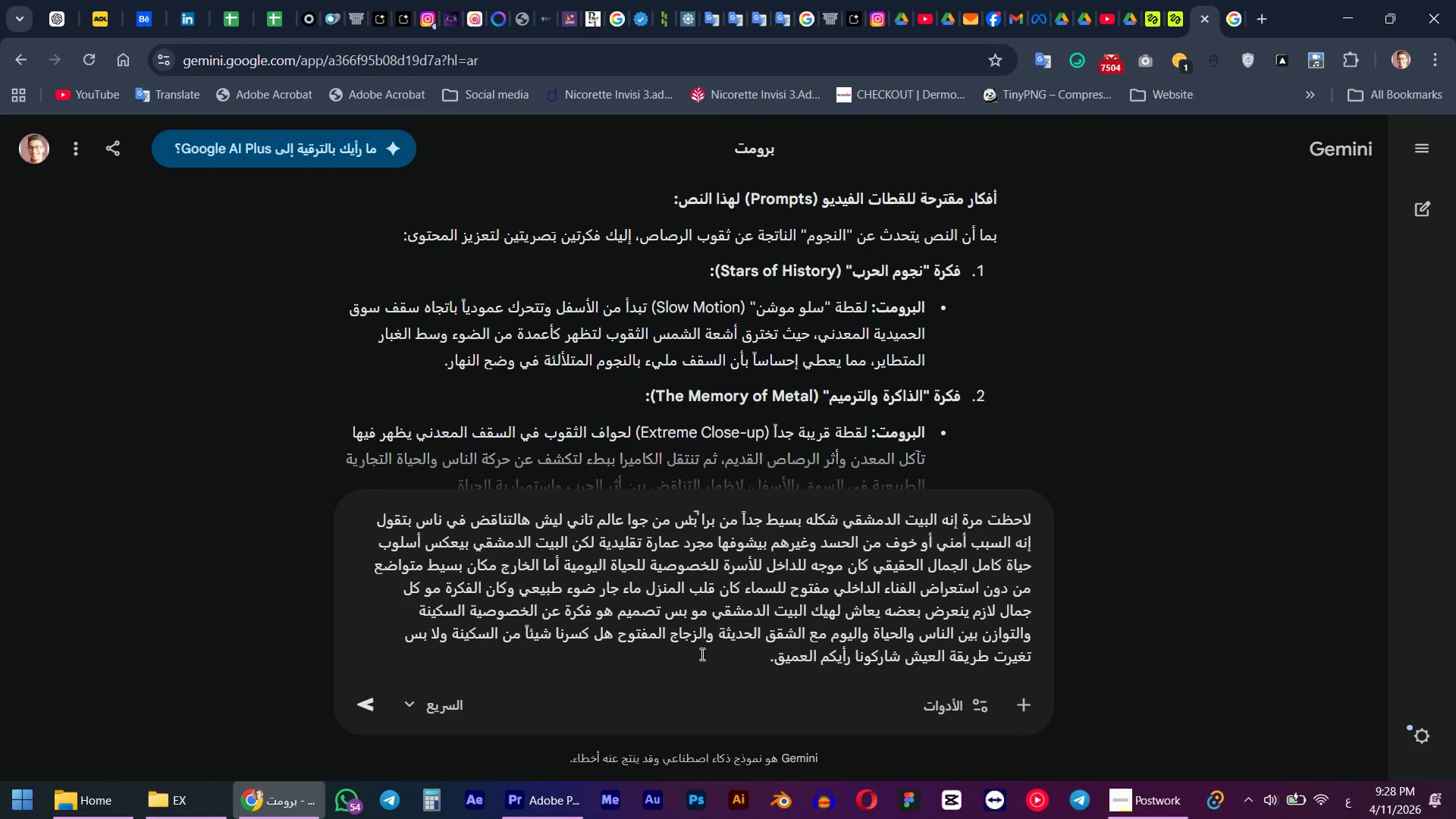 
key(Shift+Enter)
 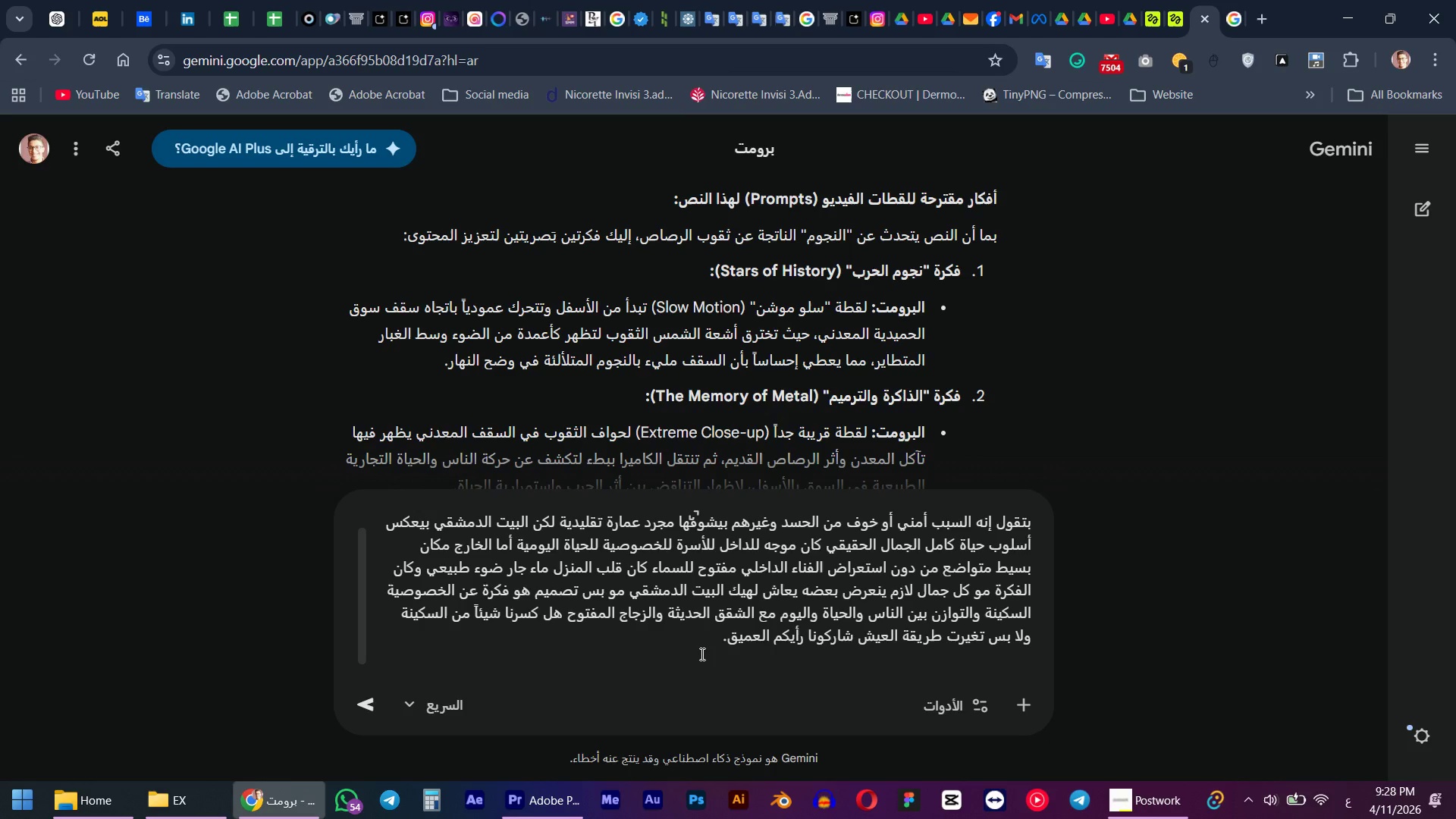 
wait(15.36)
 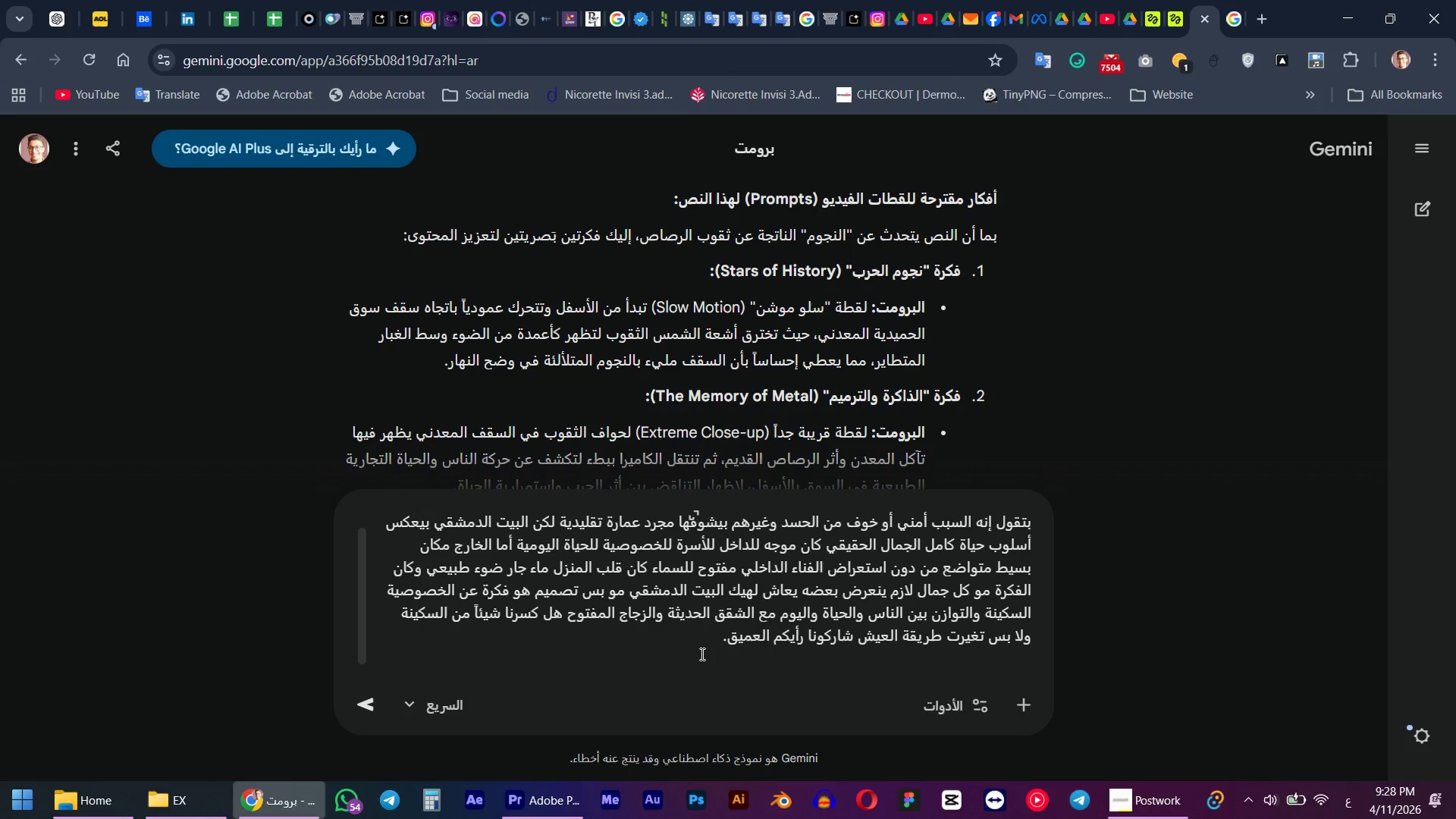 
hold_key(key=BracketRight, duration=17.75)
 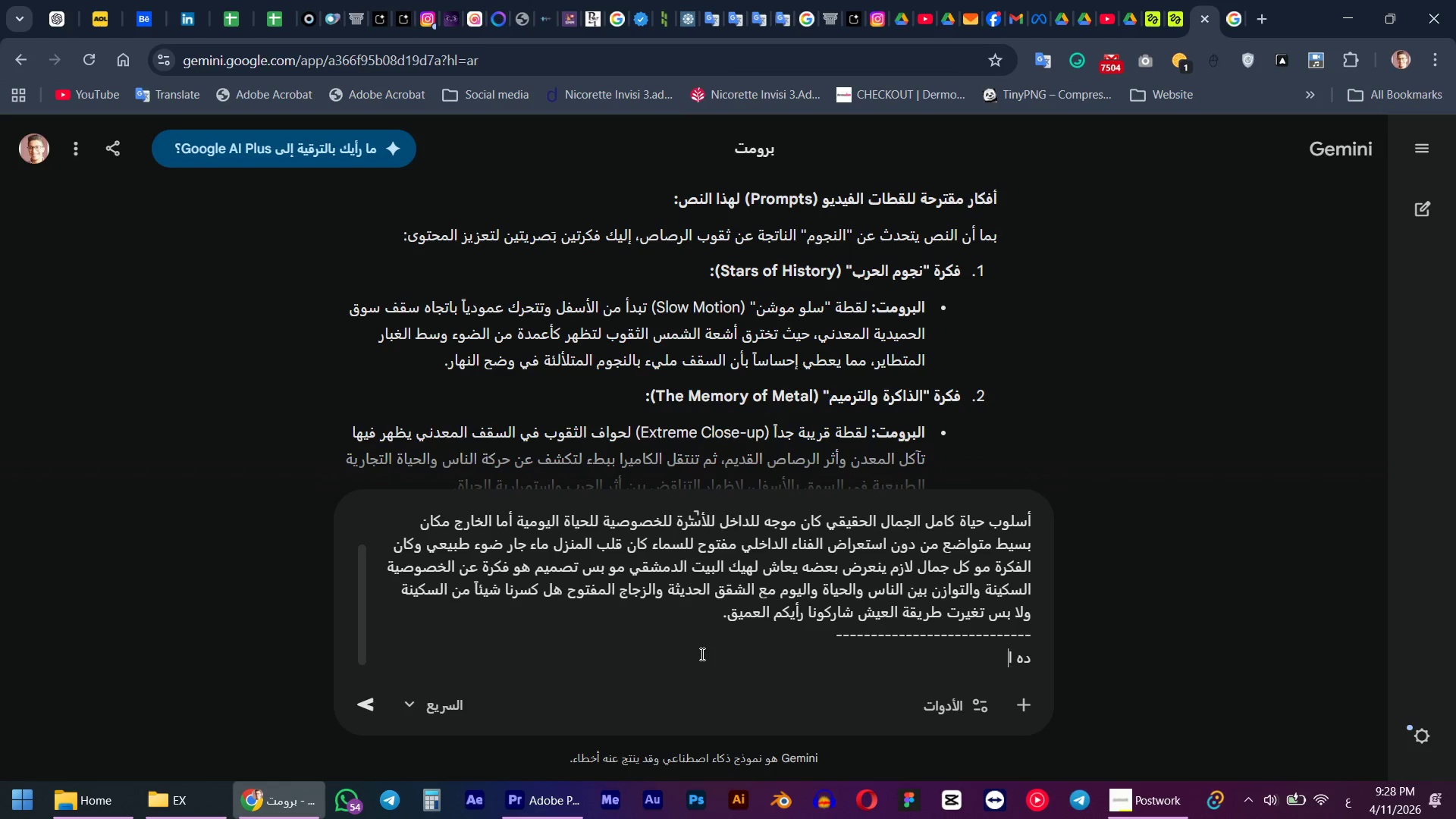 
type(i hg)
key(Backspace)
key(Backspace)
key(Backspace)
key(Backspace)
key(Backspace)
 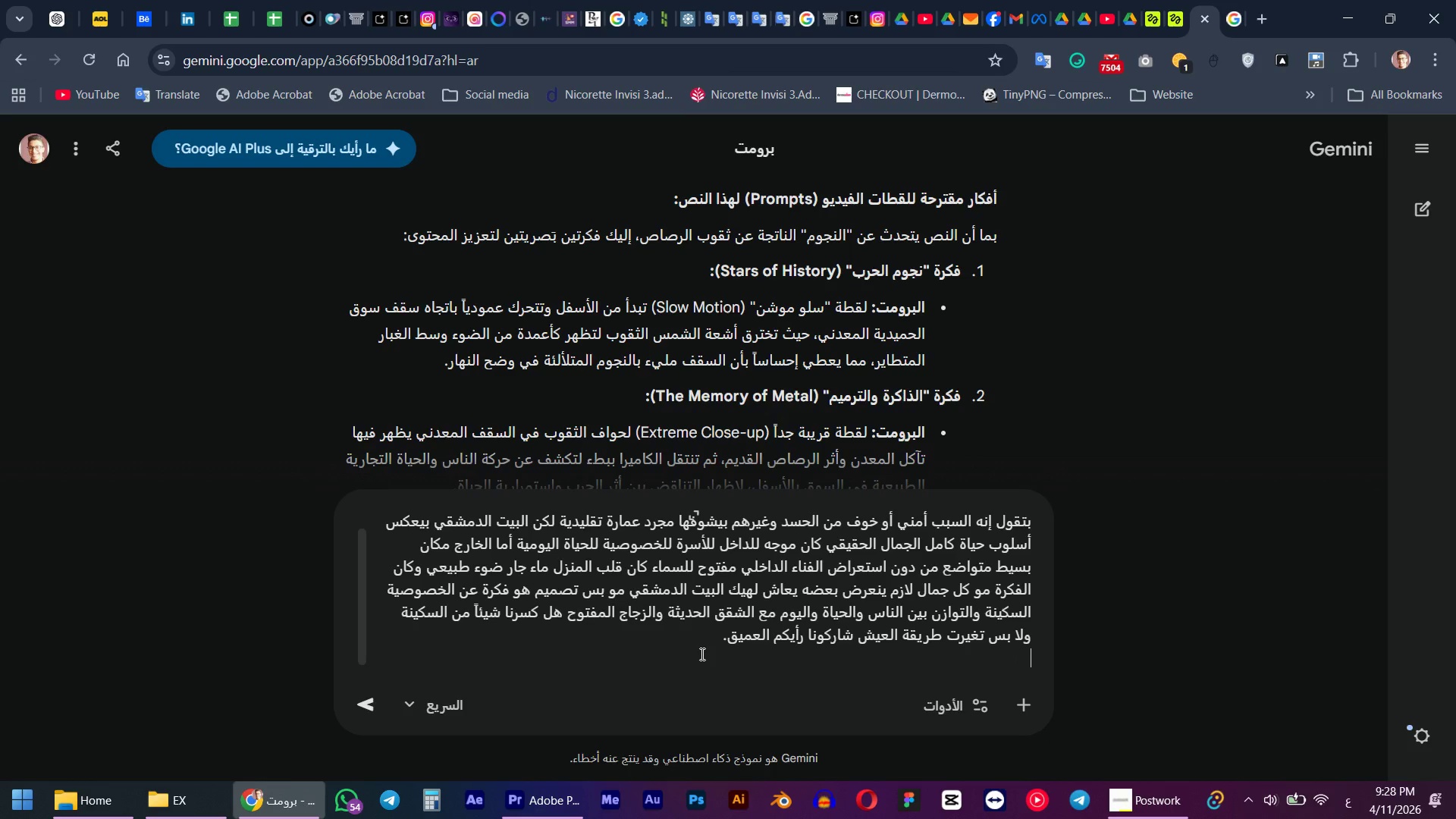 
hold_key(key=NumpadSubtract, duration=1.39)
 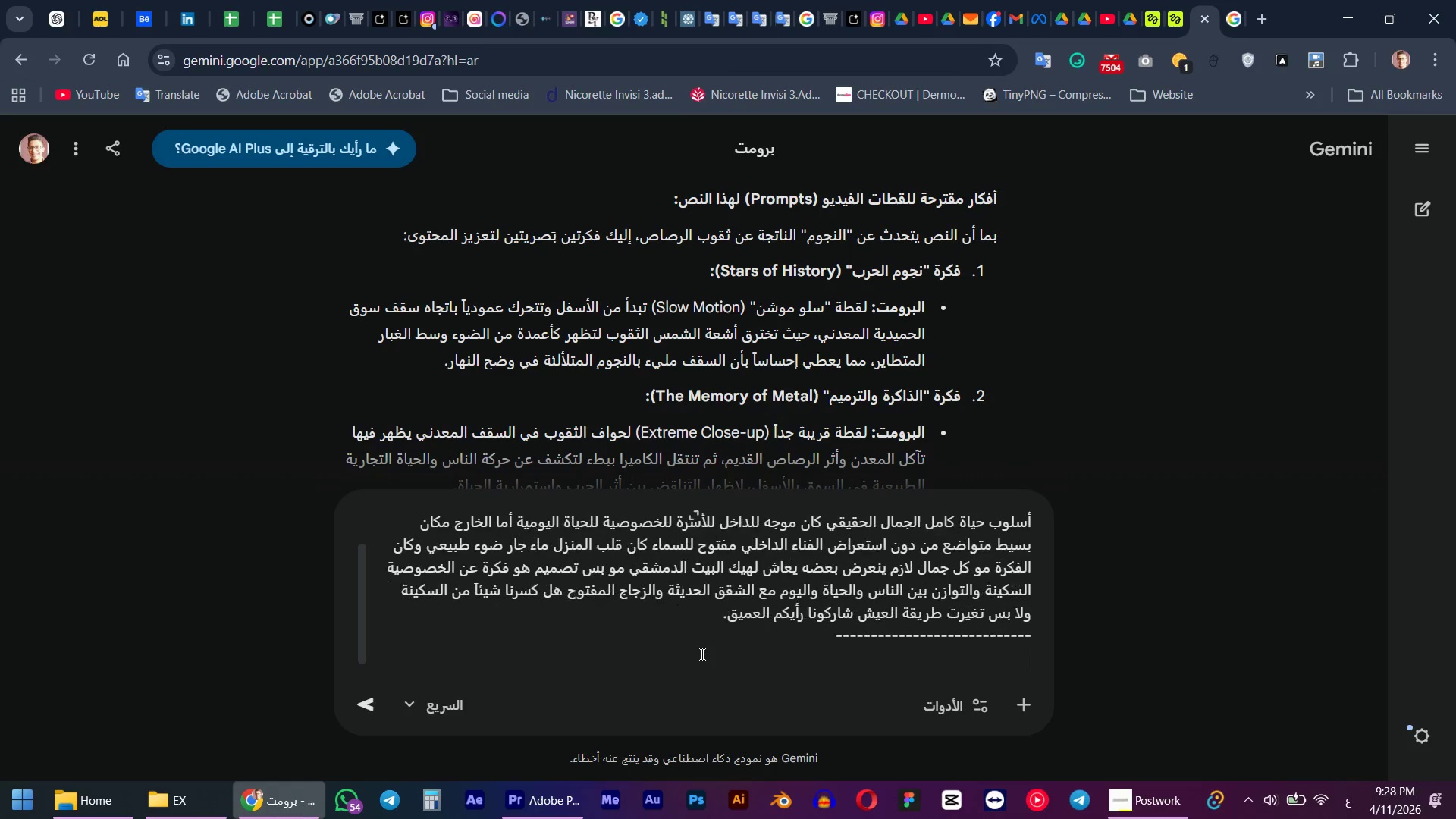 
key(Shift+Enter)
 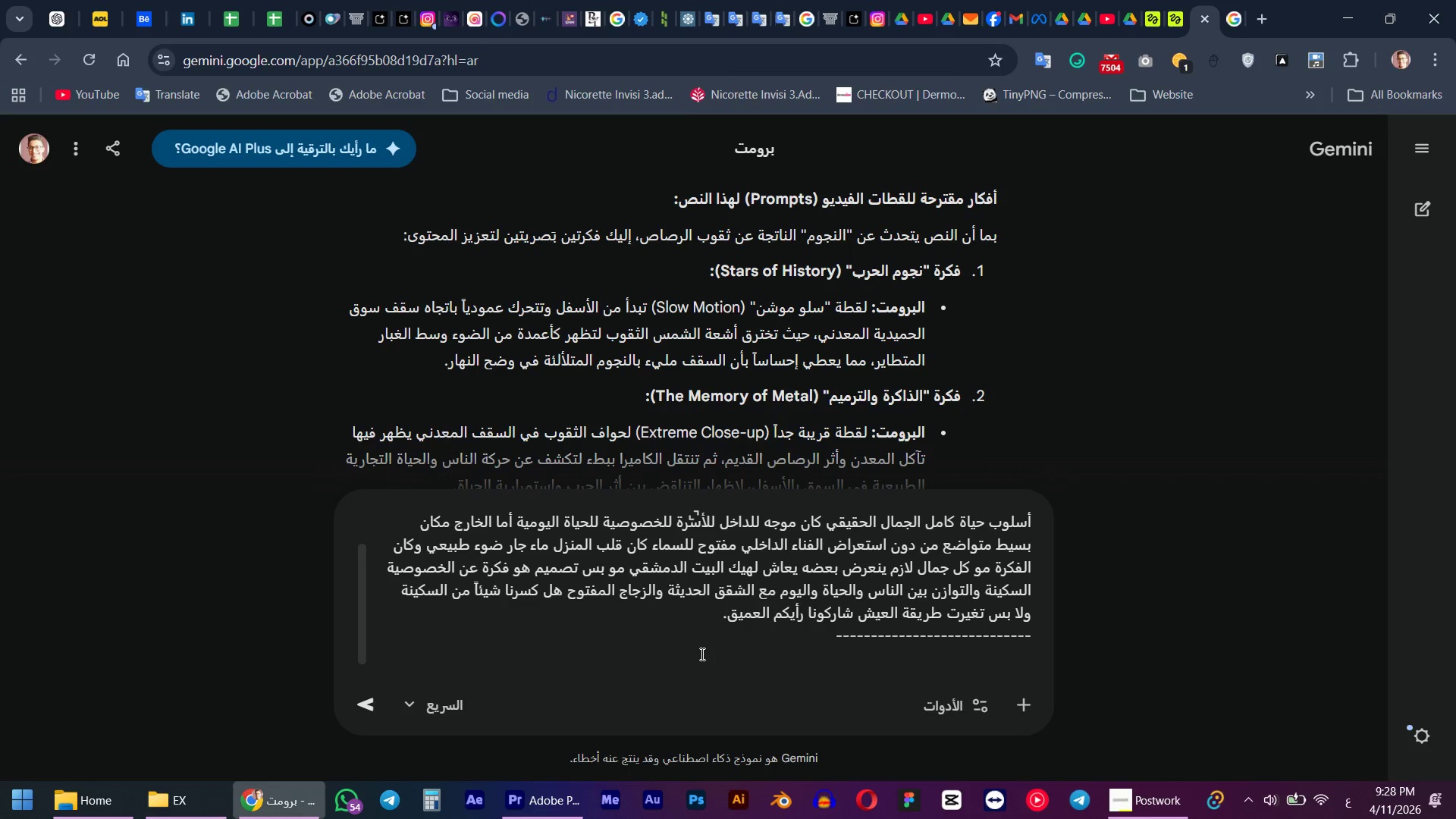 
type(td)
 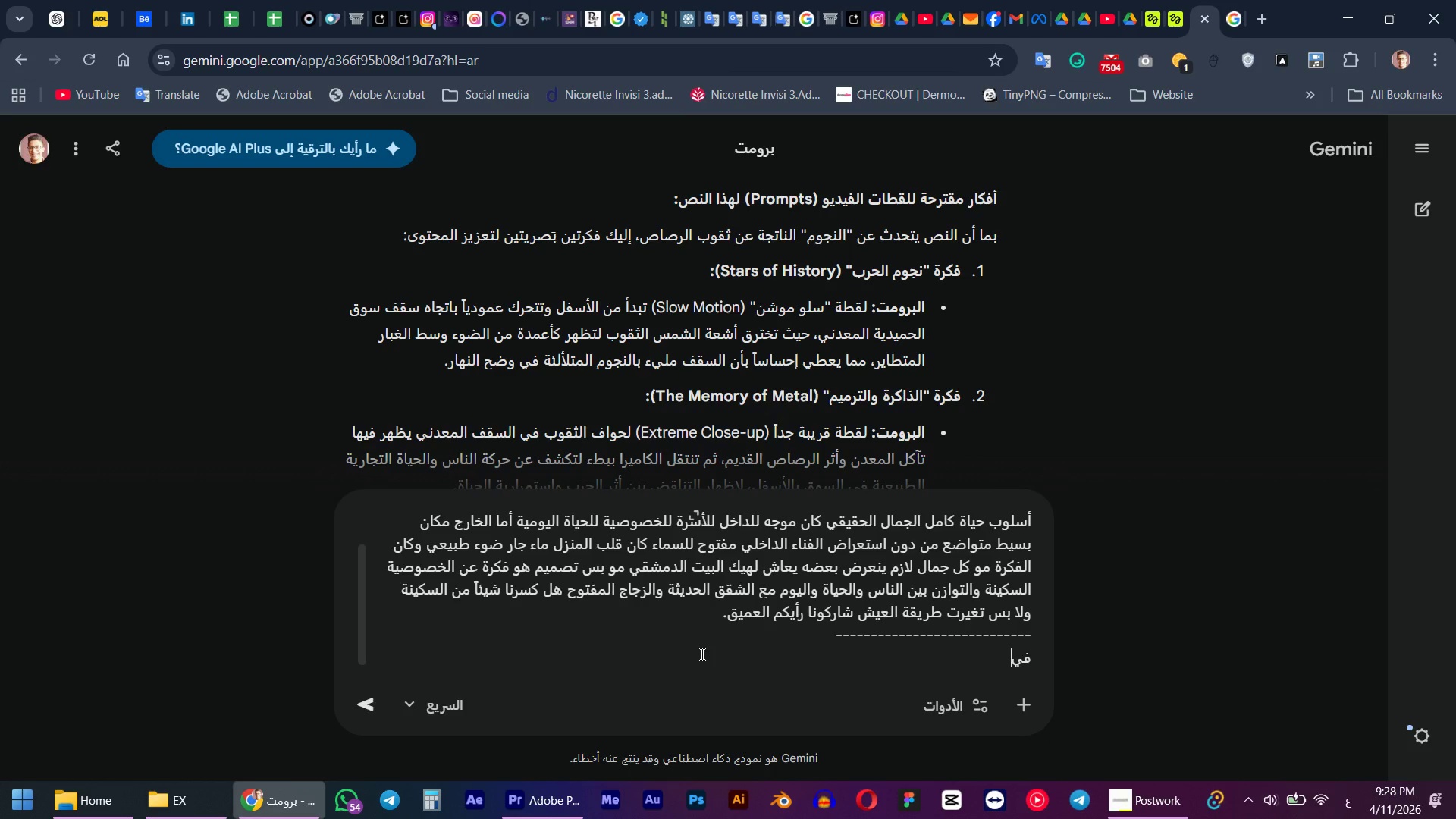 
key(Space)
 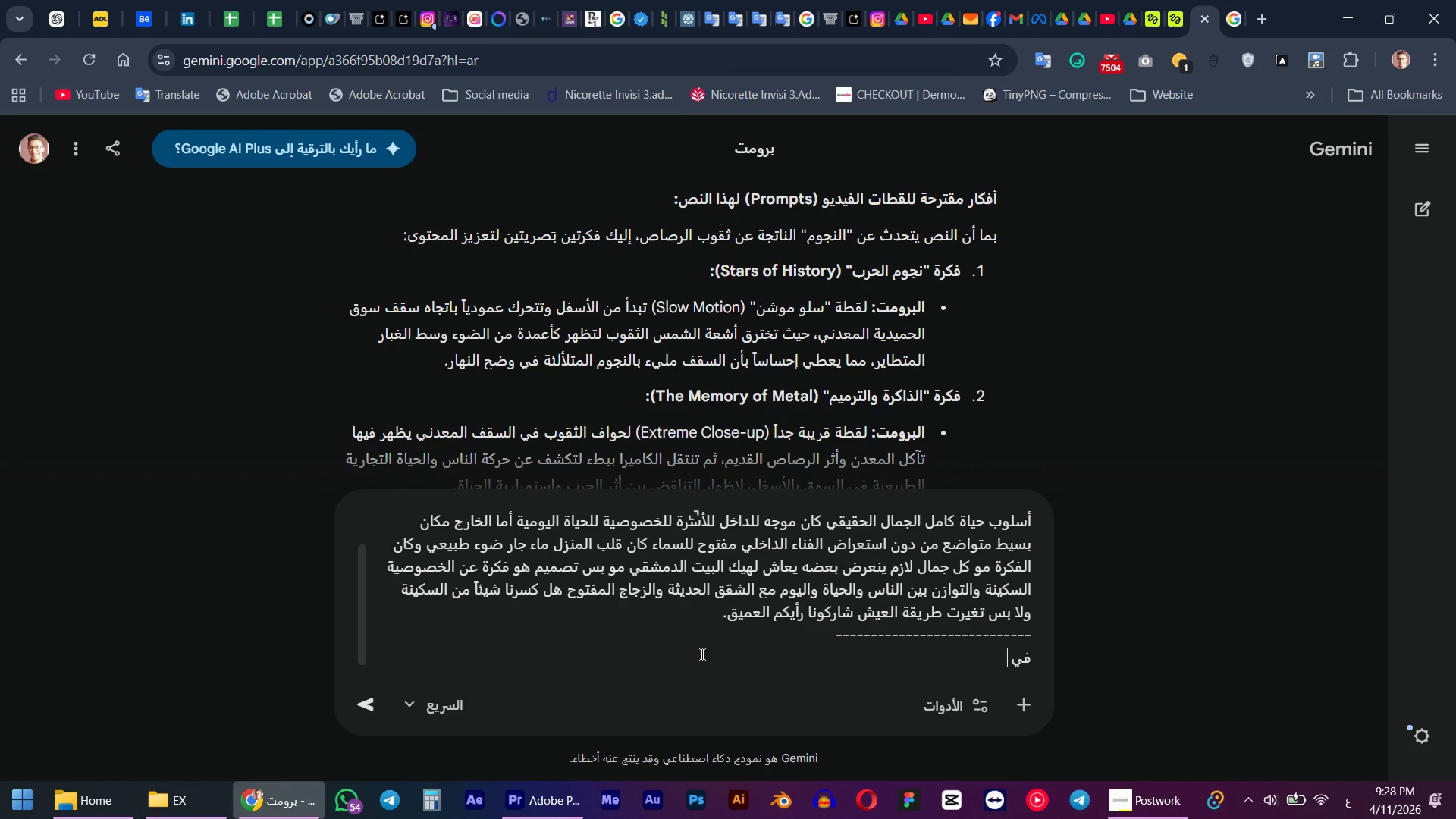 
key(Backspace)
key(Backspace)
key(Backspace)
type(i hgtd]d, hg[]d] uhd.; j'gu gdh ht;hv lk hgkw ]i )
 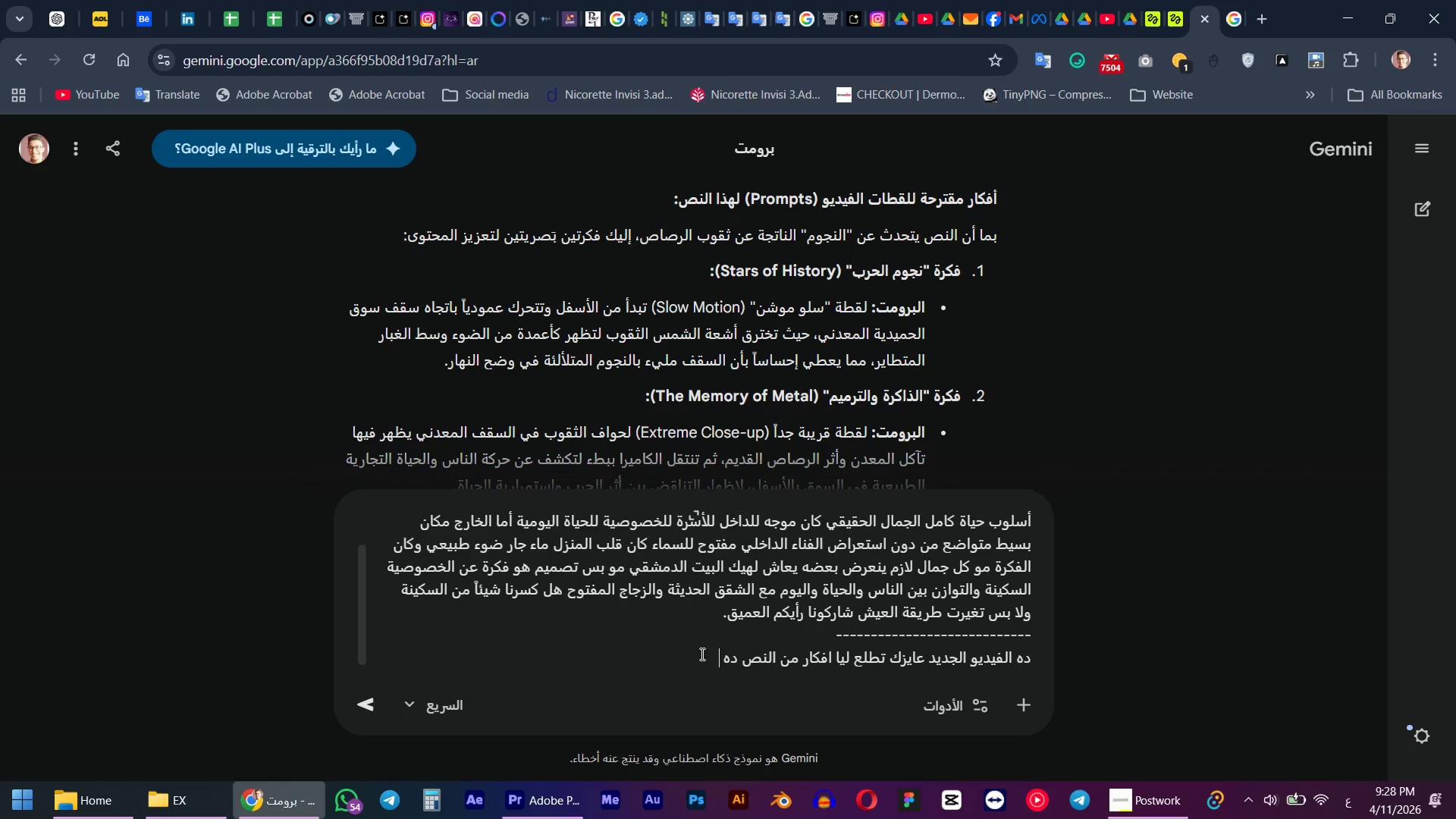 
key(Enter)
 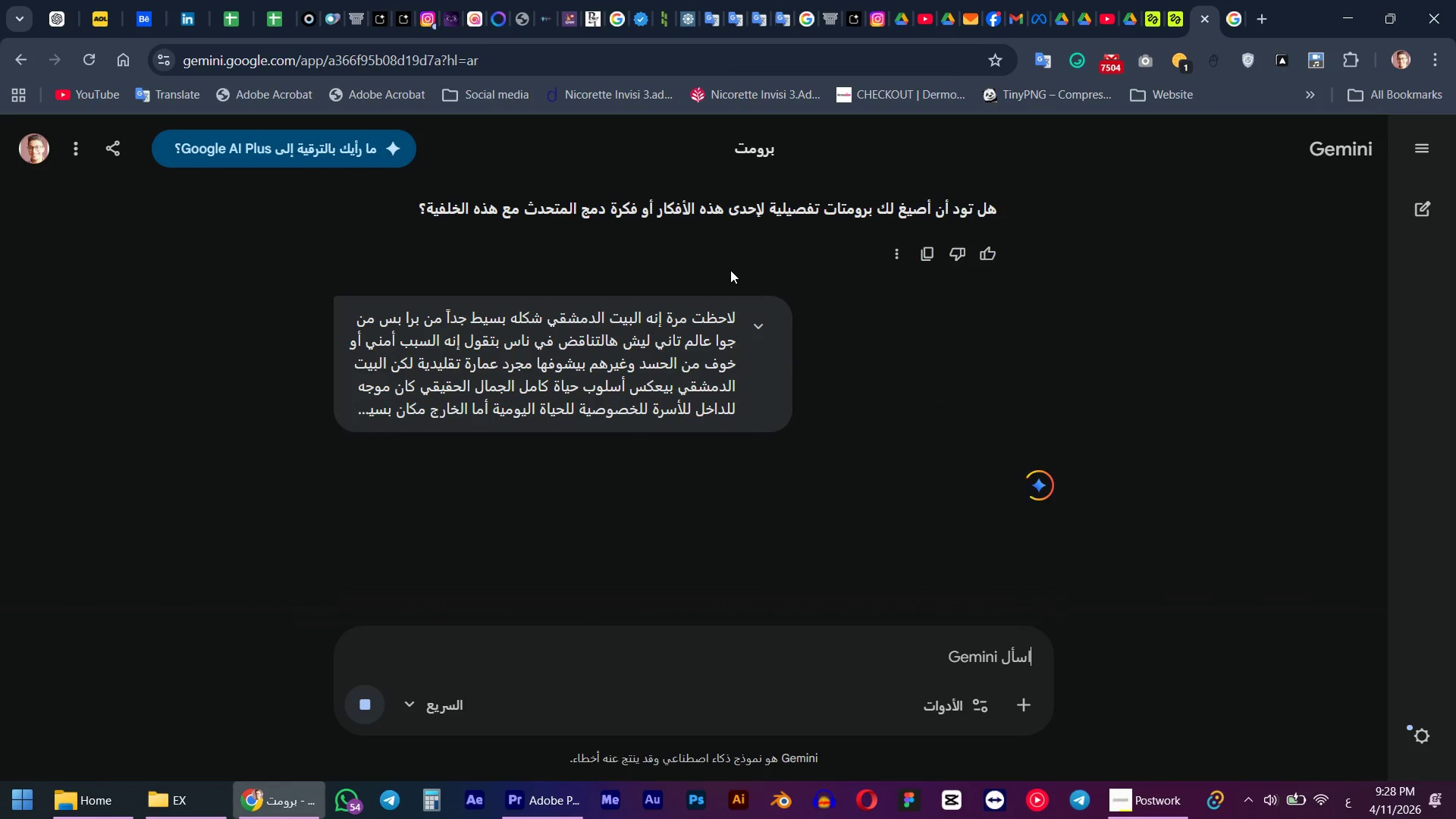 
scroll: coordinate [576, 422], scroll_direction: down, amount: 5.0
 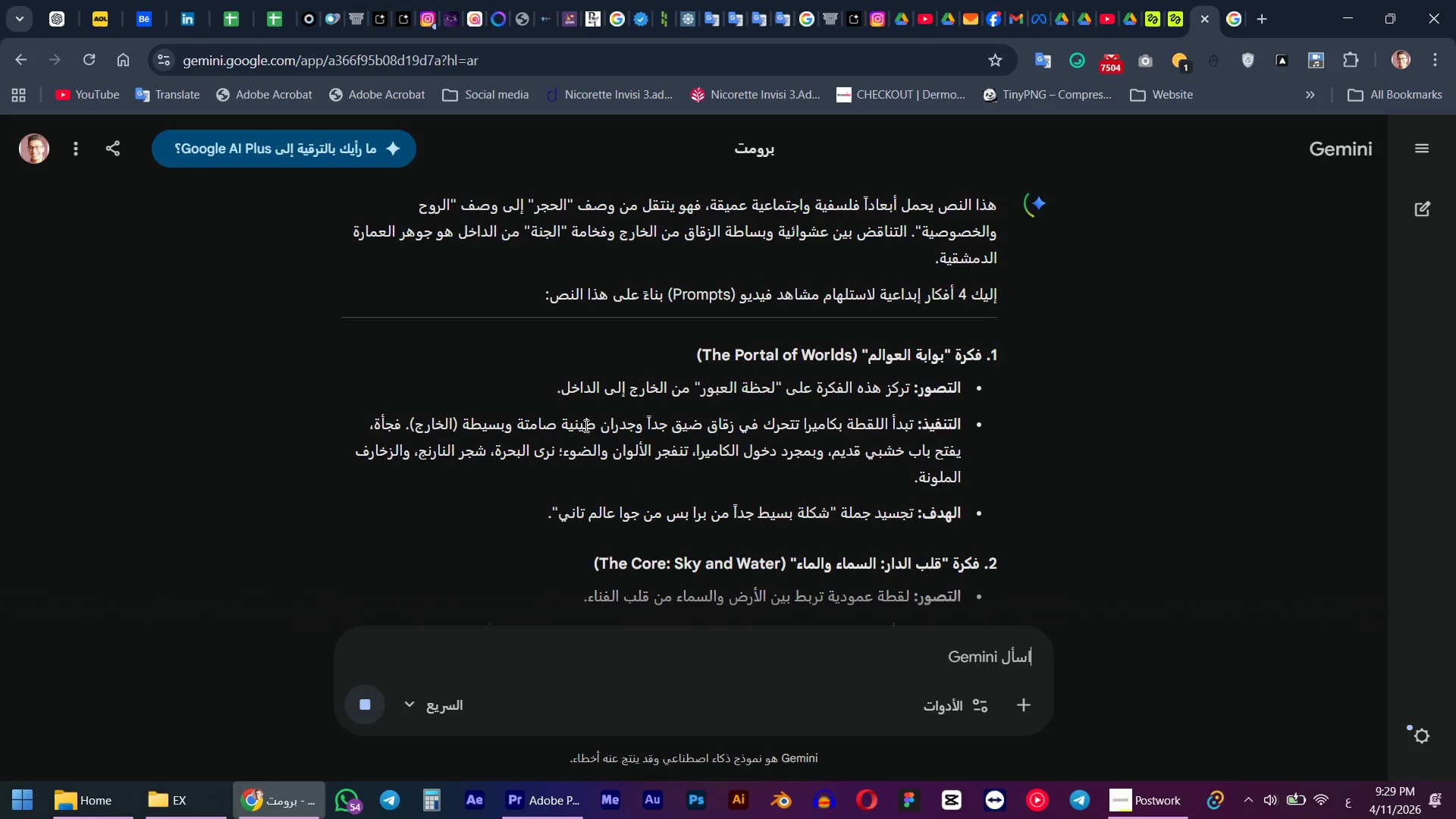 
wait(8.2)
 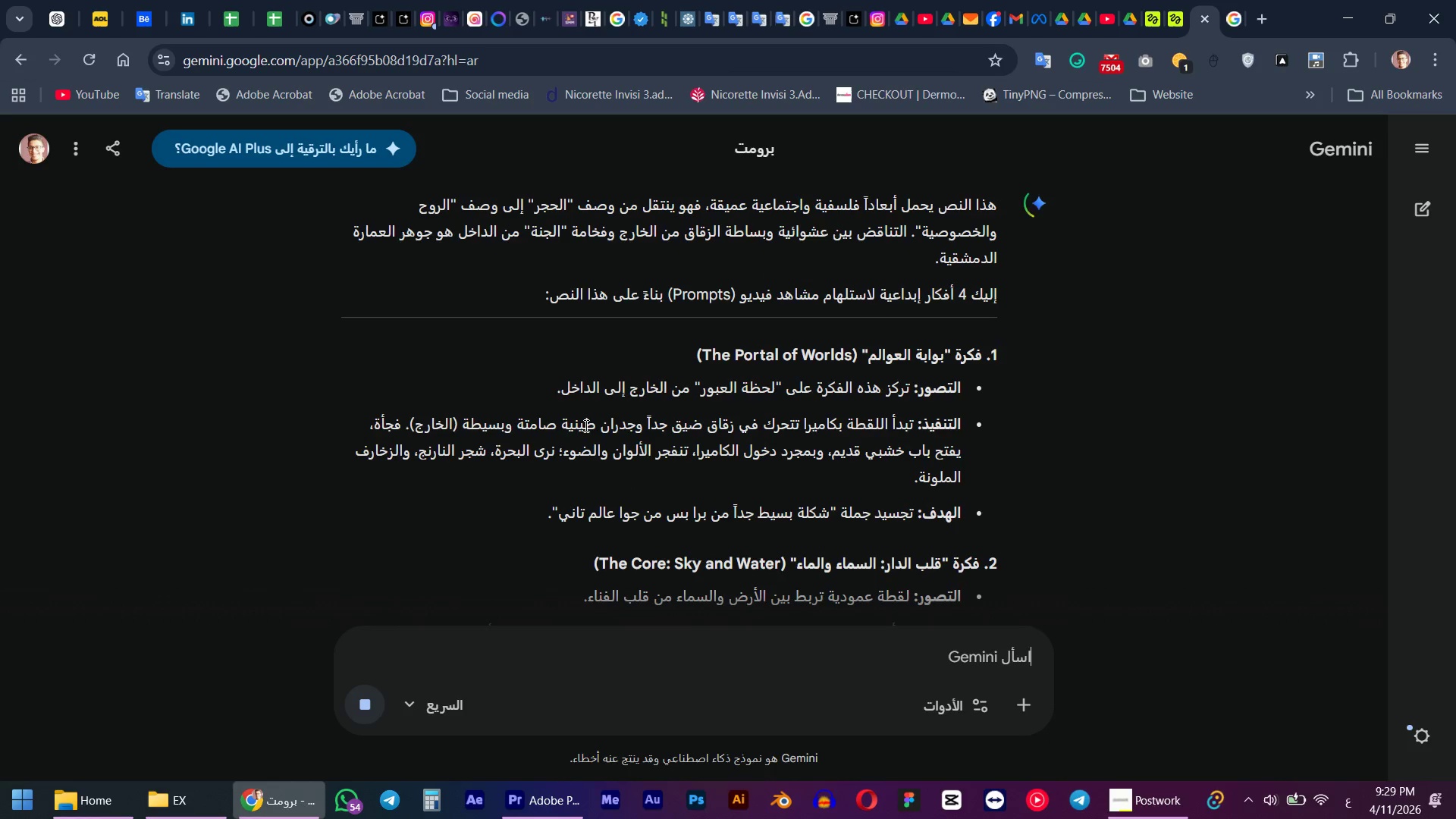 
scroll: coordinate [842, 371], scroll_direction: down, amount: 1.0
 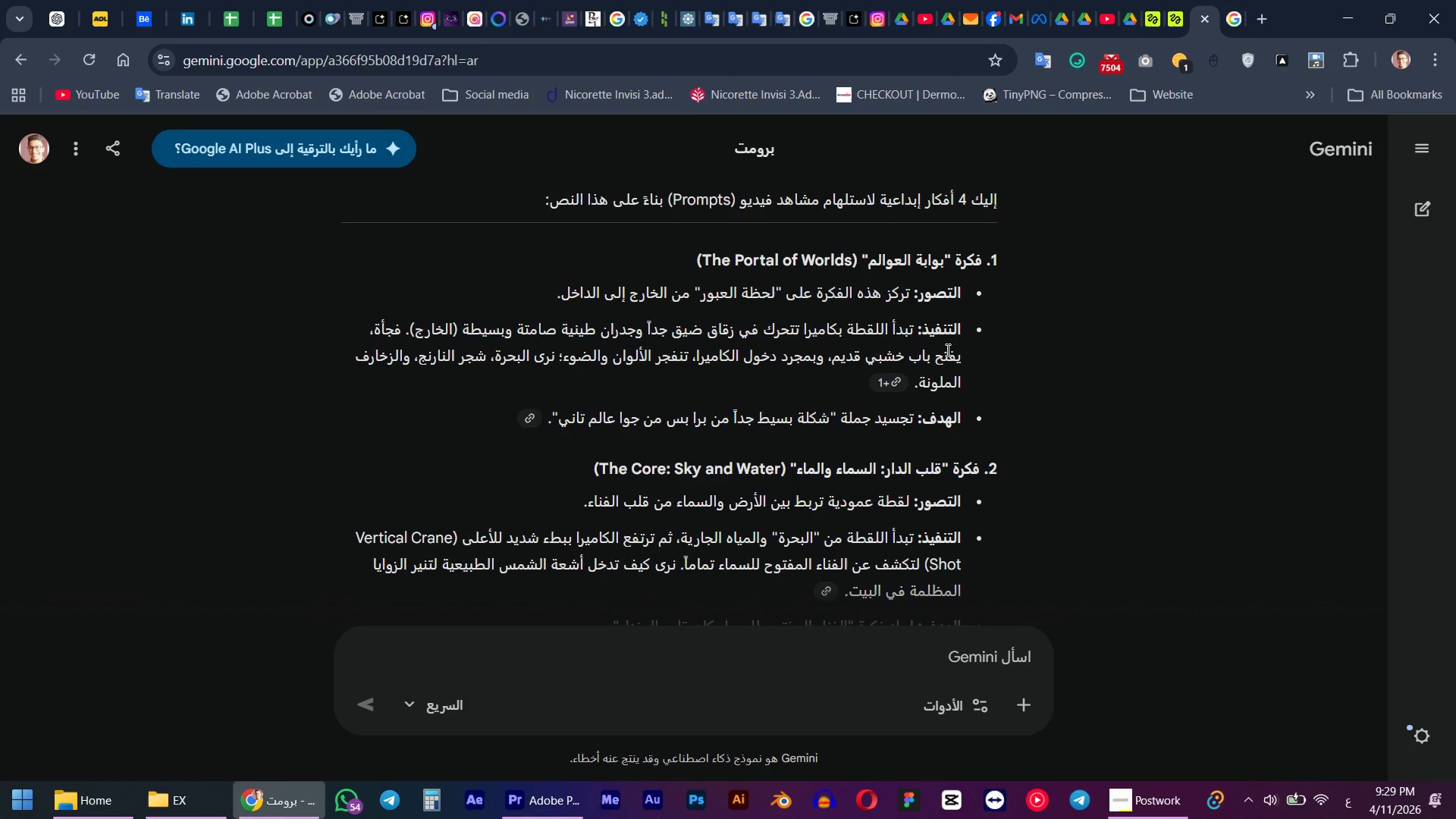 
wait(22.08)
 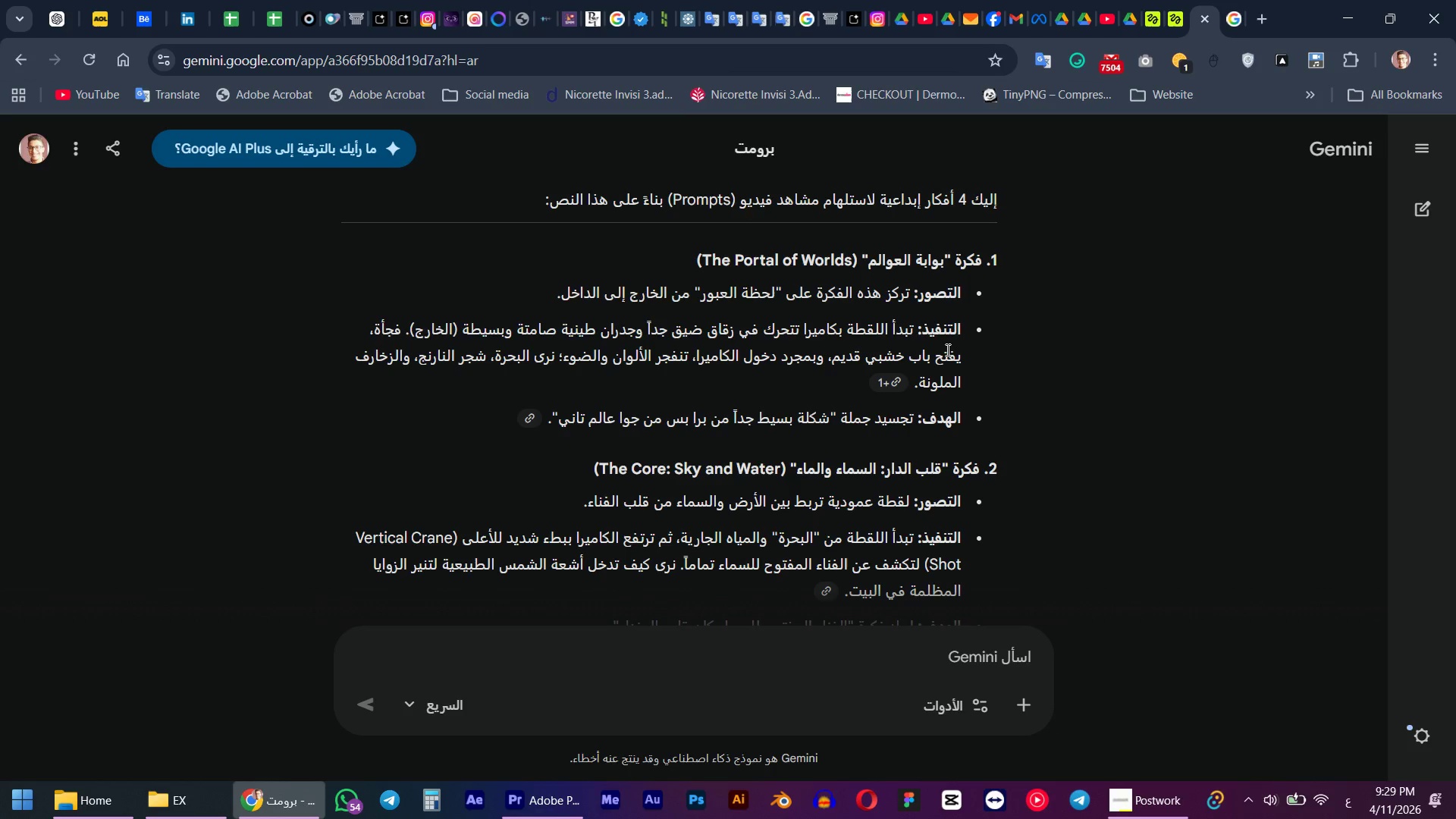 
scroll: coordinate [811, 357], scroll_direction: none, amount: 0.0
 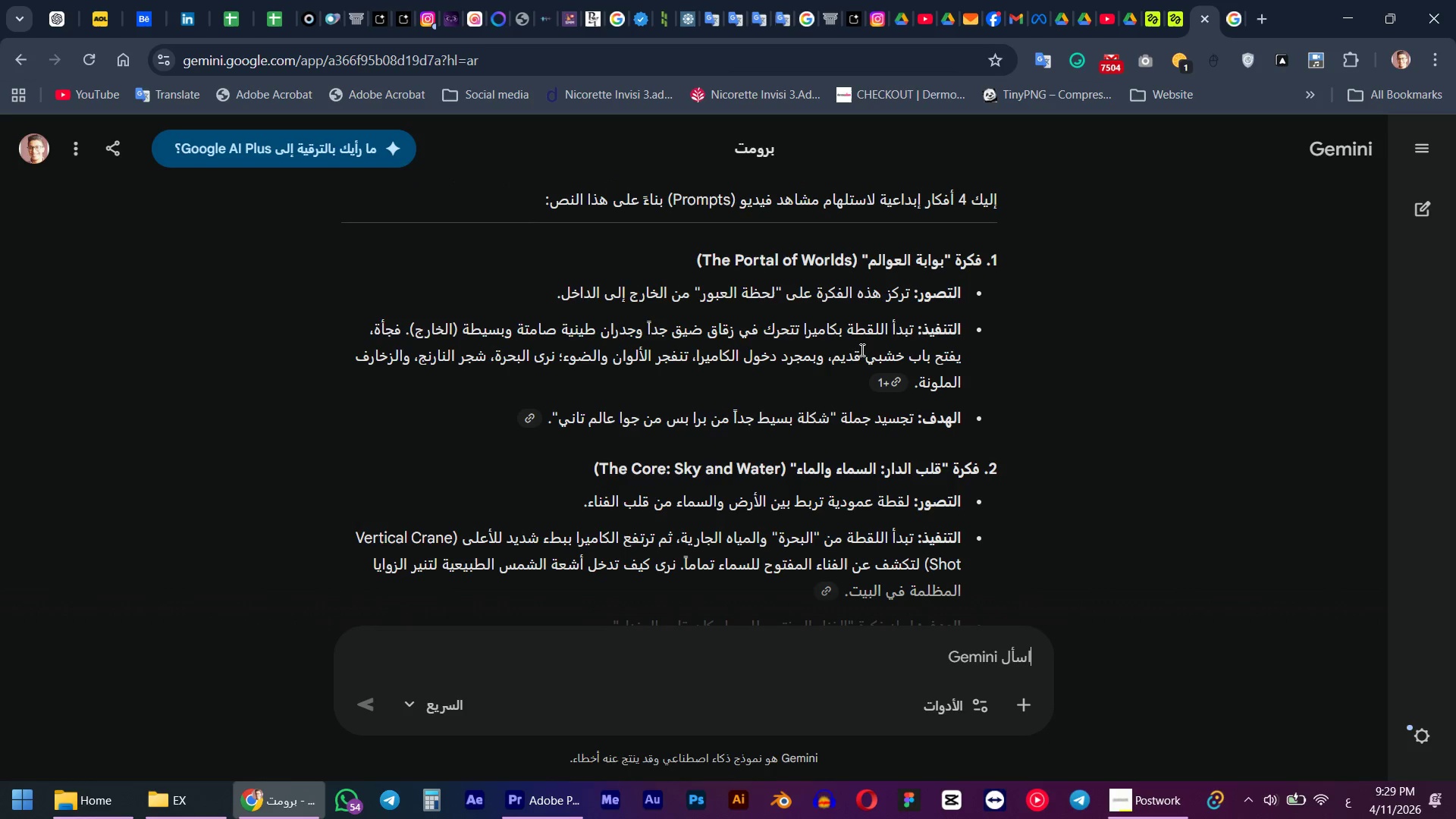 
wait(5.46)
 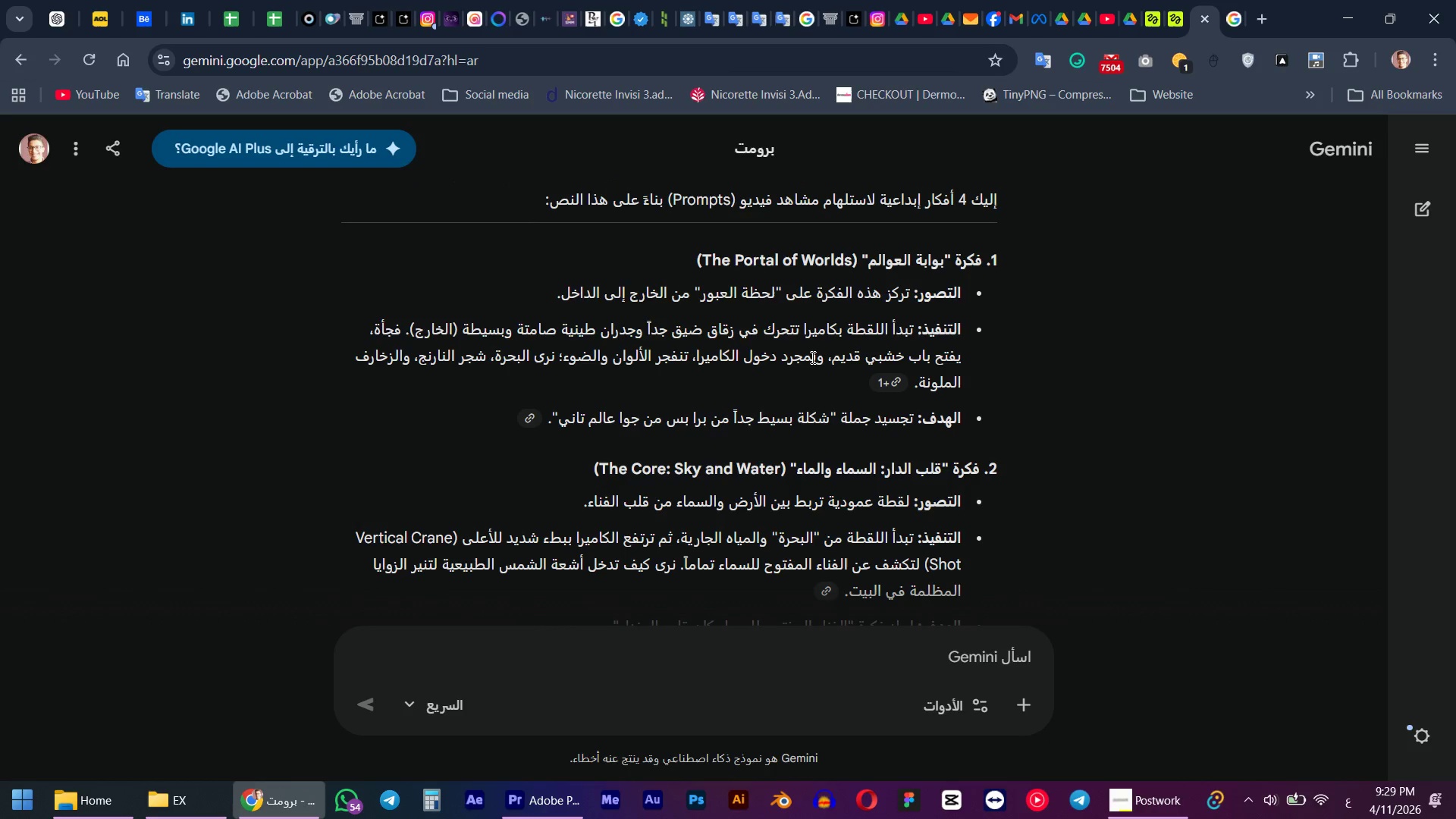 
scroll: coordinate [786, 466], scroll_direction: down, amount: 6.0
 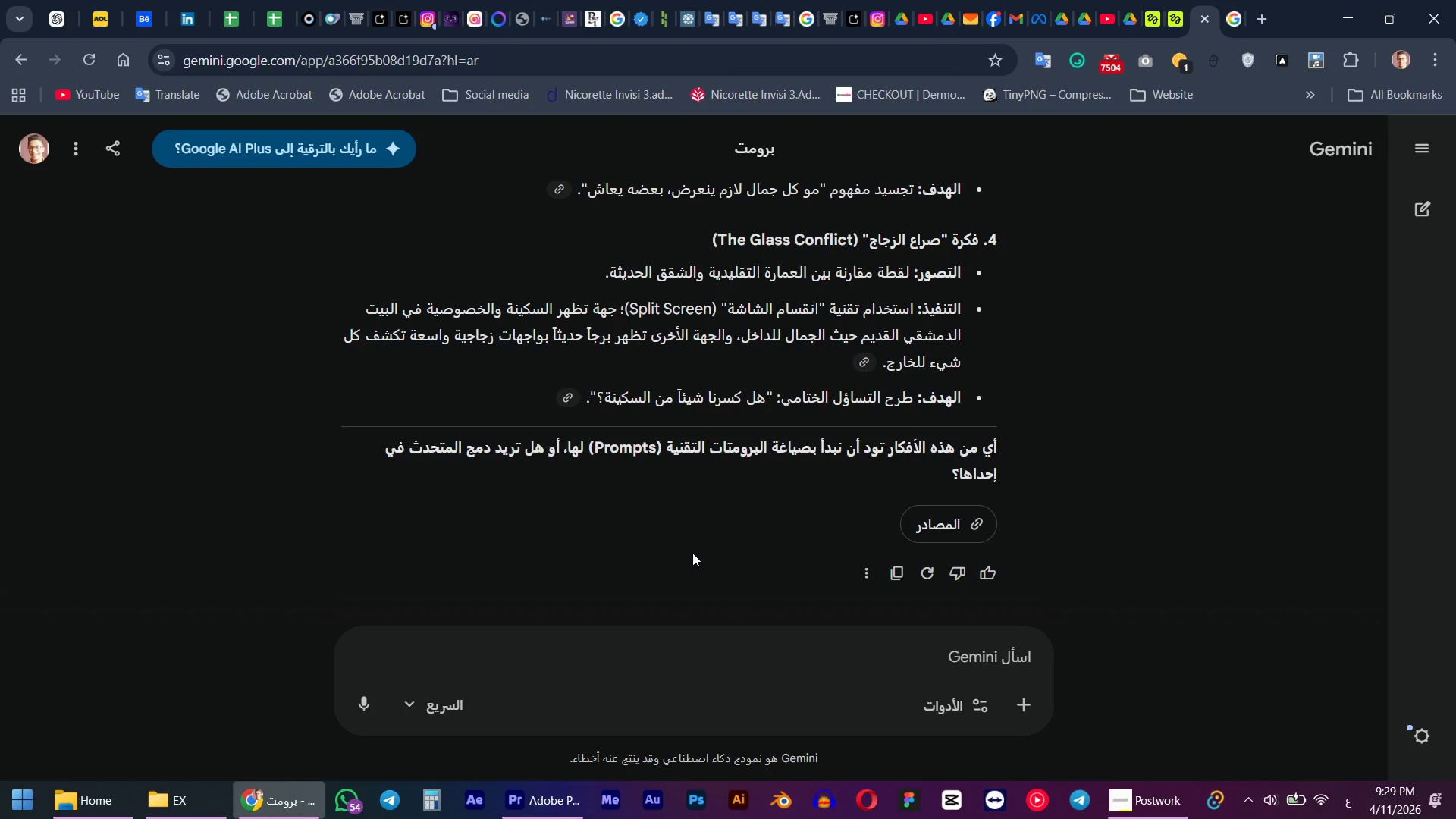 
hold_key(key=D, duration=17.25)
 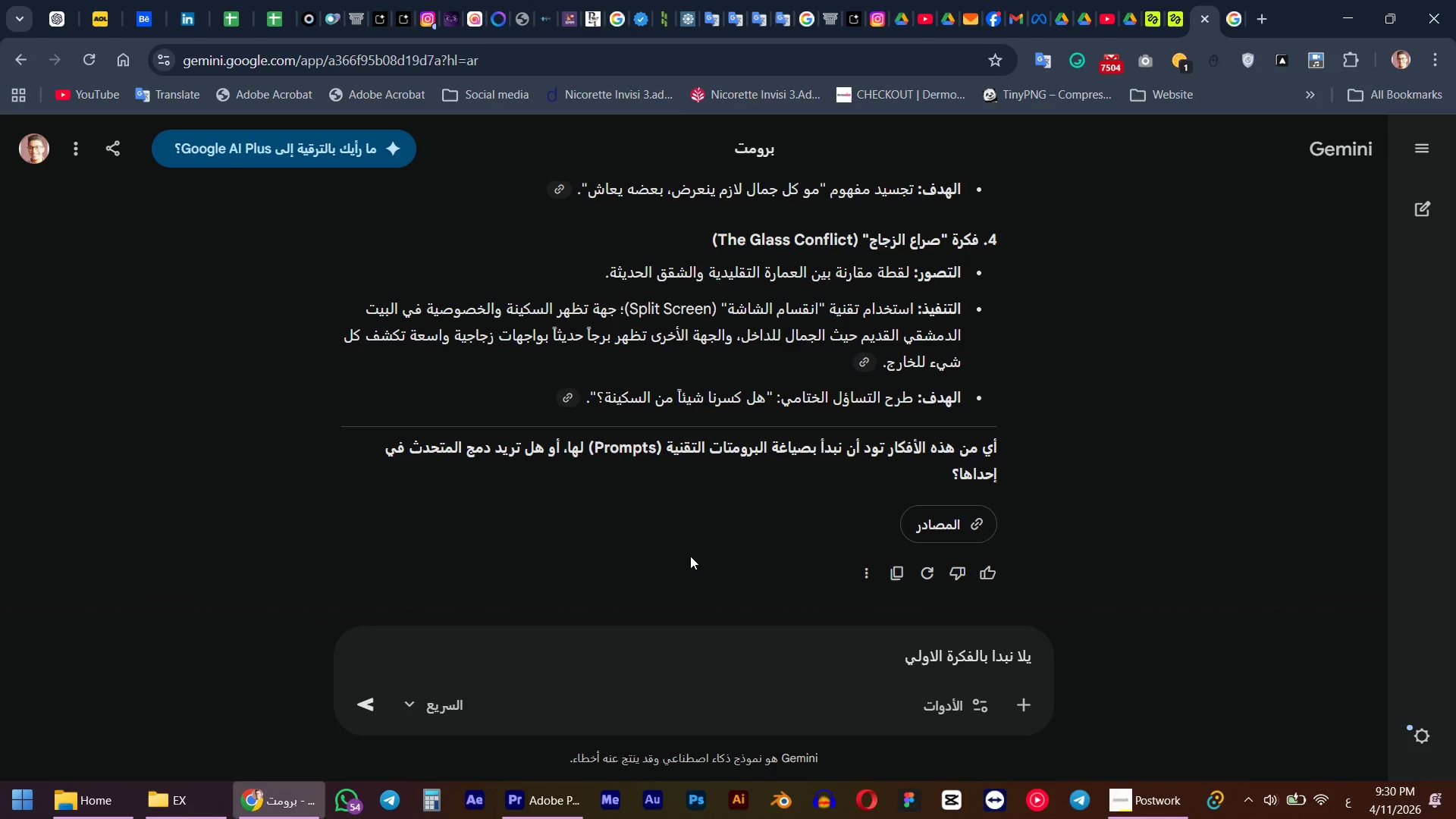 
type(gh kf]h )
 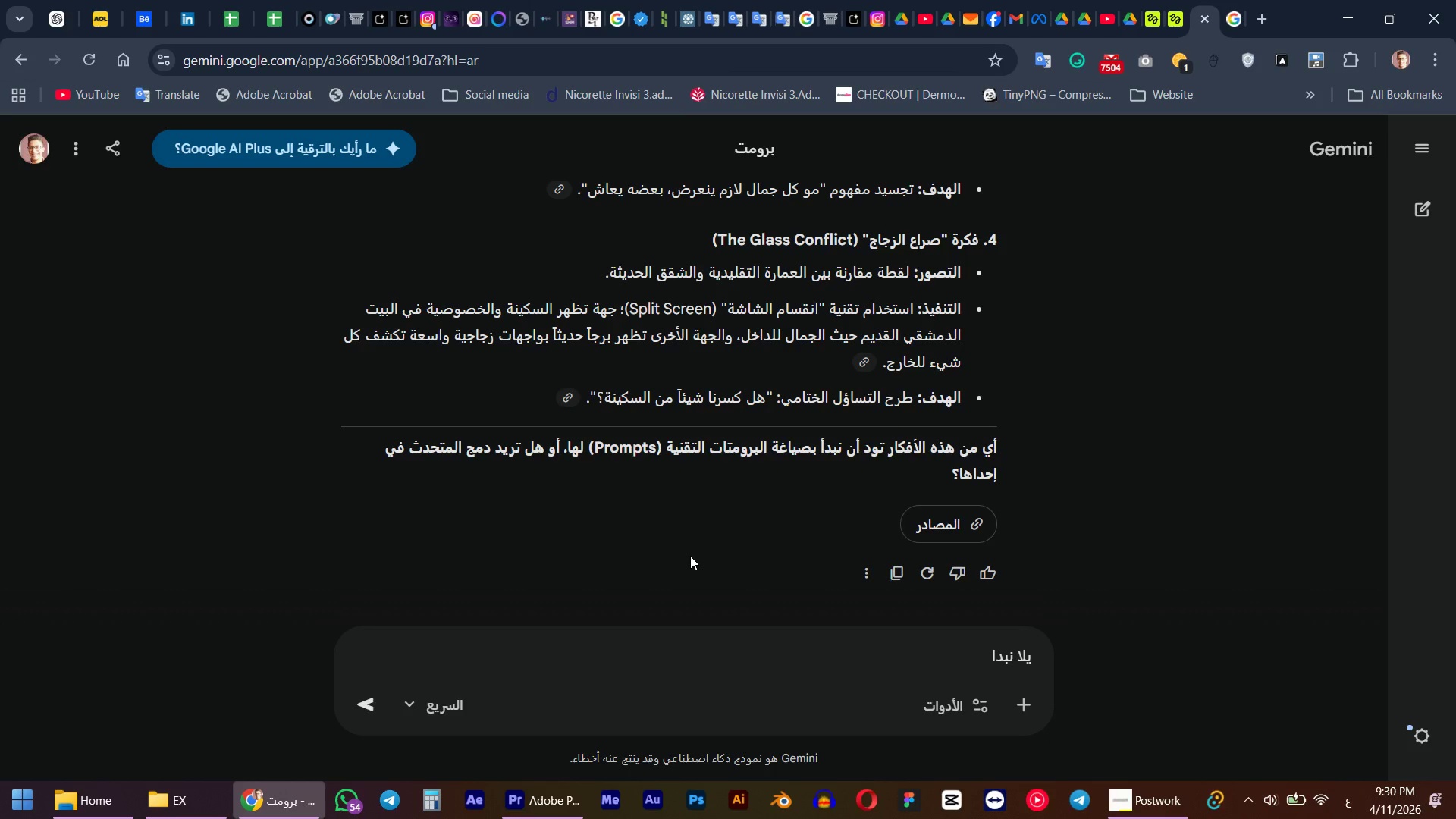 
type(fhgt')
key(Backspace)
type(;vm hgh,g ,fu]dk fhrd hght;hv )
 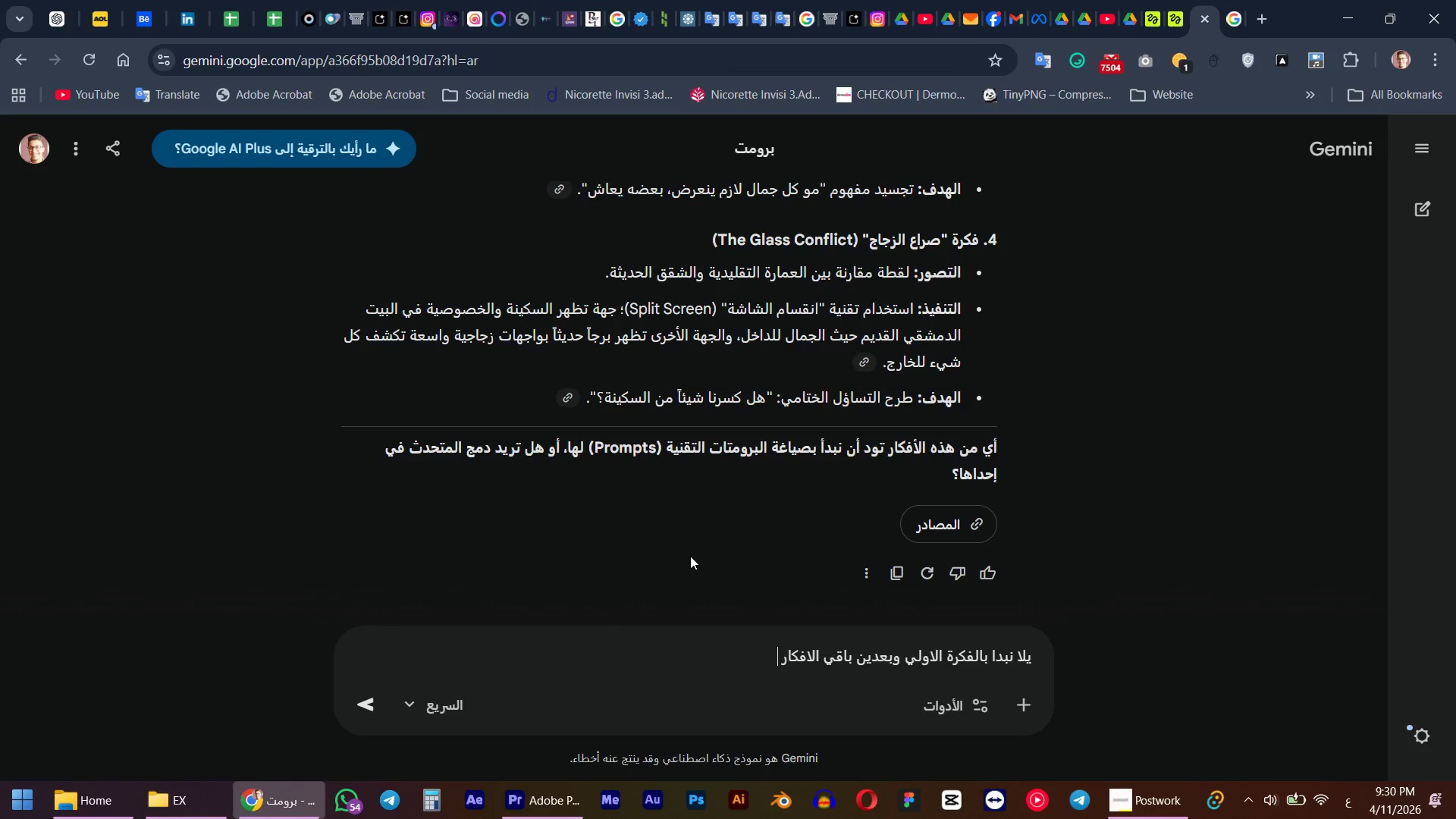 
key(Enter)
 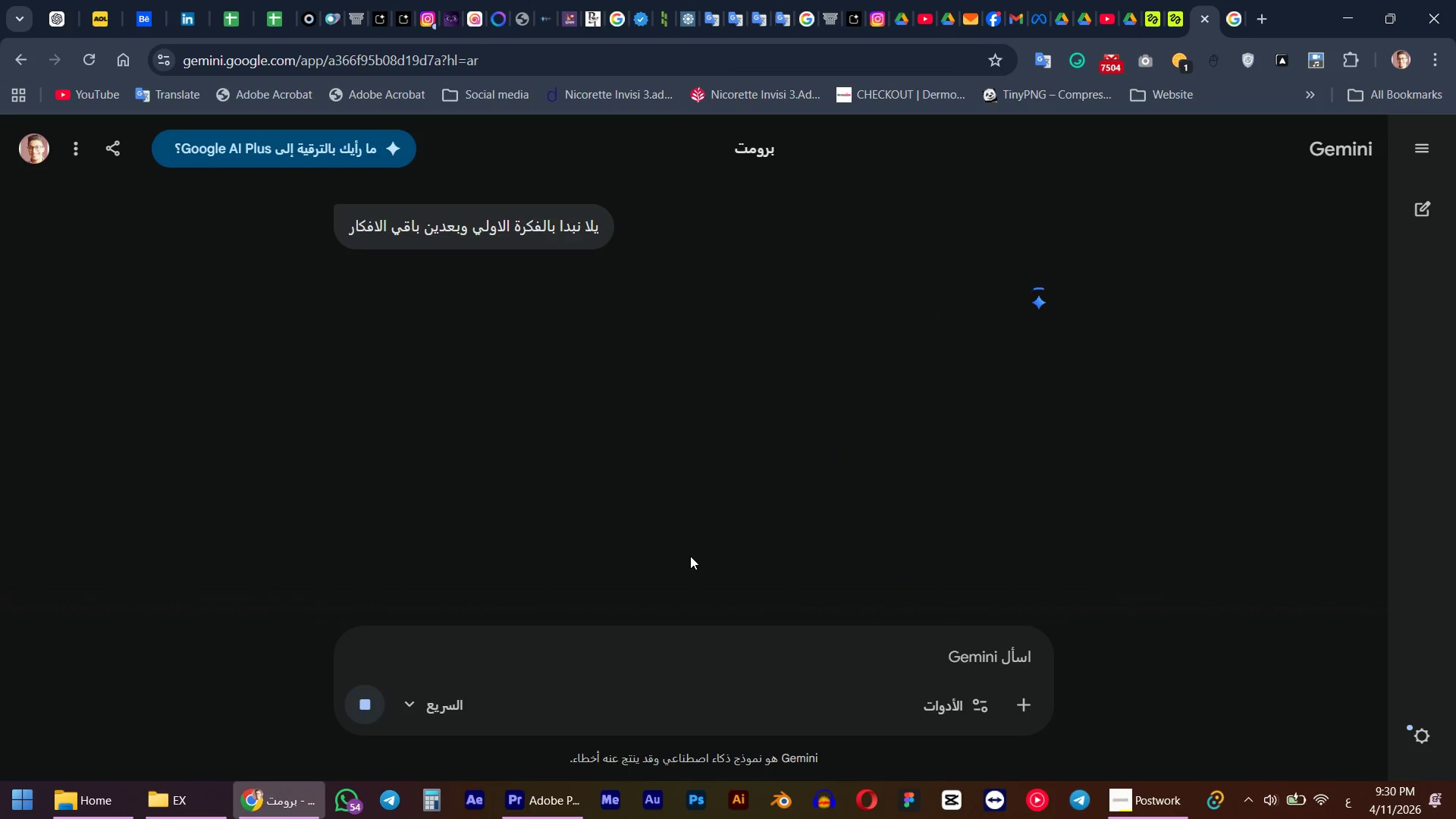 
wait(8.09)
 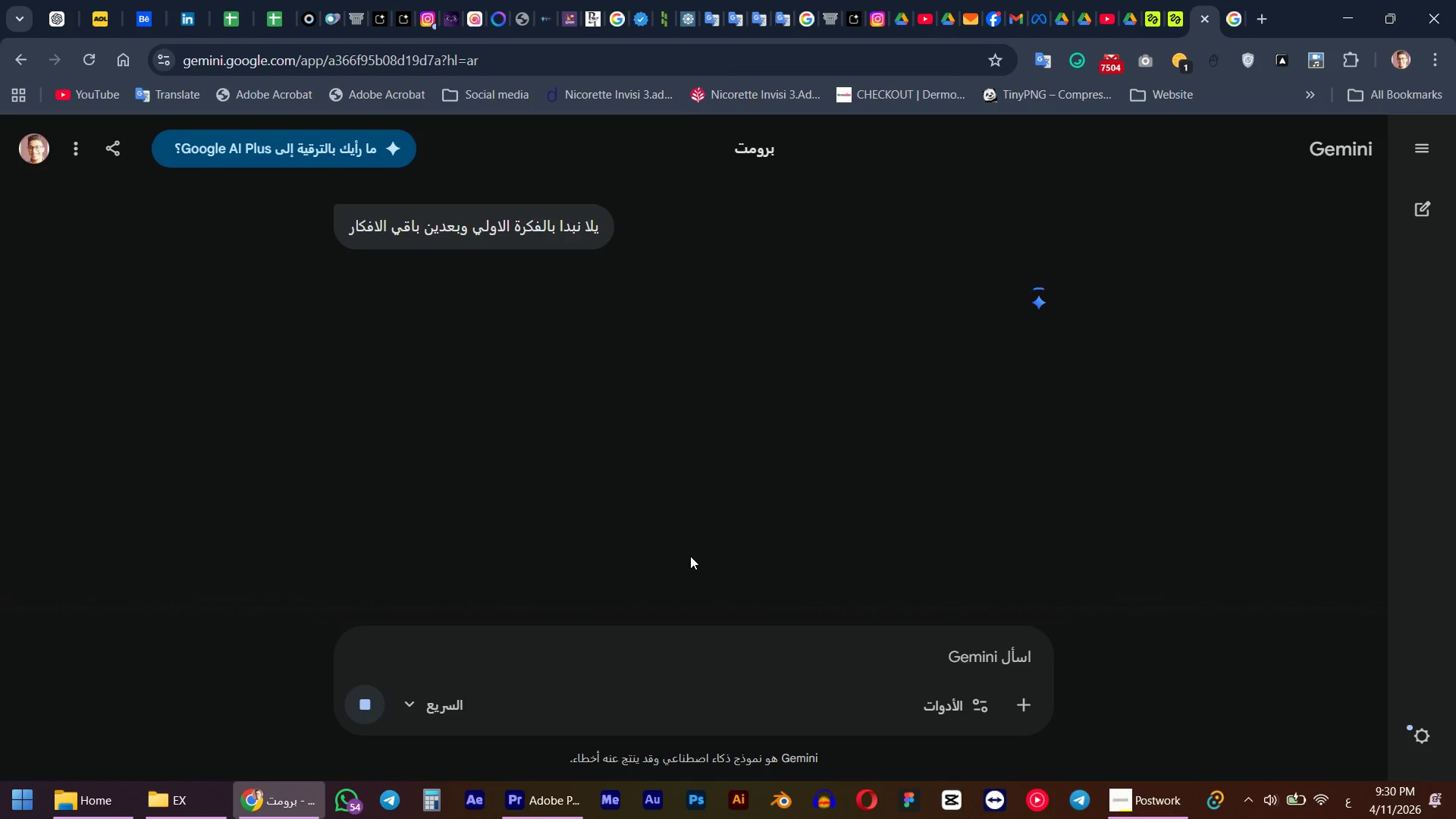 
scroll: coordinate [611, 336], scroll_direction: down, amount: 2.0
 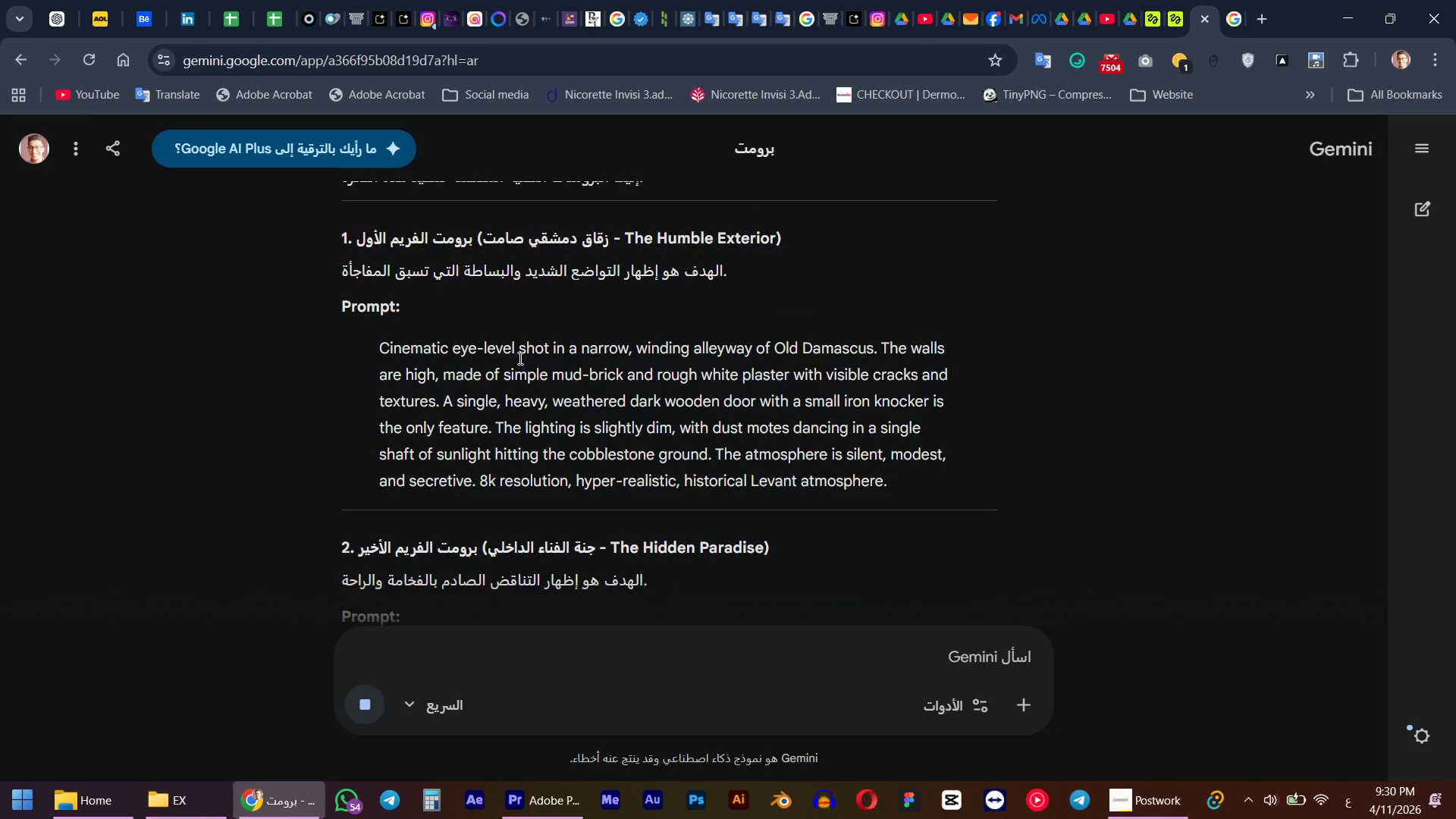 
double_click([519, 358])
 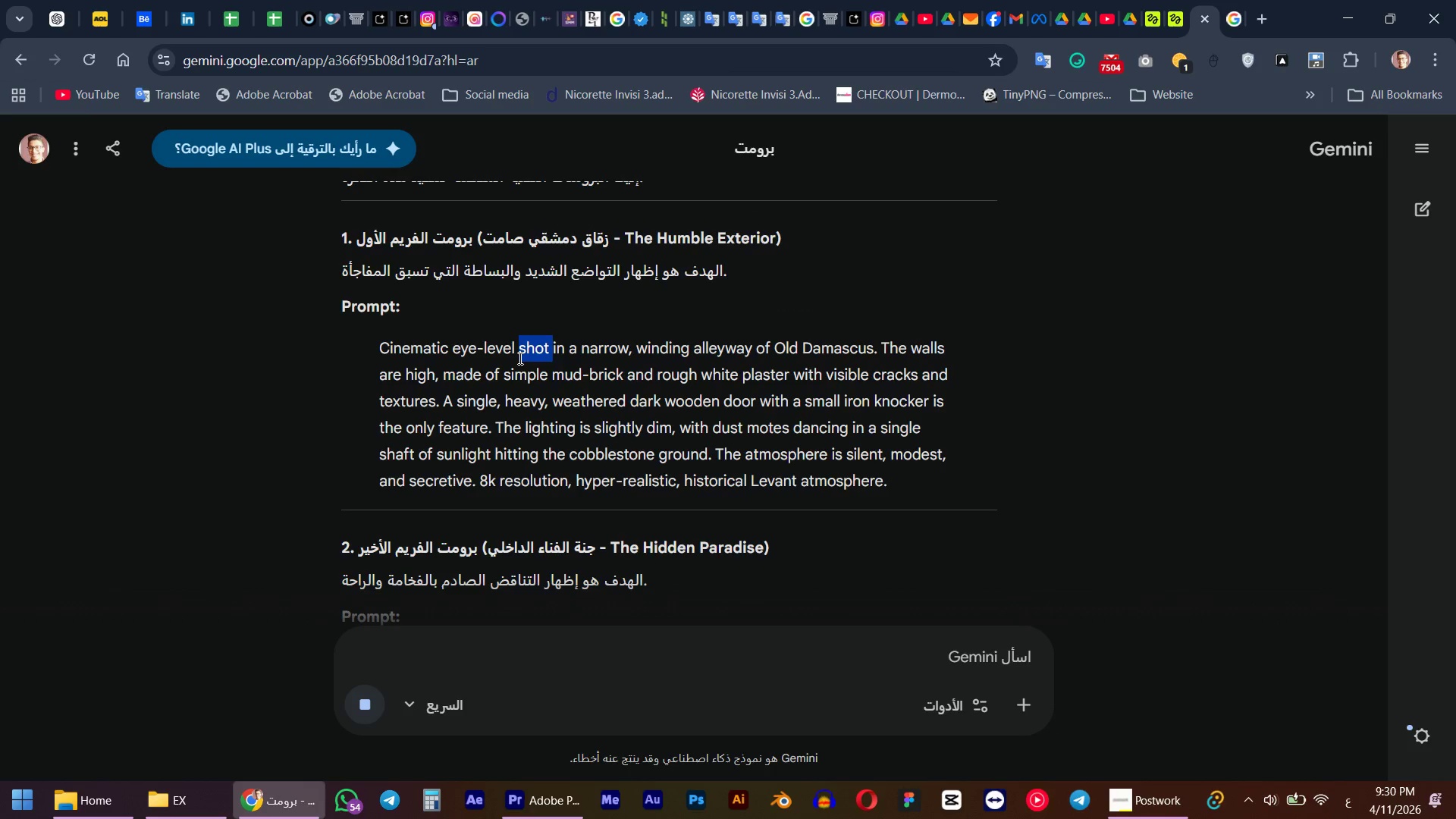 
triple_click([519, 358])
 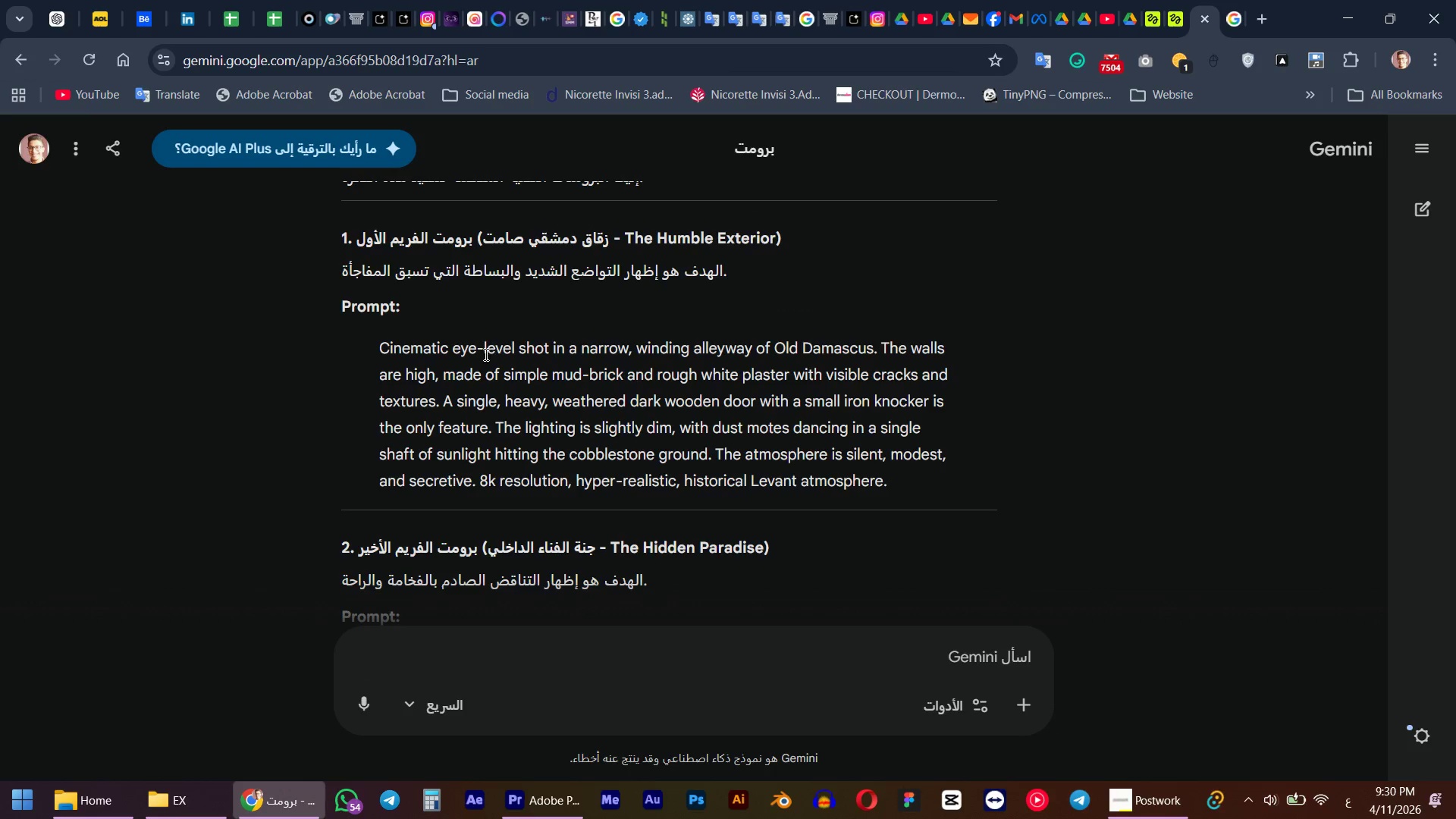 
double_click([485, 354])
 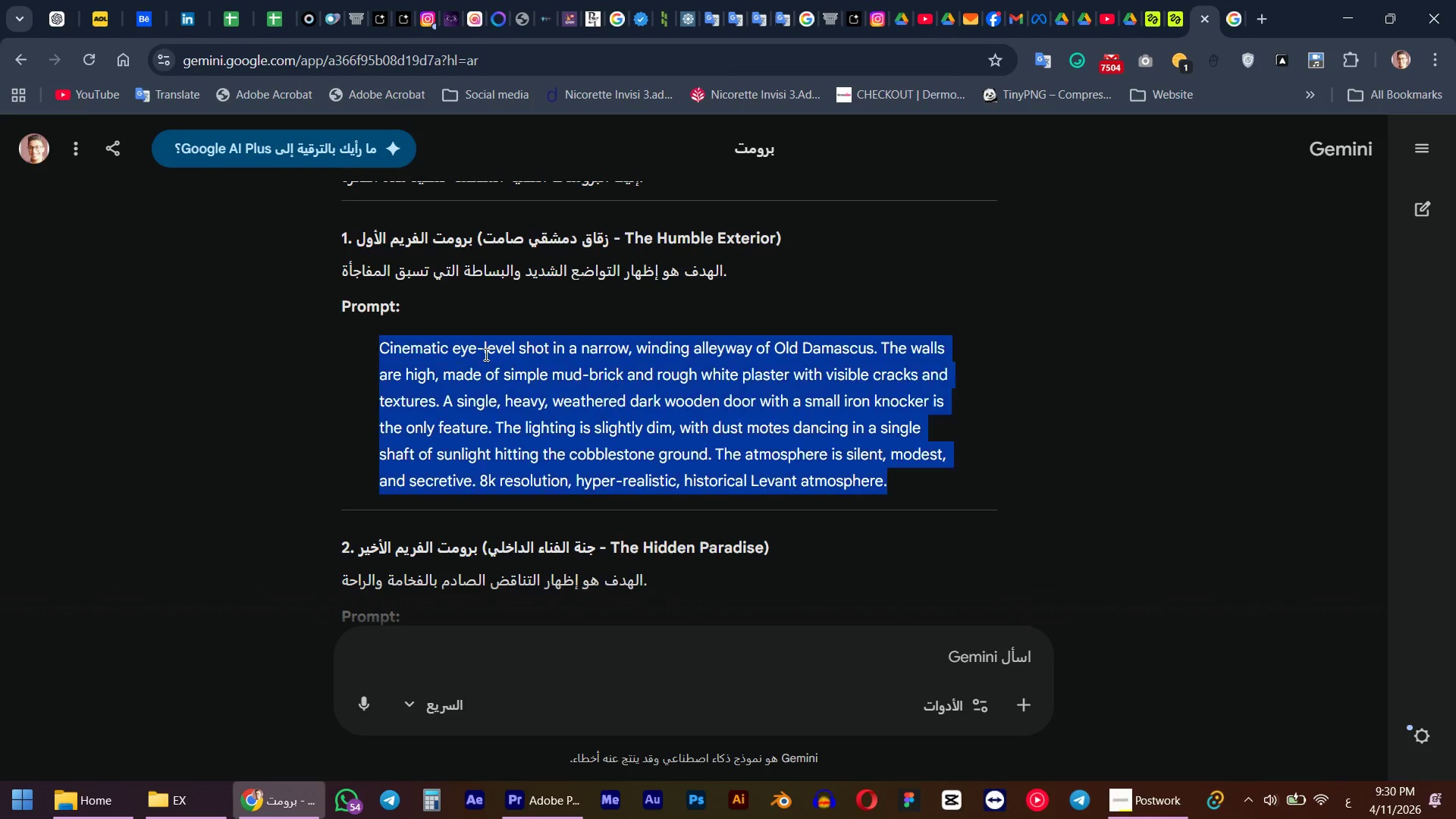 
triple_click([485, 354])
 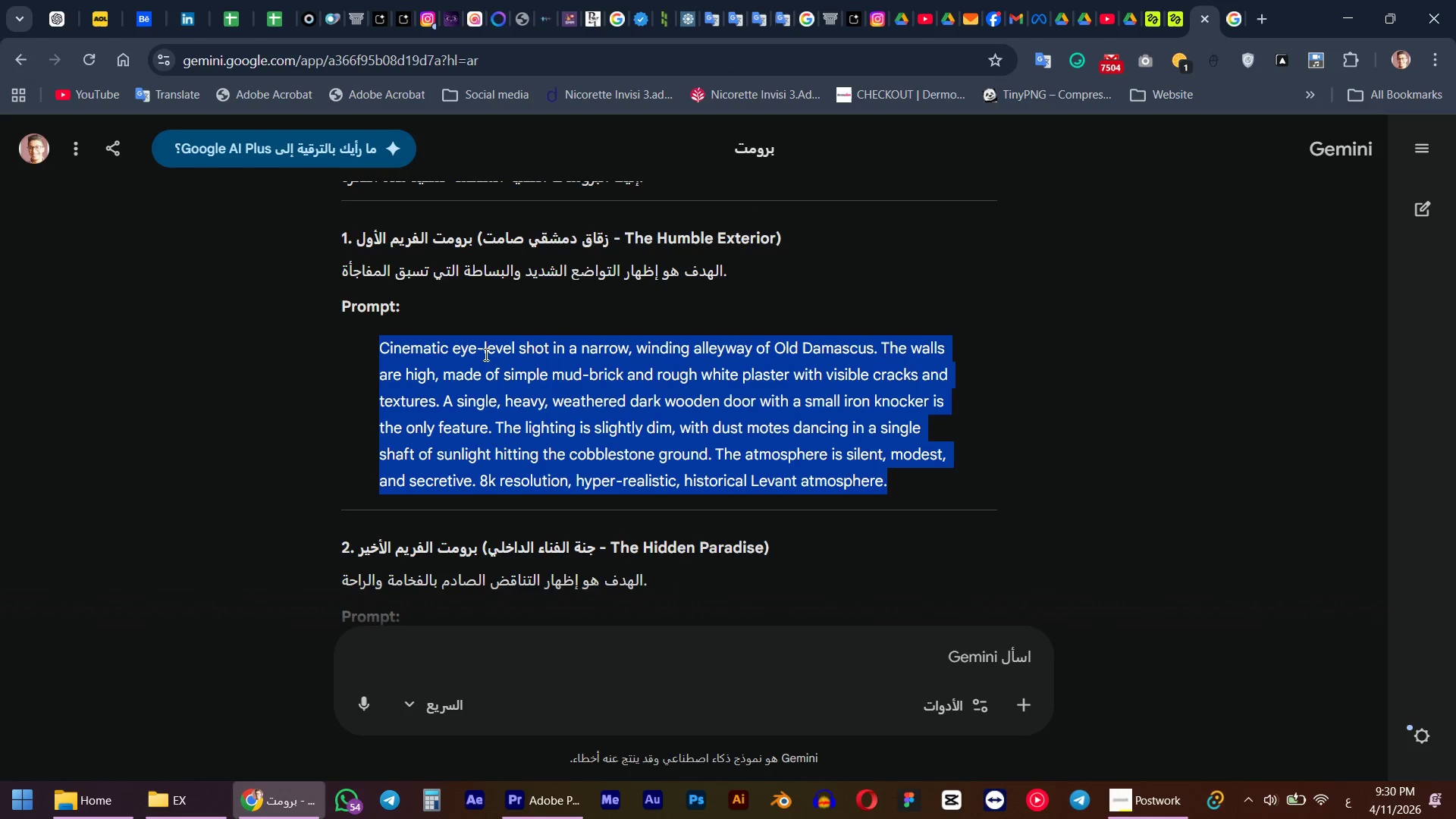 
key(Control+ControlLeft)
 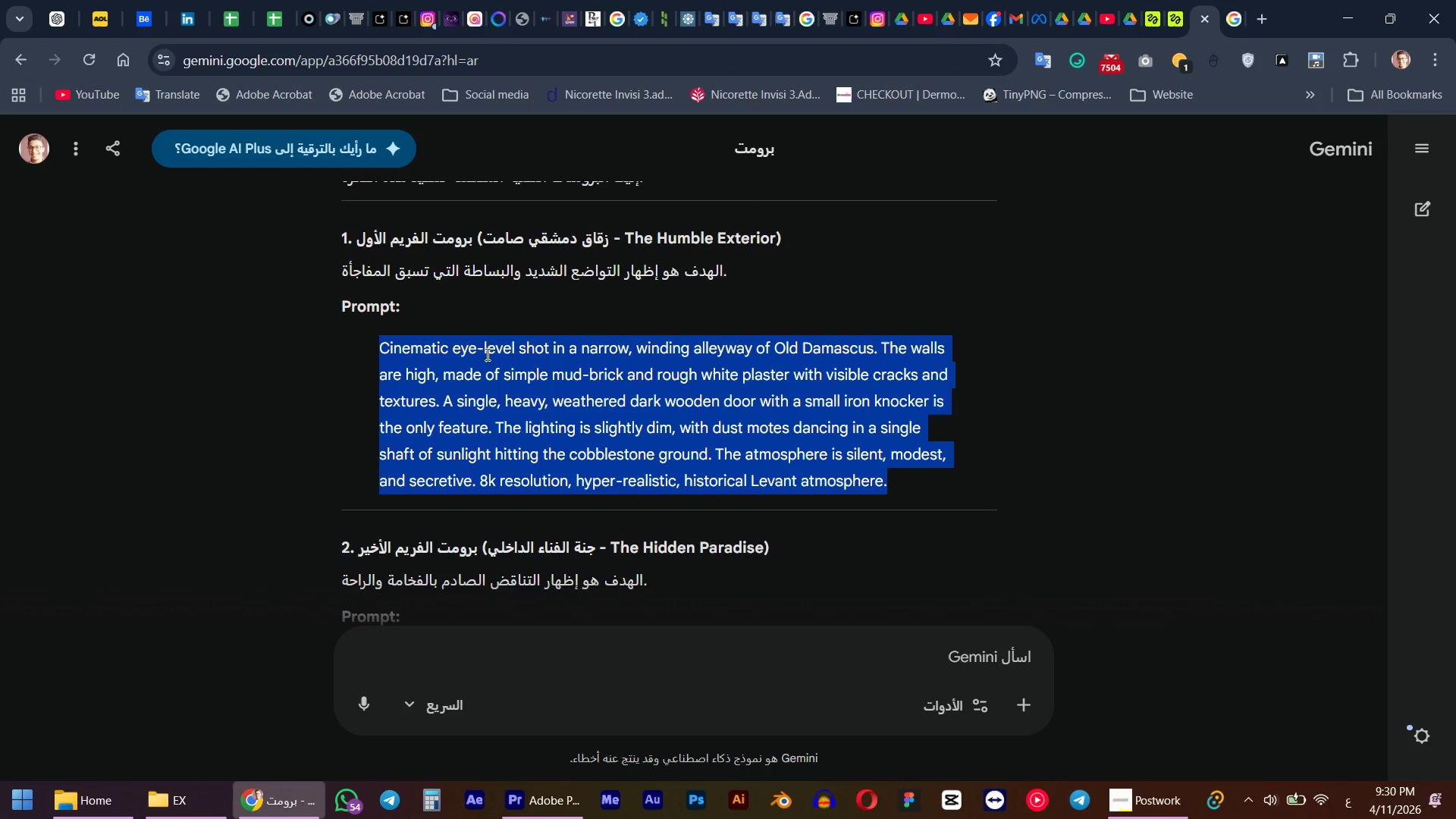 
key(Control+C)
 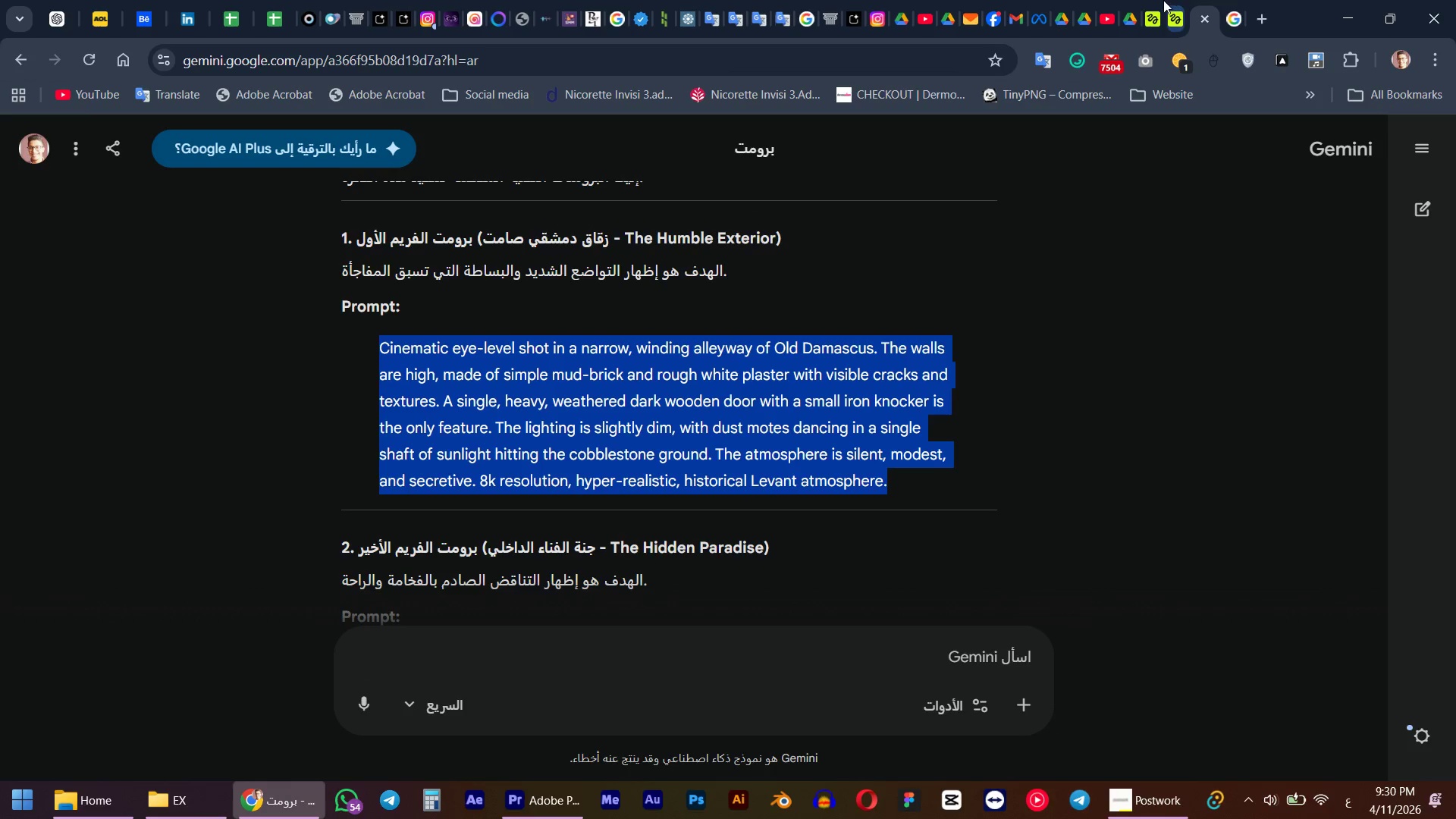 
left_click([1156, 0])
 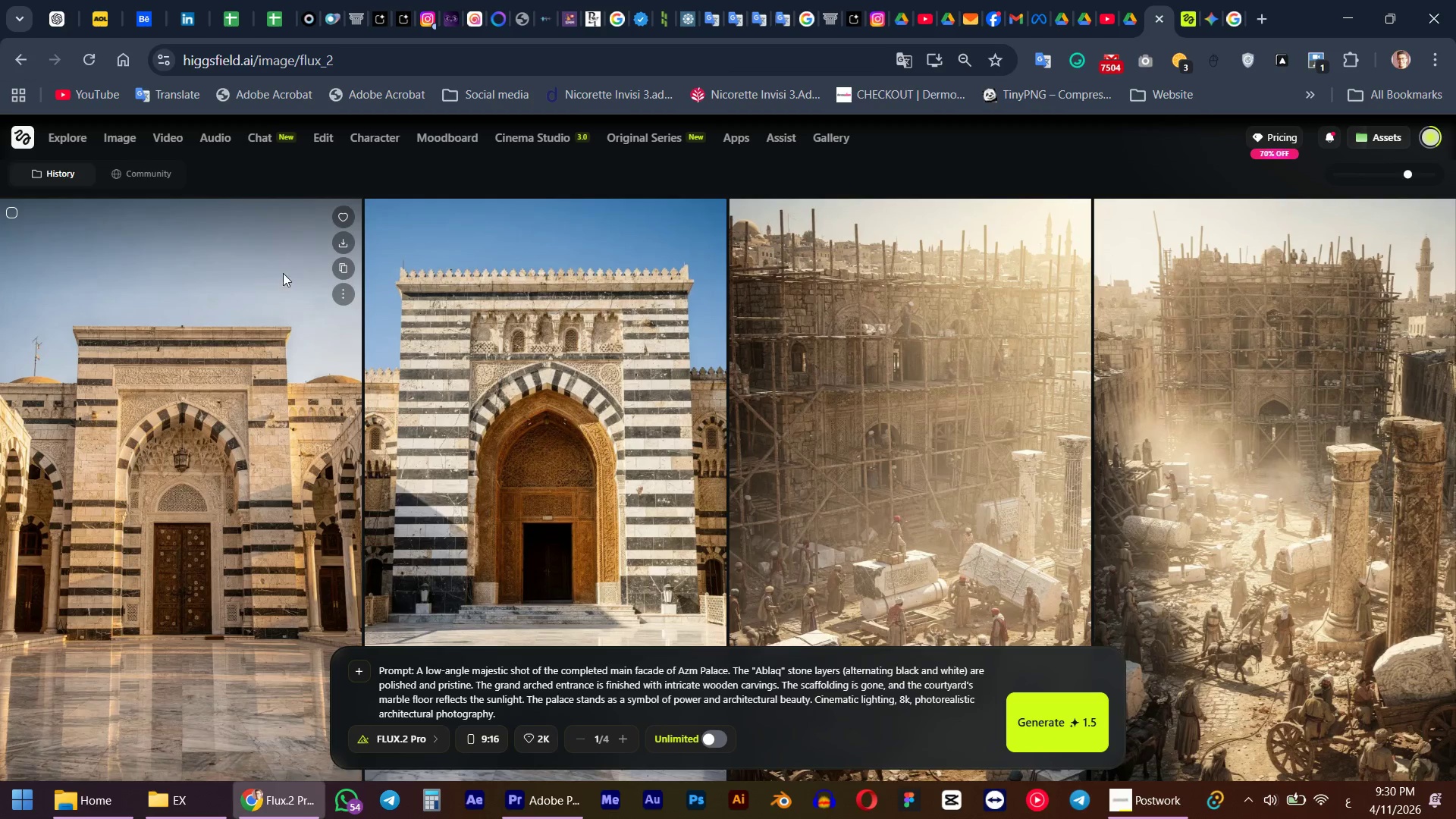 
left_click([15, 209])
 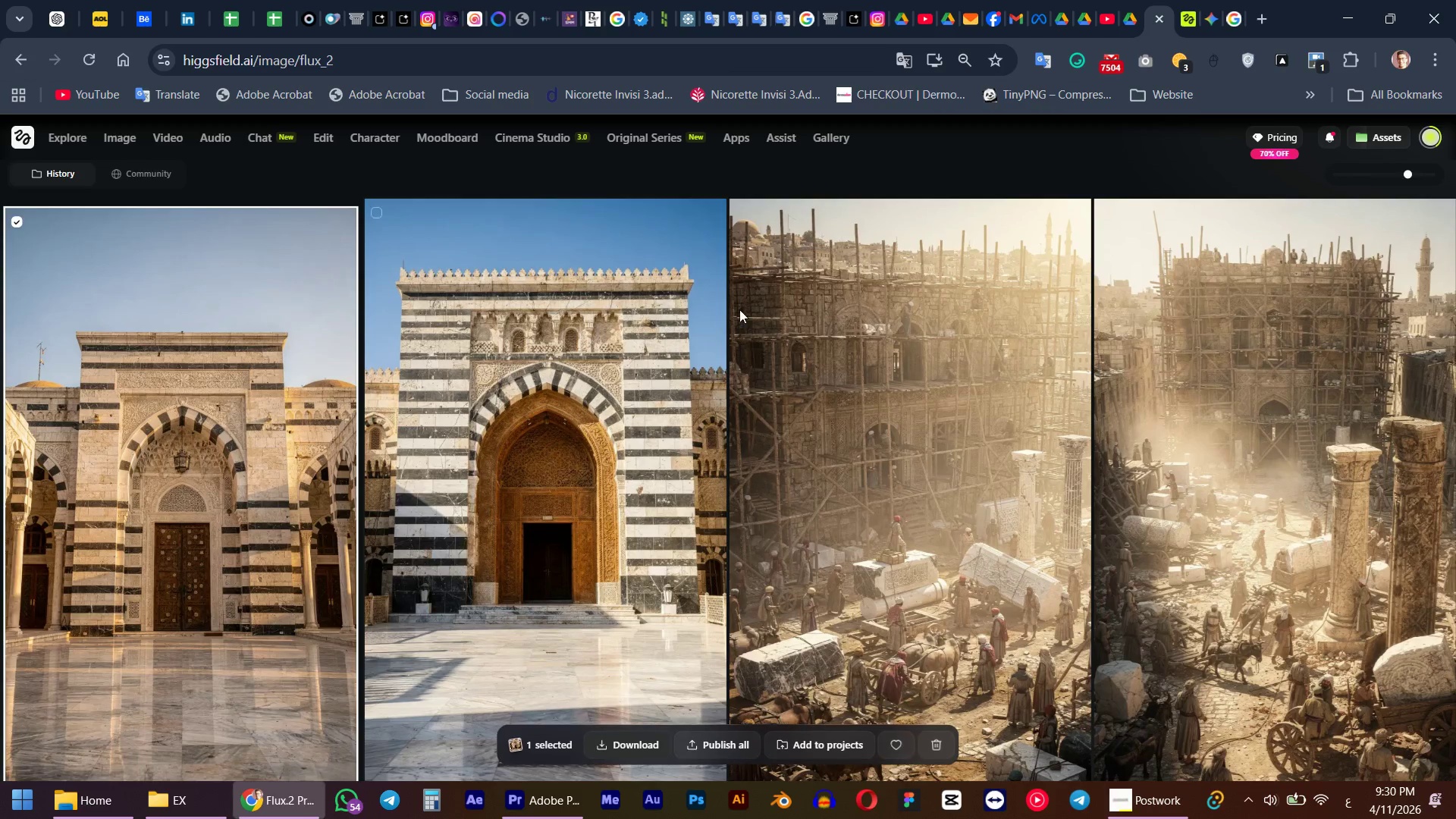 
left_click([739, 309])
 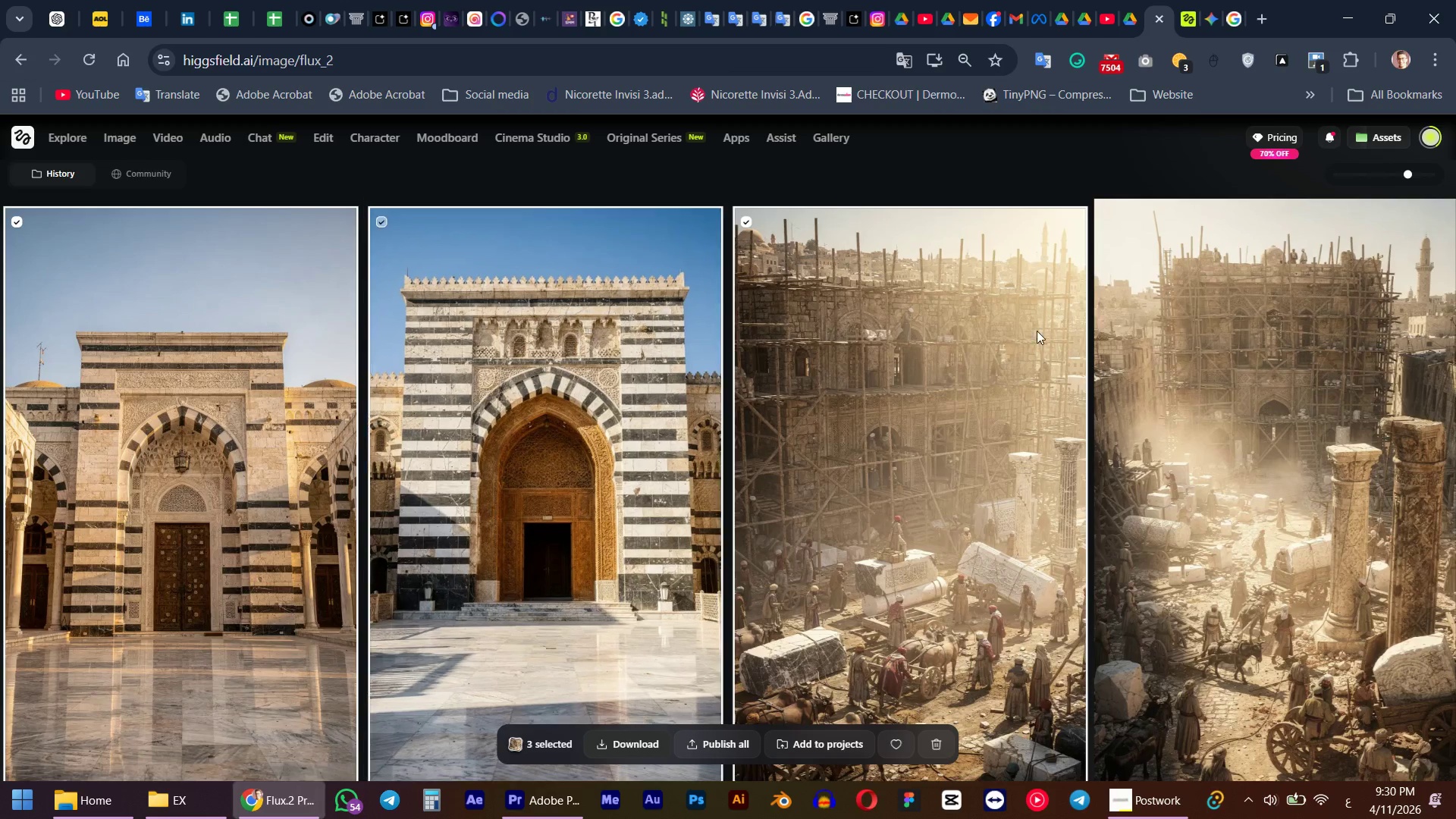 
double_click([1239, 341])
 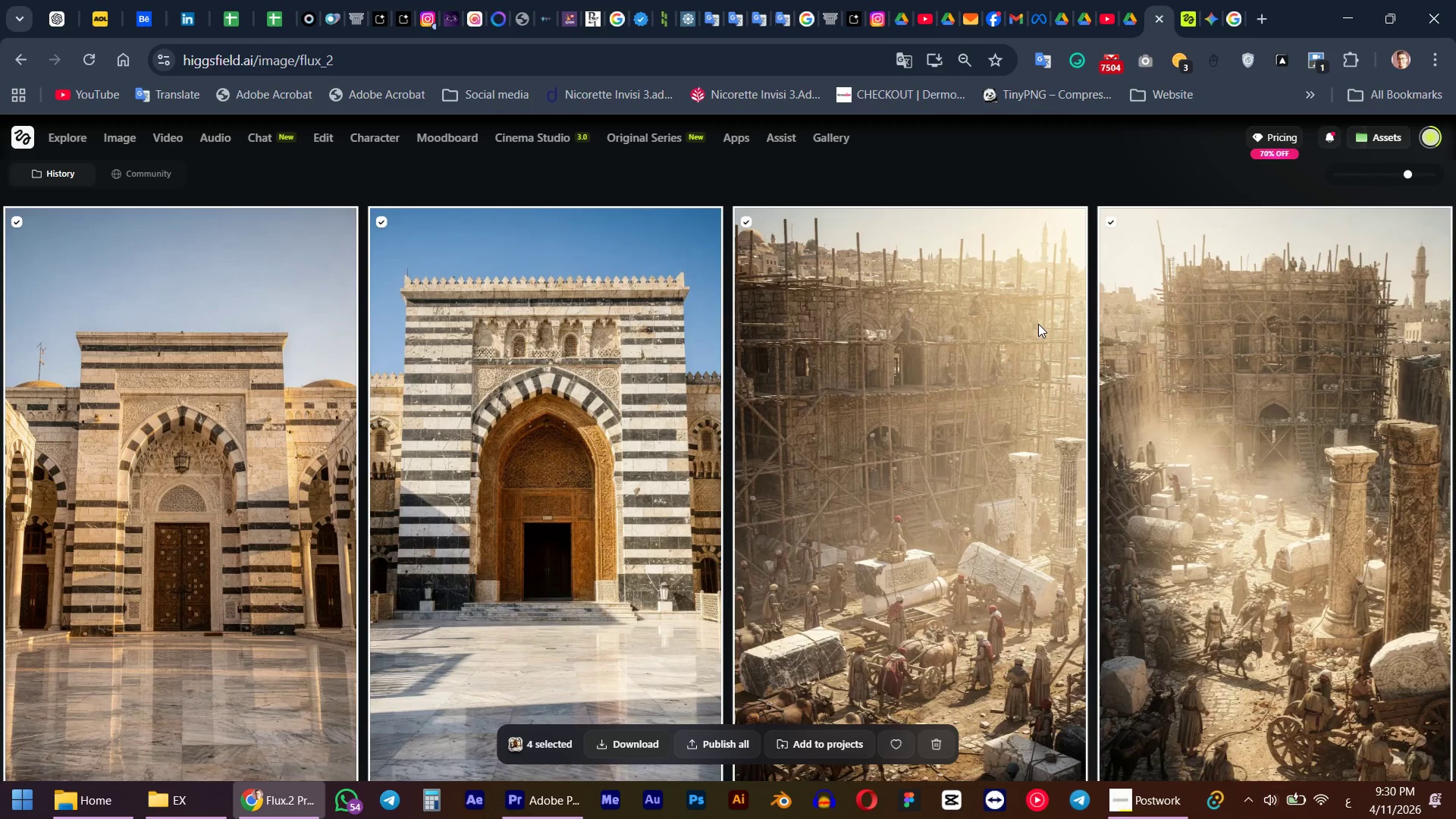 
scroll: coordinate [1038, 324], scroll_direction: down, amount: 5.0
 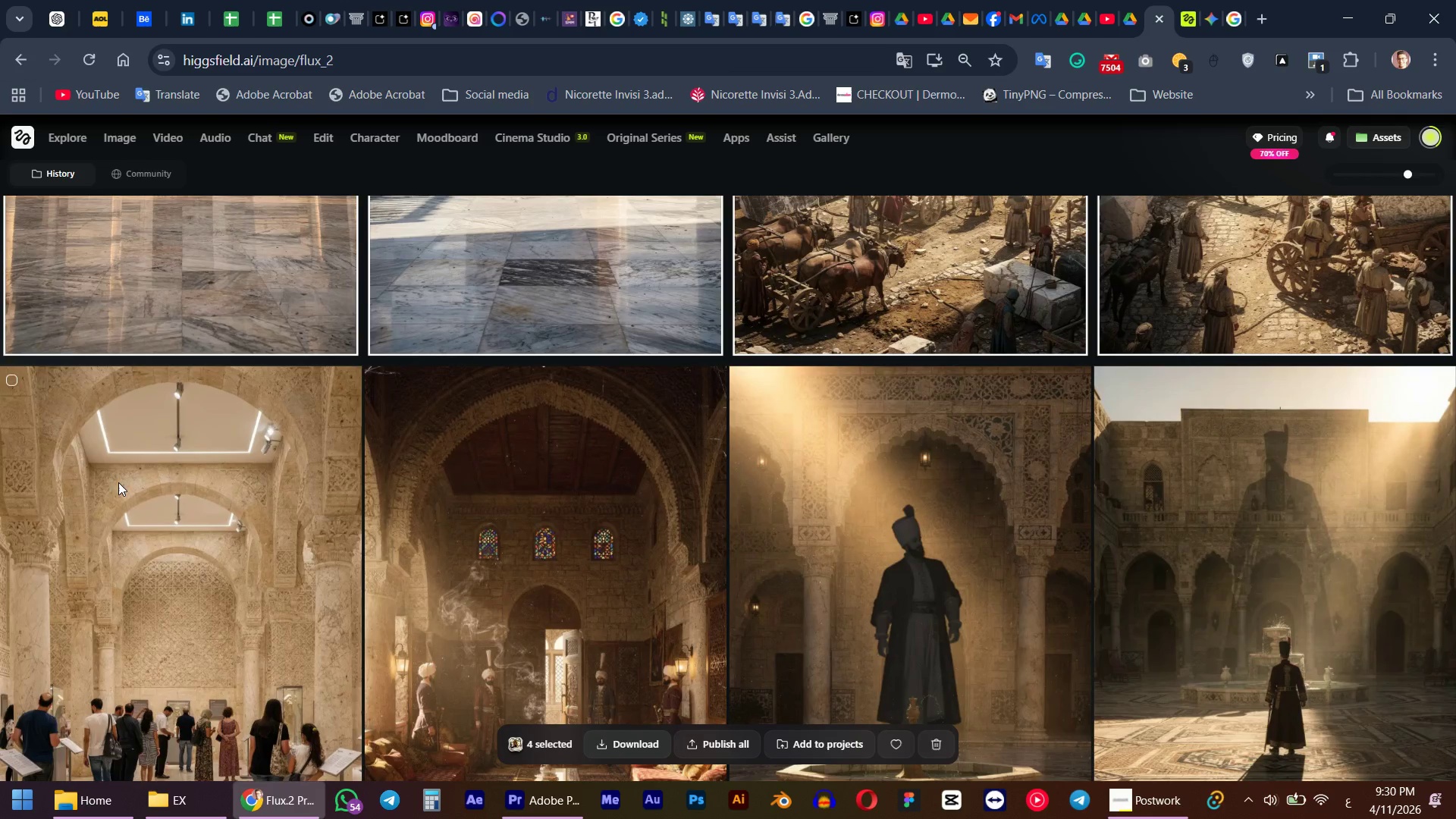 
double_click([497, 469])
 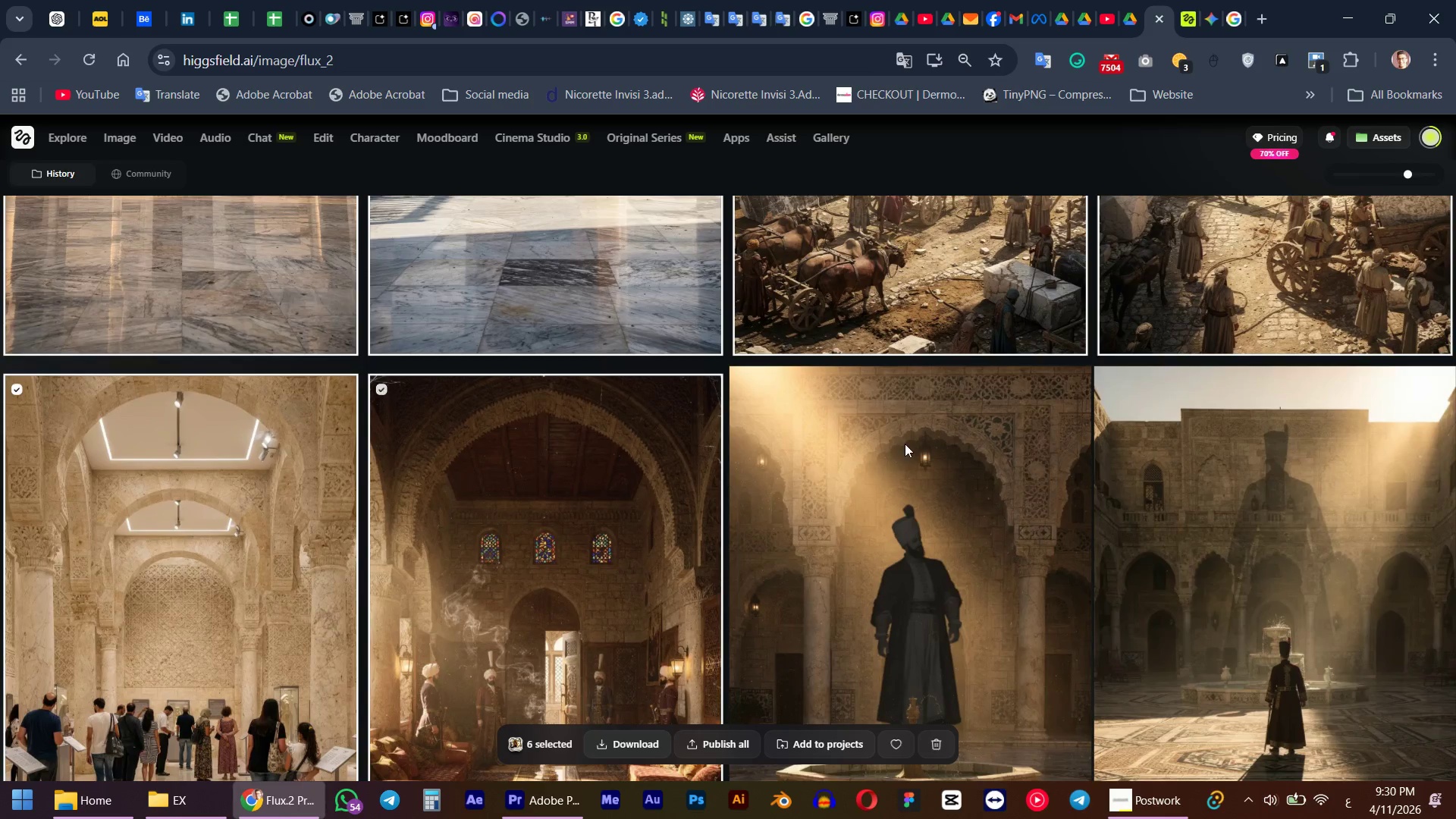 
triple_click([905, 444])
 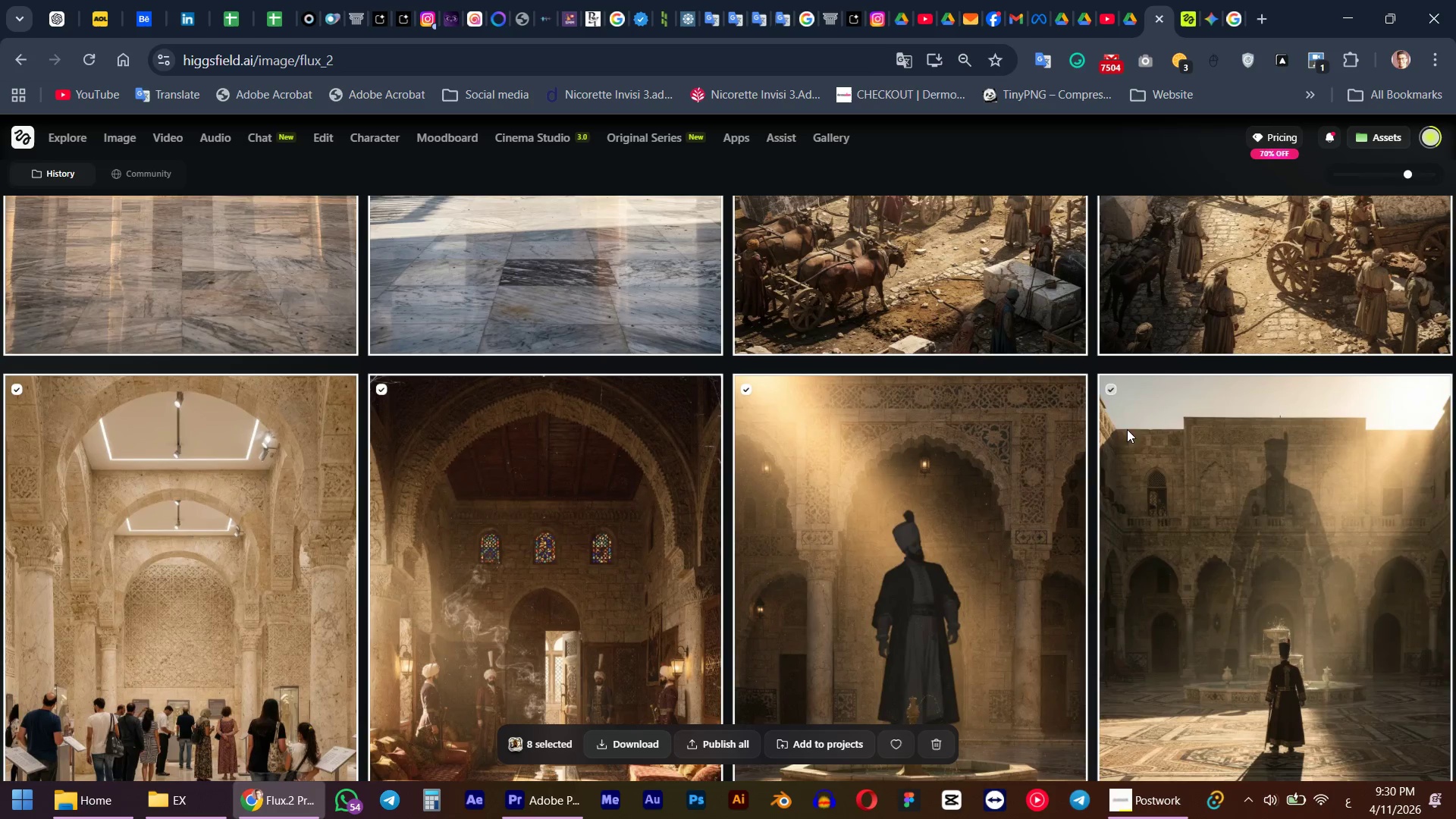 
scroll: coordinate [354, 608], scroll_direction: down, amount: 8.0
 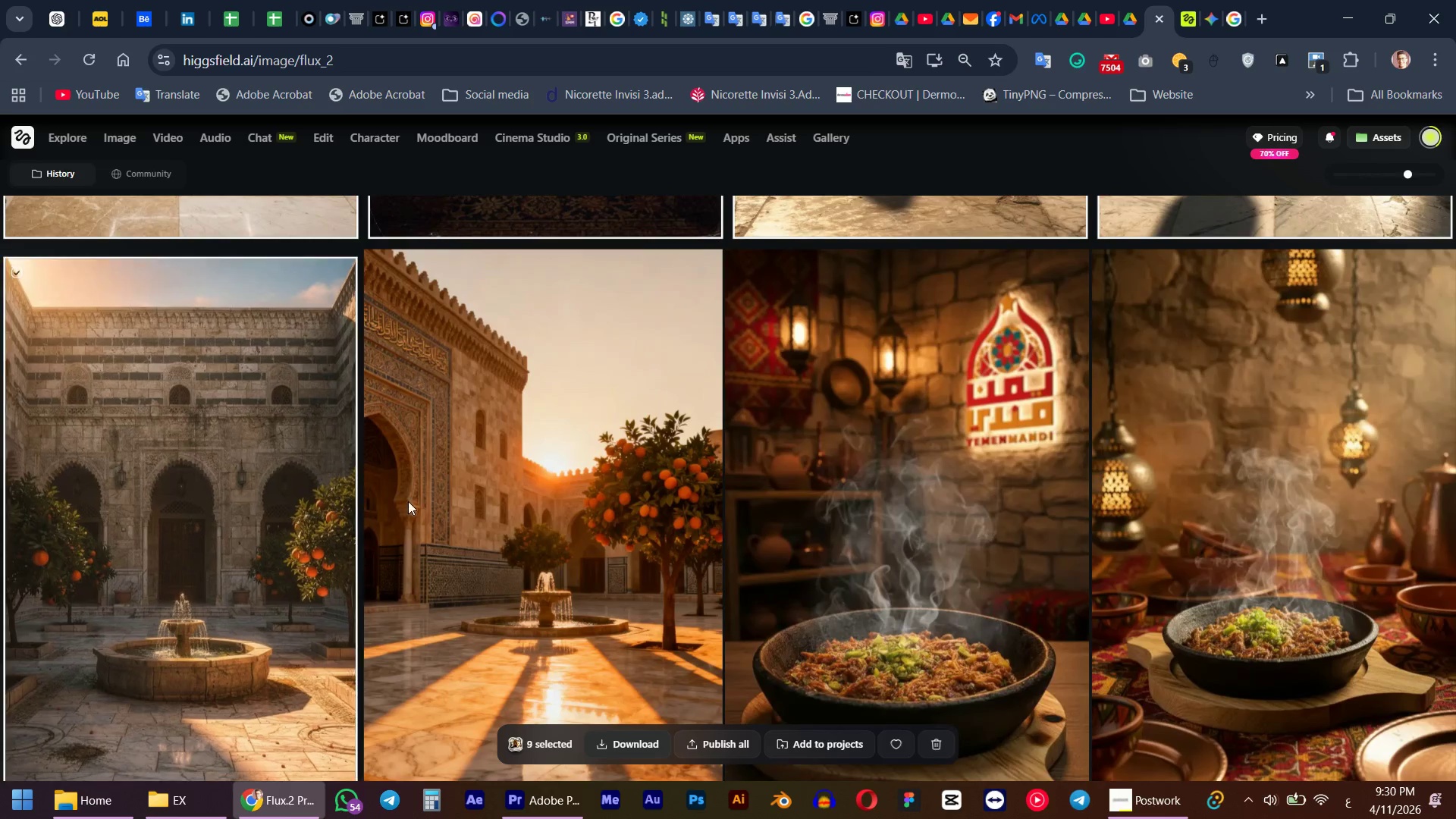 
double_click([563, 475])
 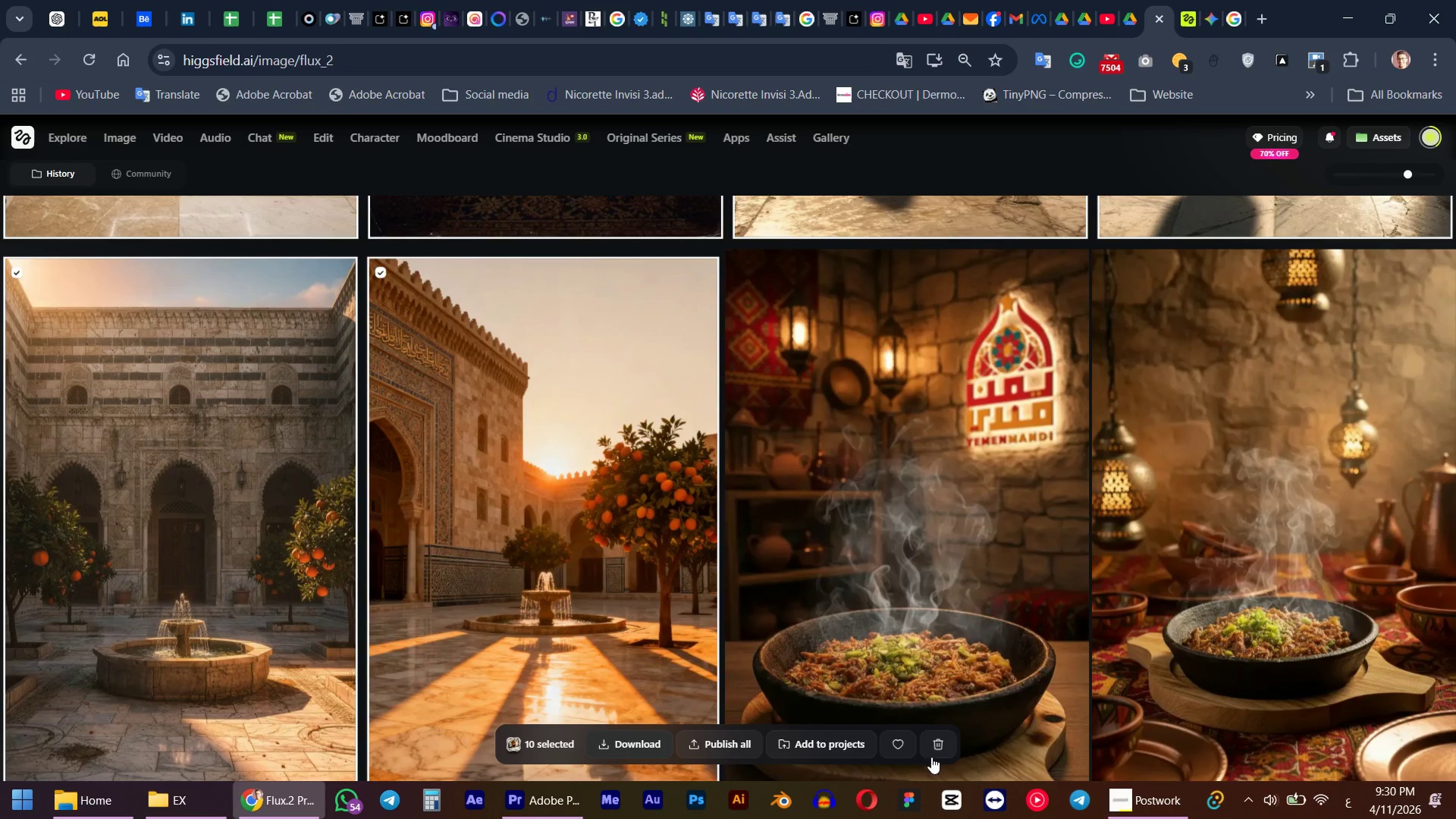 
left_click([939, 748])
 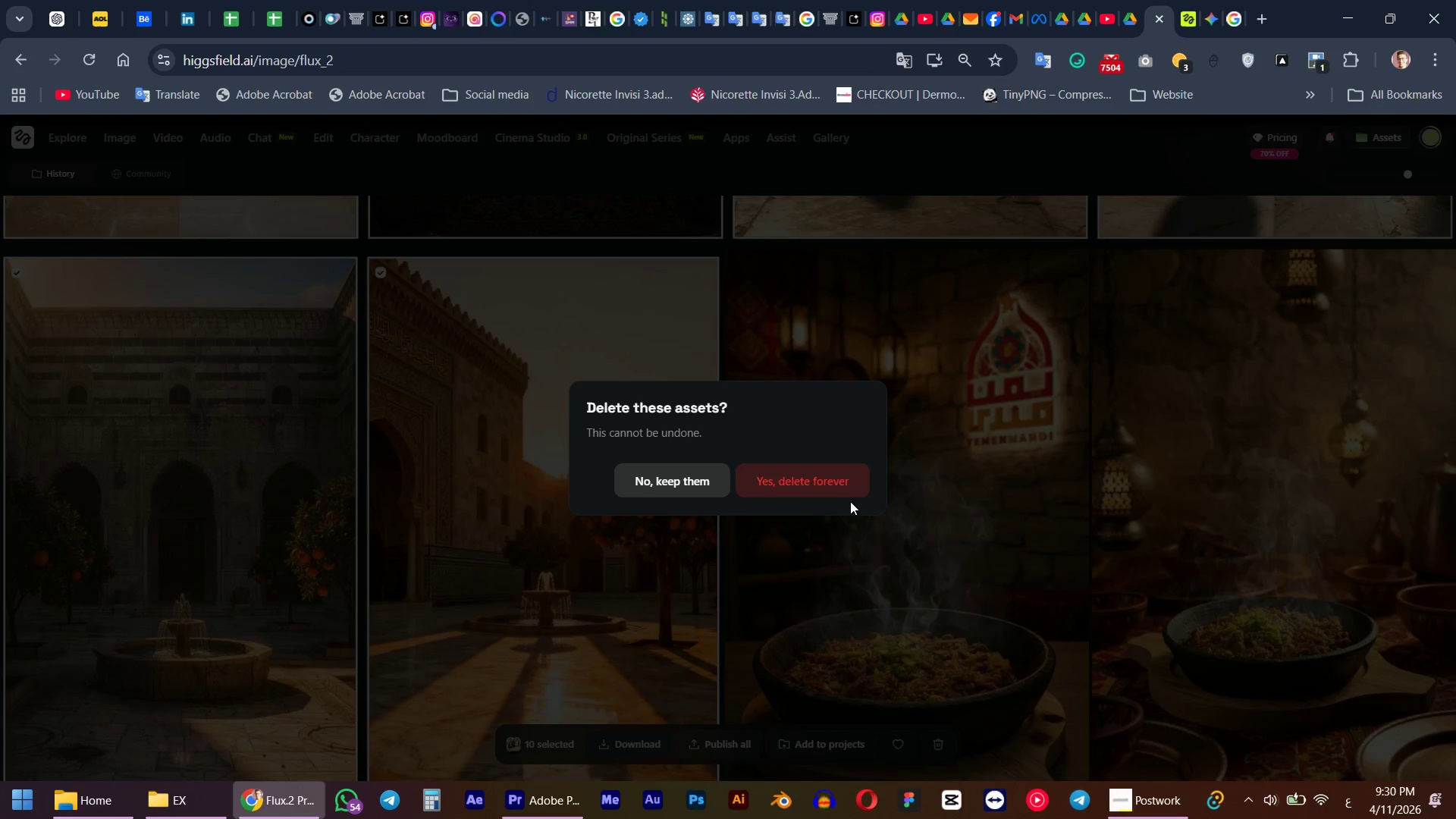 
left_click([827, 485])
 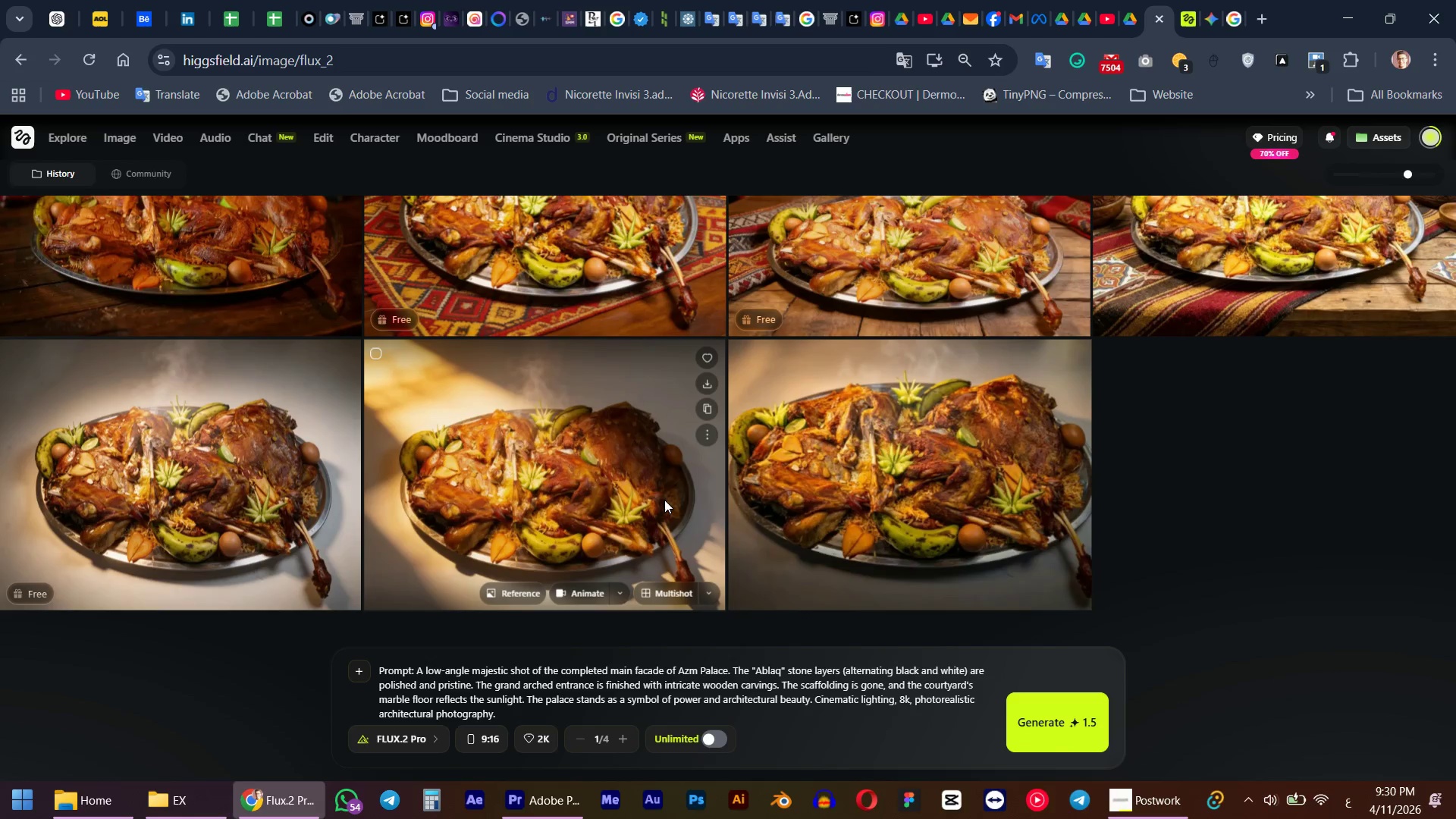 
left_click([612, 701])
 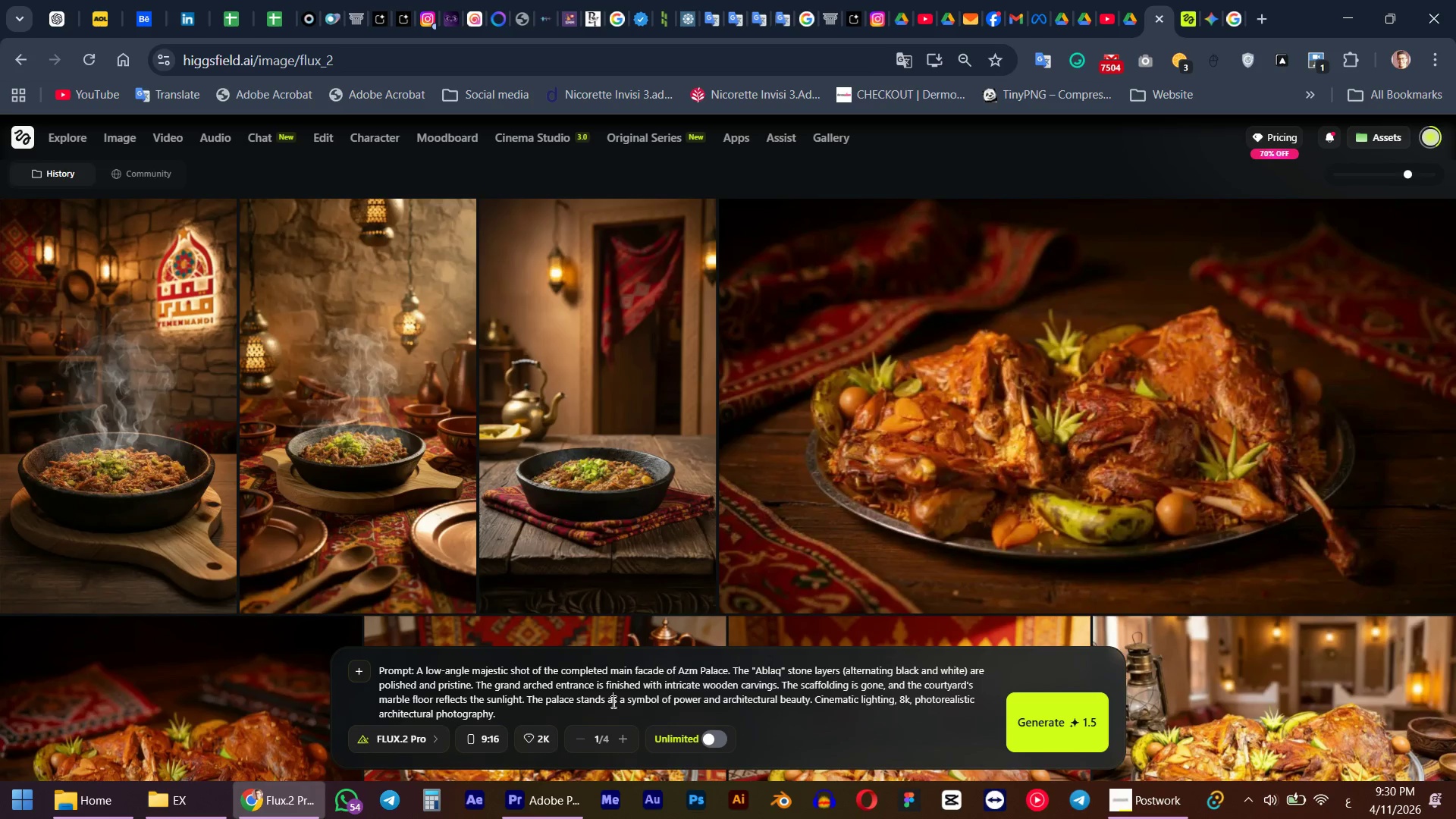 
scroll: coordinate [684, 544], scroll_direction: up, amount: 15.0
 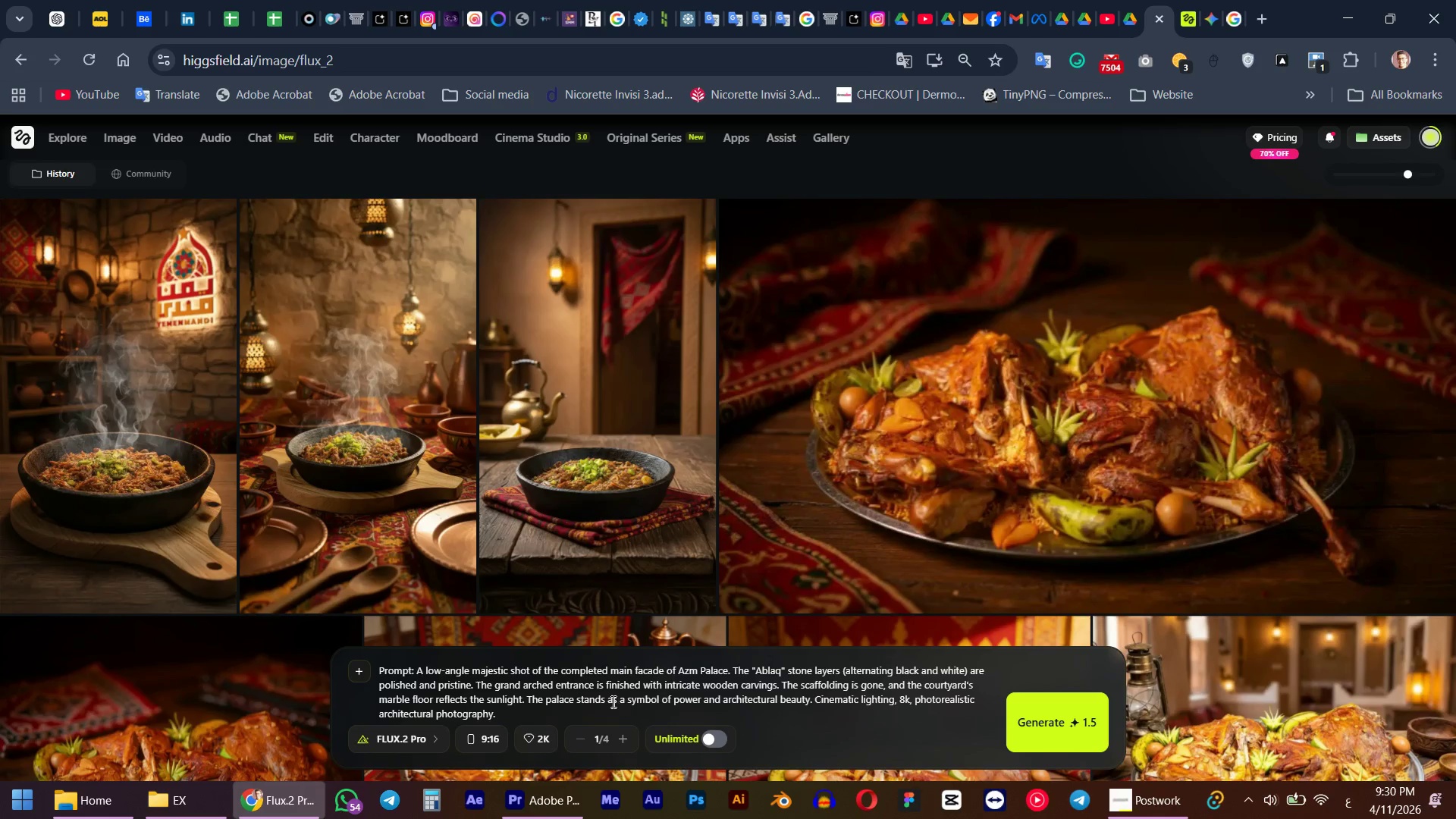 
key(Control+ControlLeft)
 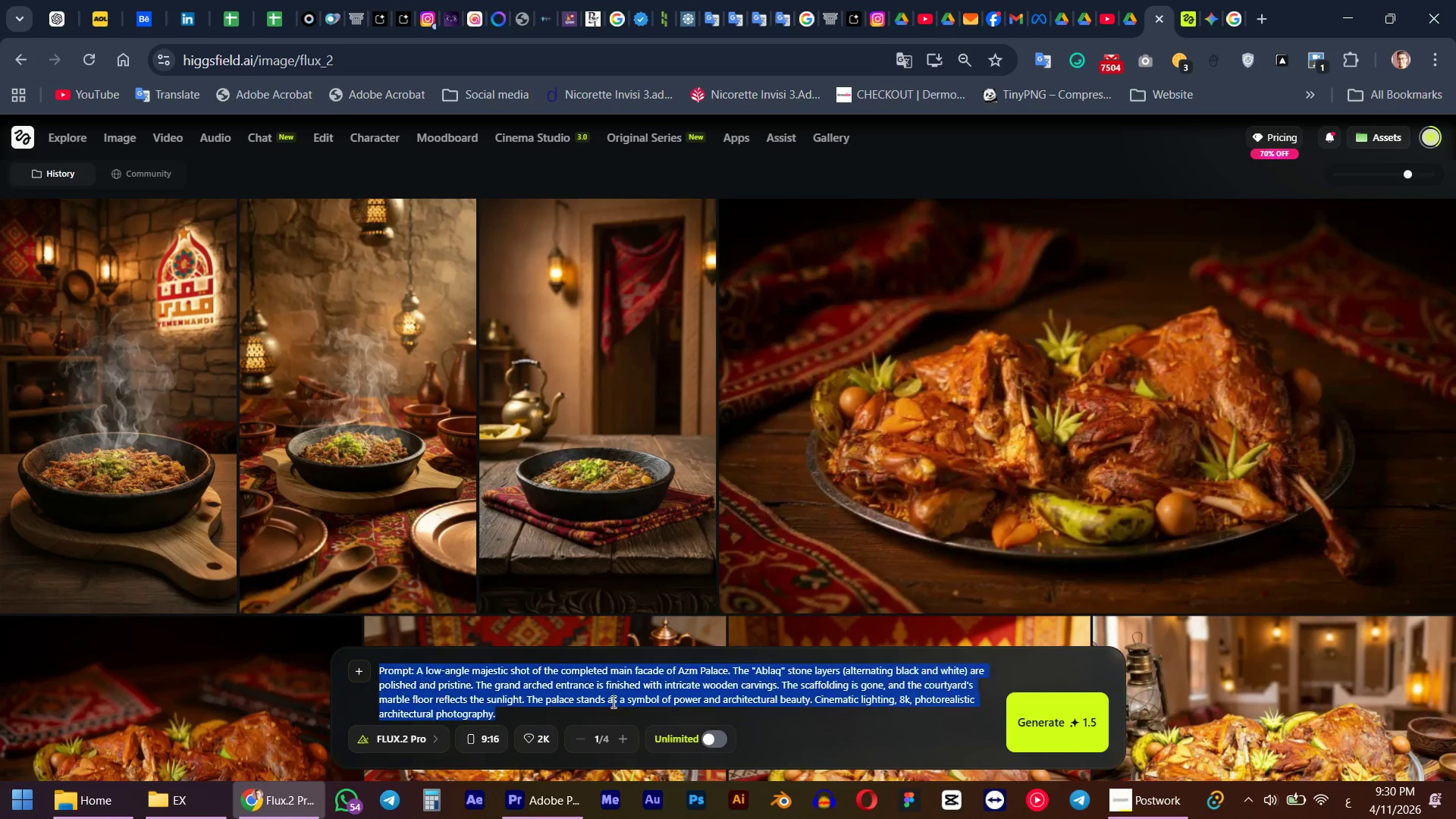 
key(Control+A)
 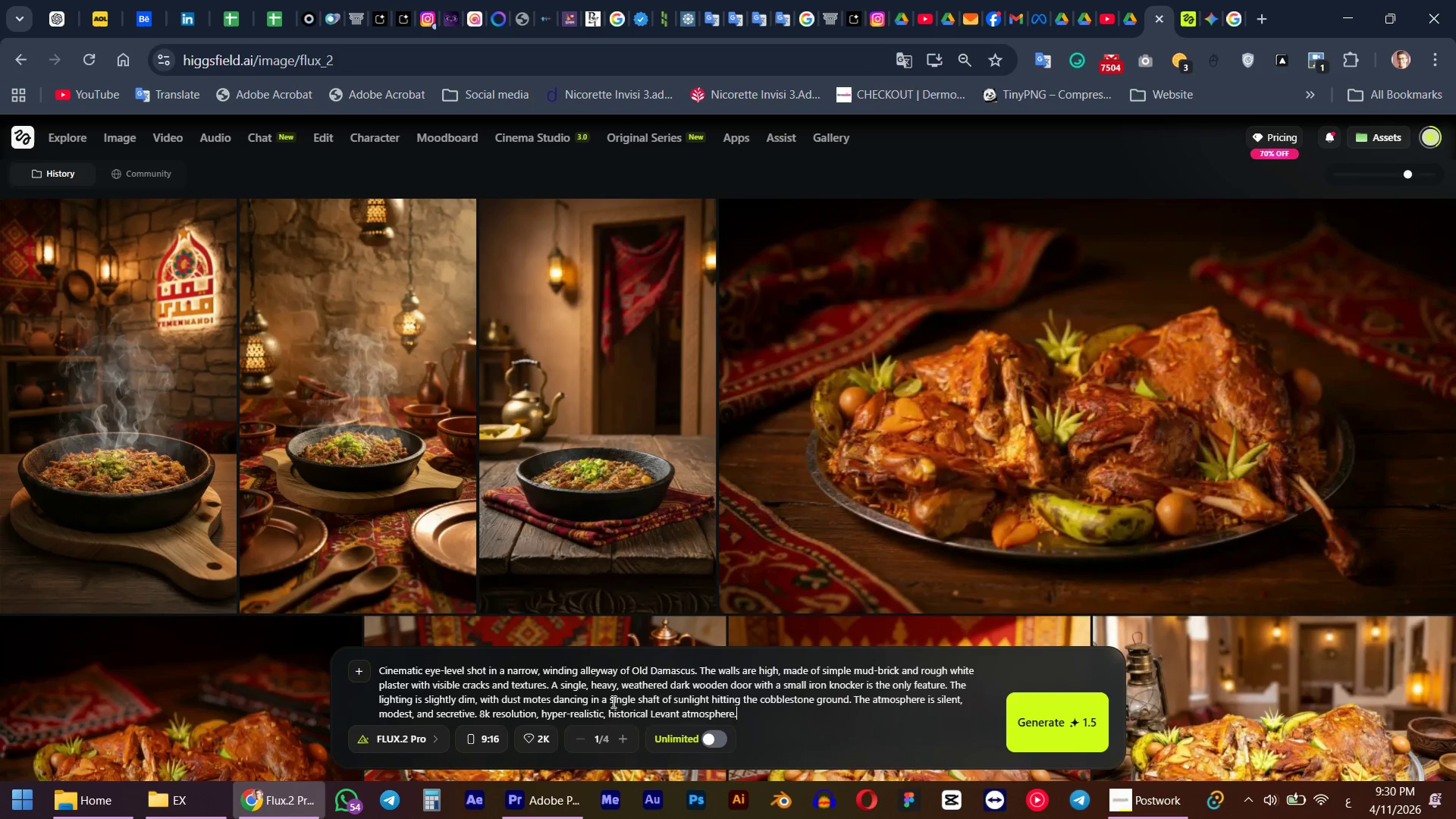 
key(Control+V)
 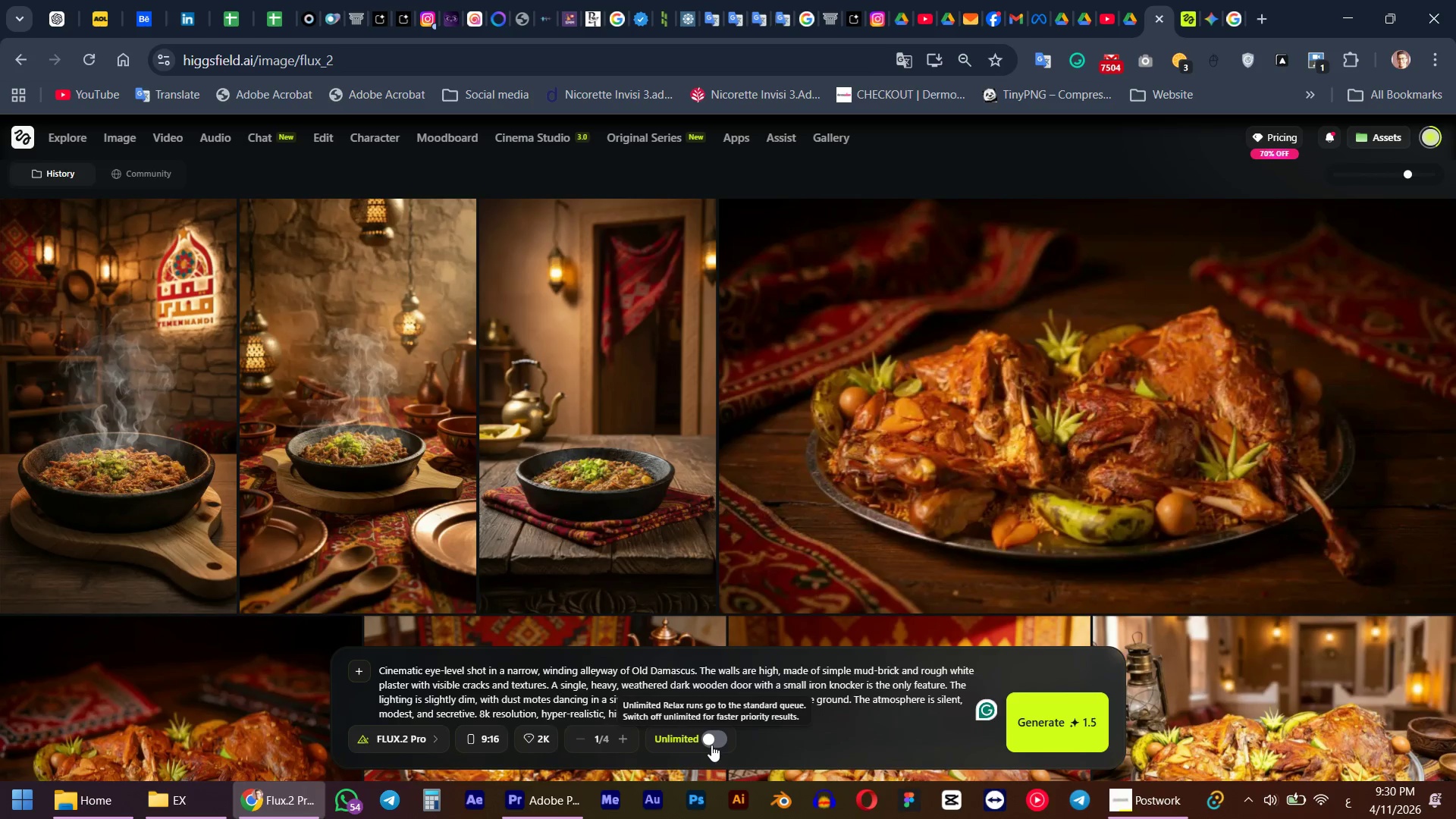 
left_click([711, 745])
 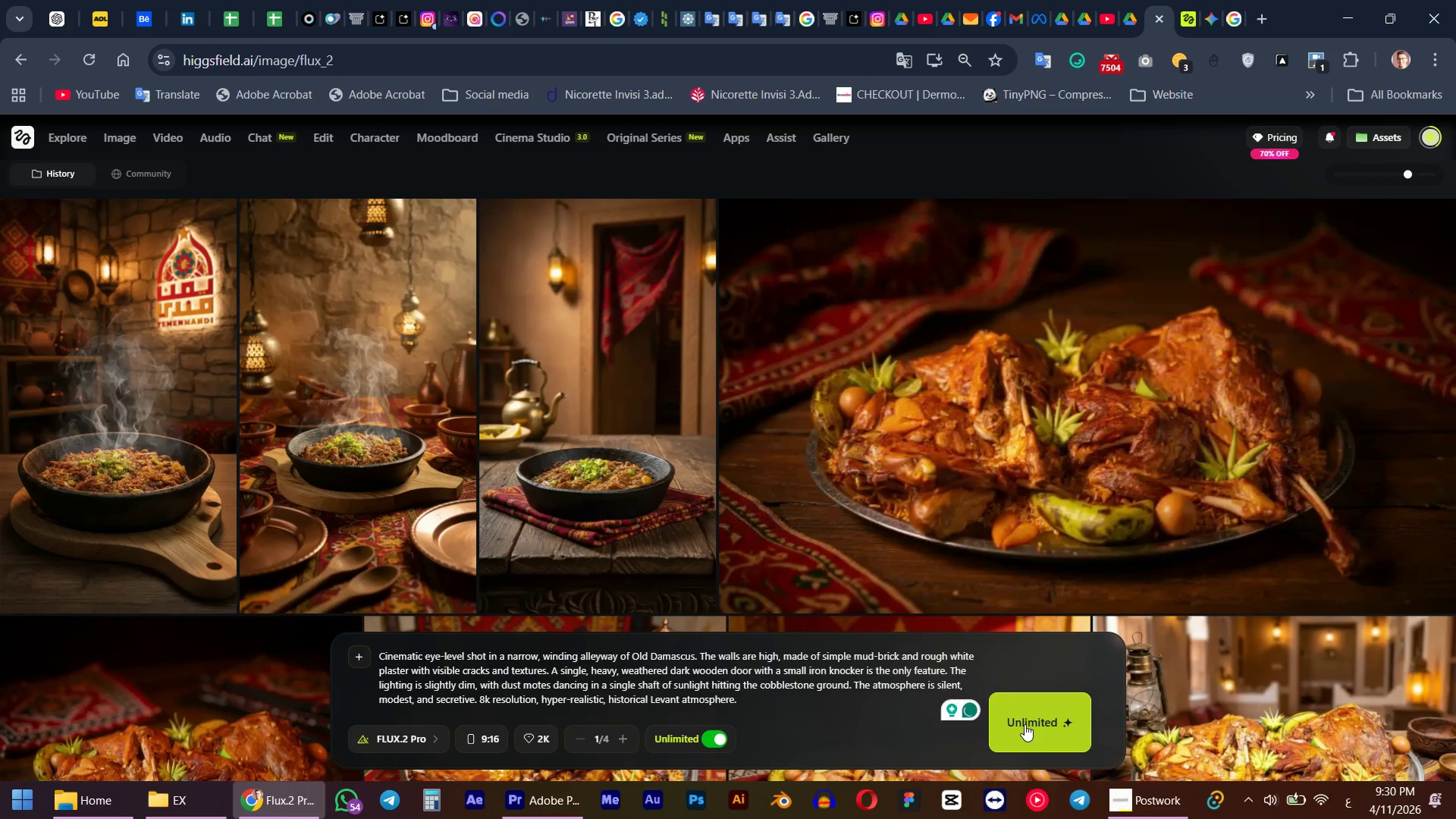 
left_click([1024, 724])
 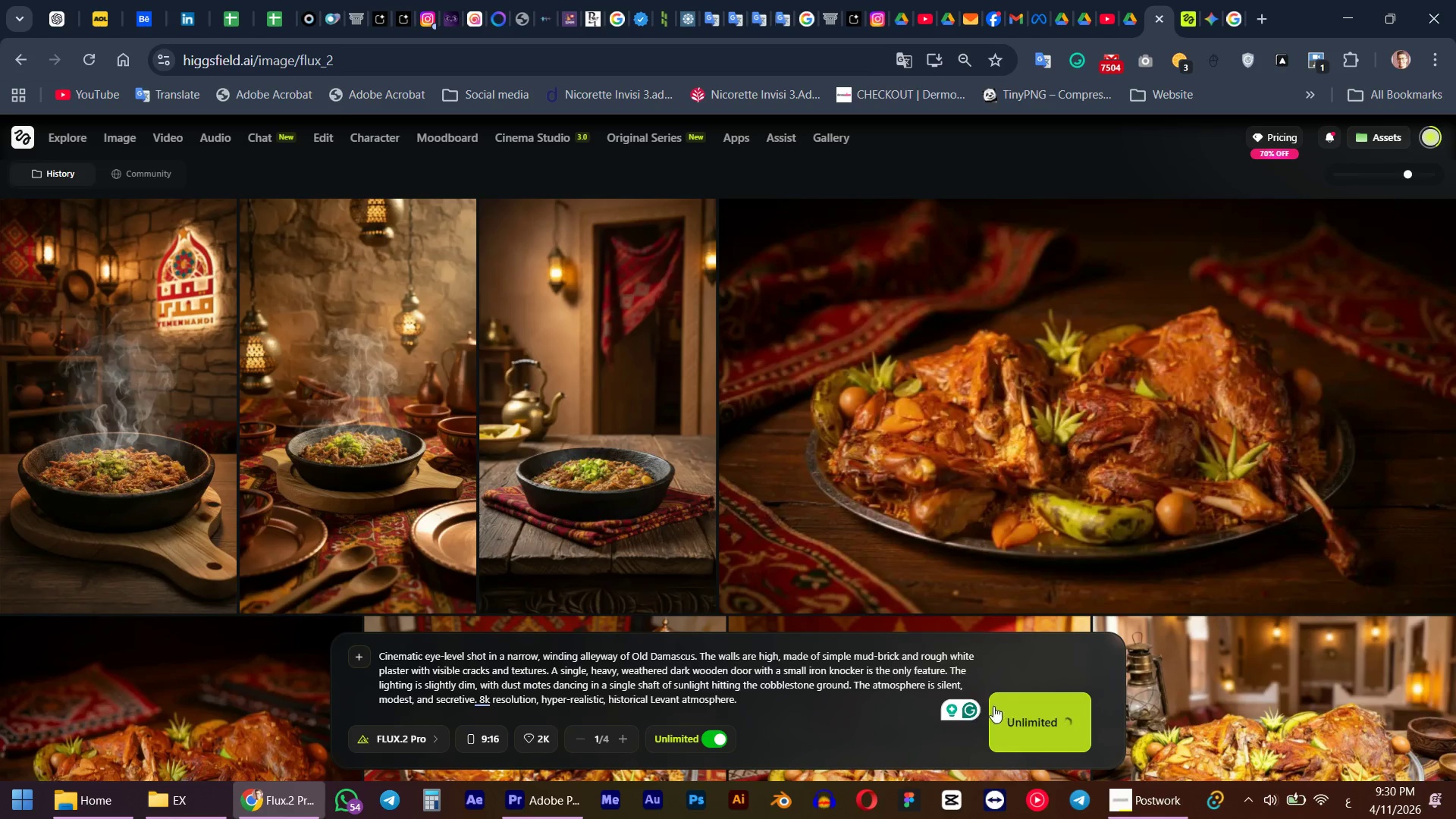 
mouse_move([1009, 695])
 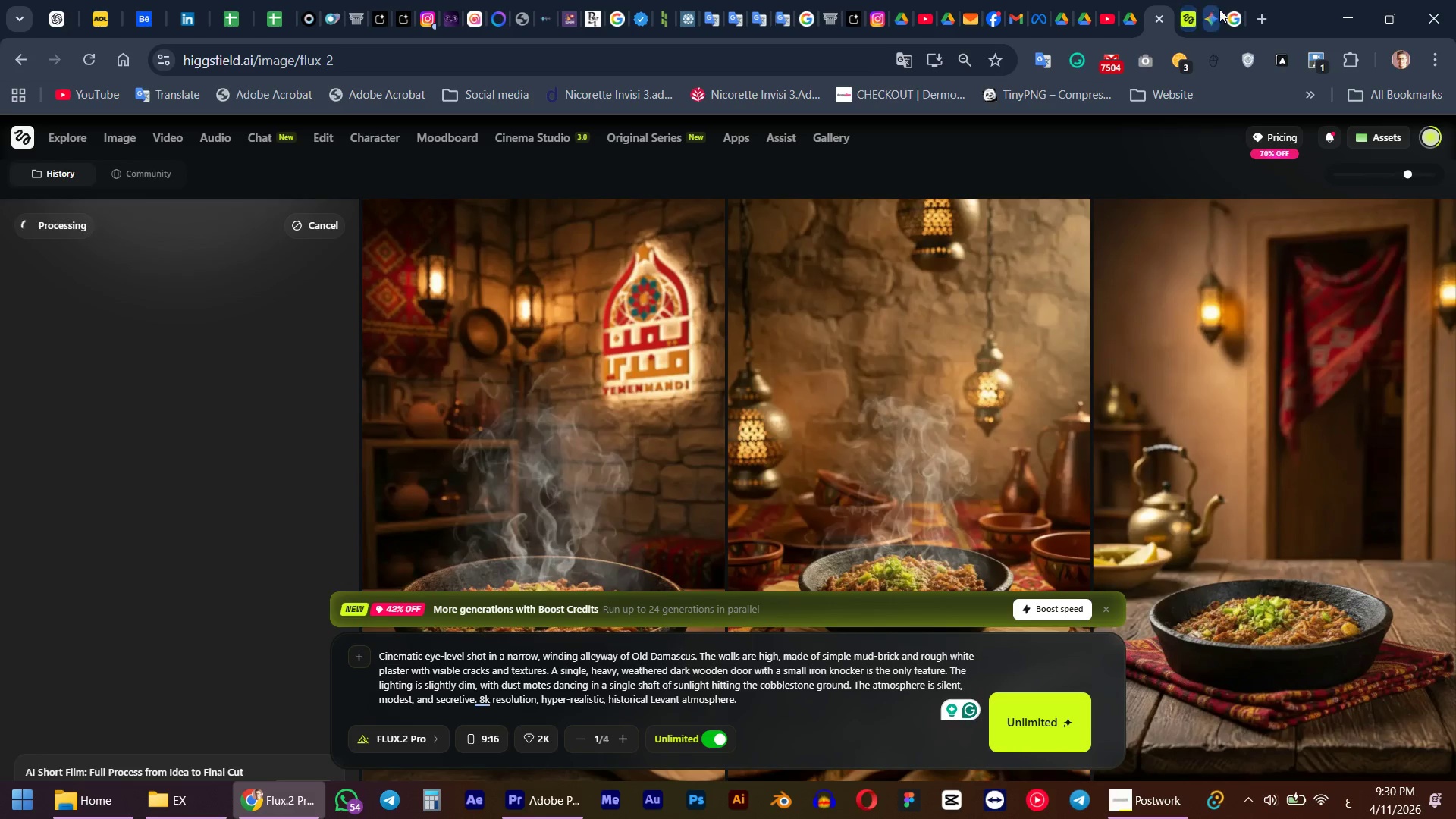 
left_click([1219, 9])
 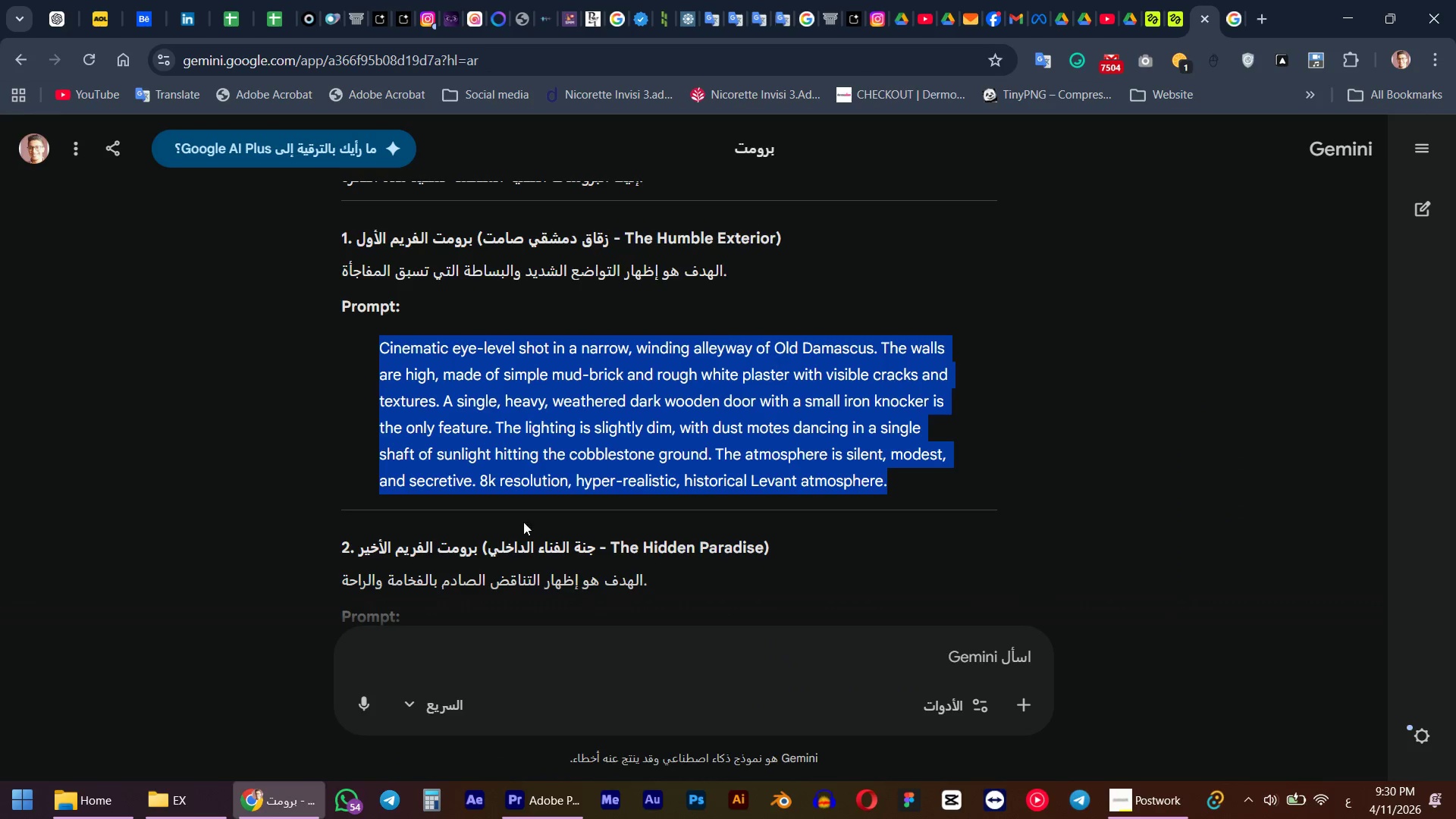 
scroll: coordinate [469, 548], scroll_direction: down, amount: 3.0
 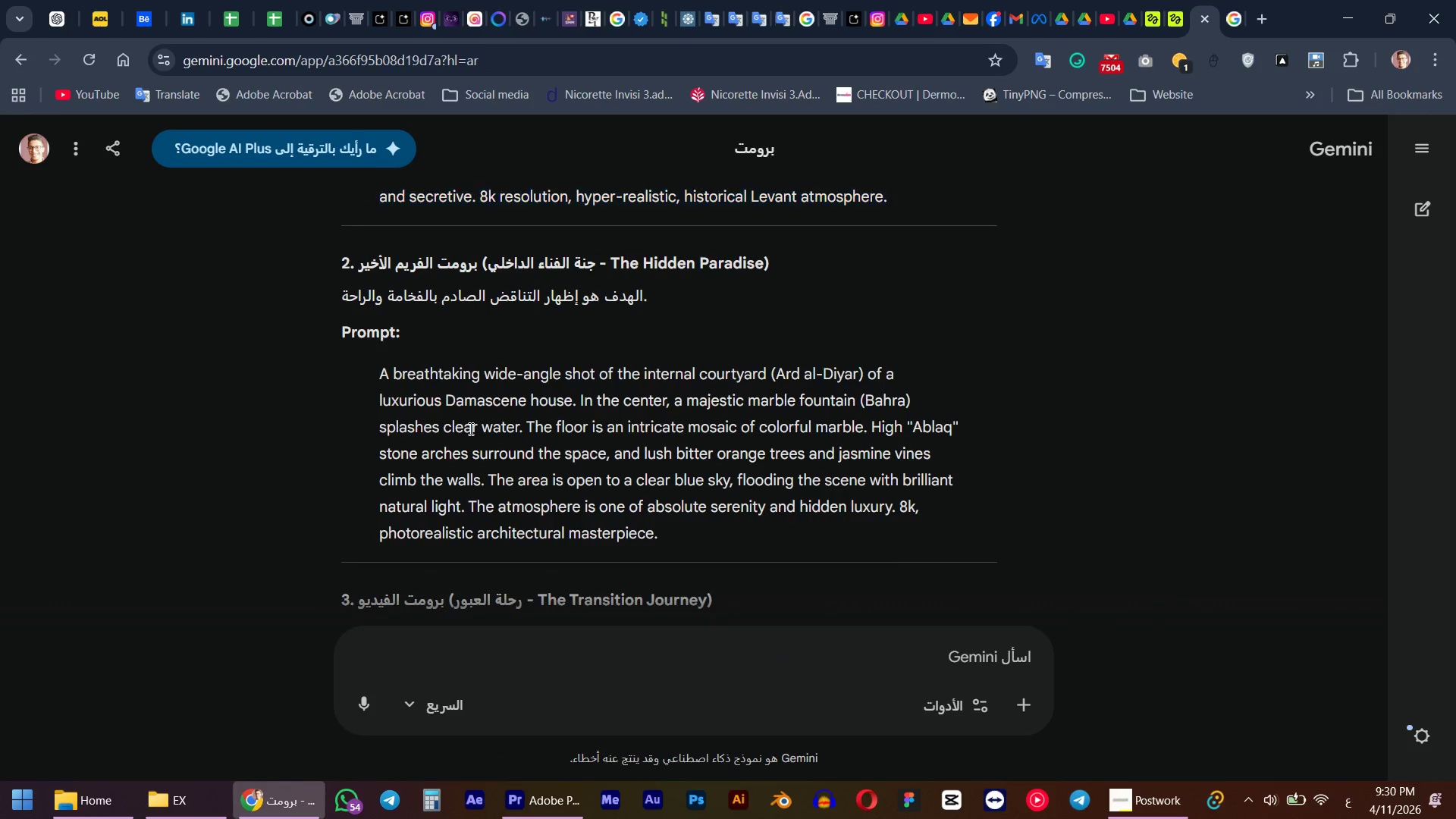 
double_click([469, 428])
 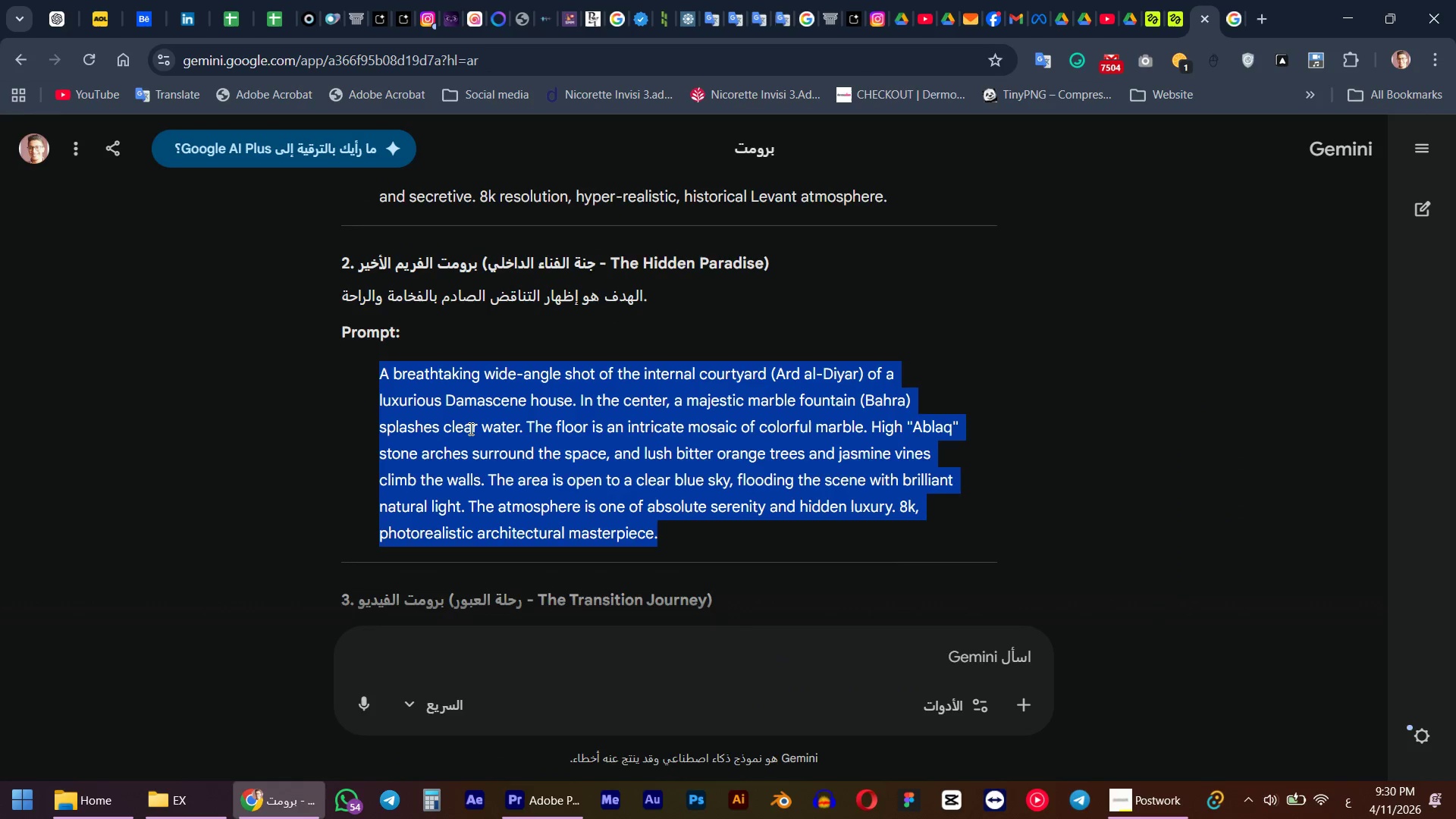 
triple_click([469, 428])
 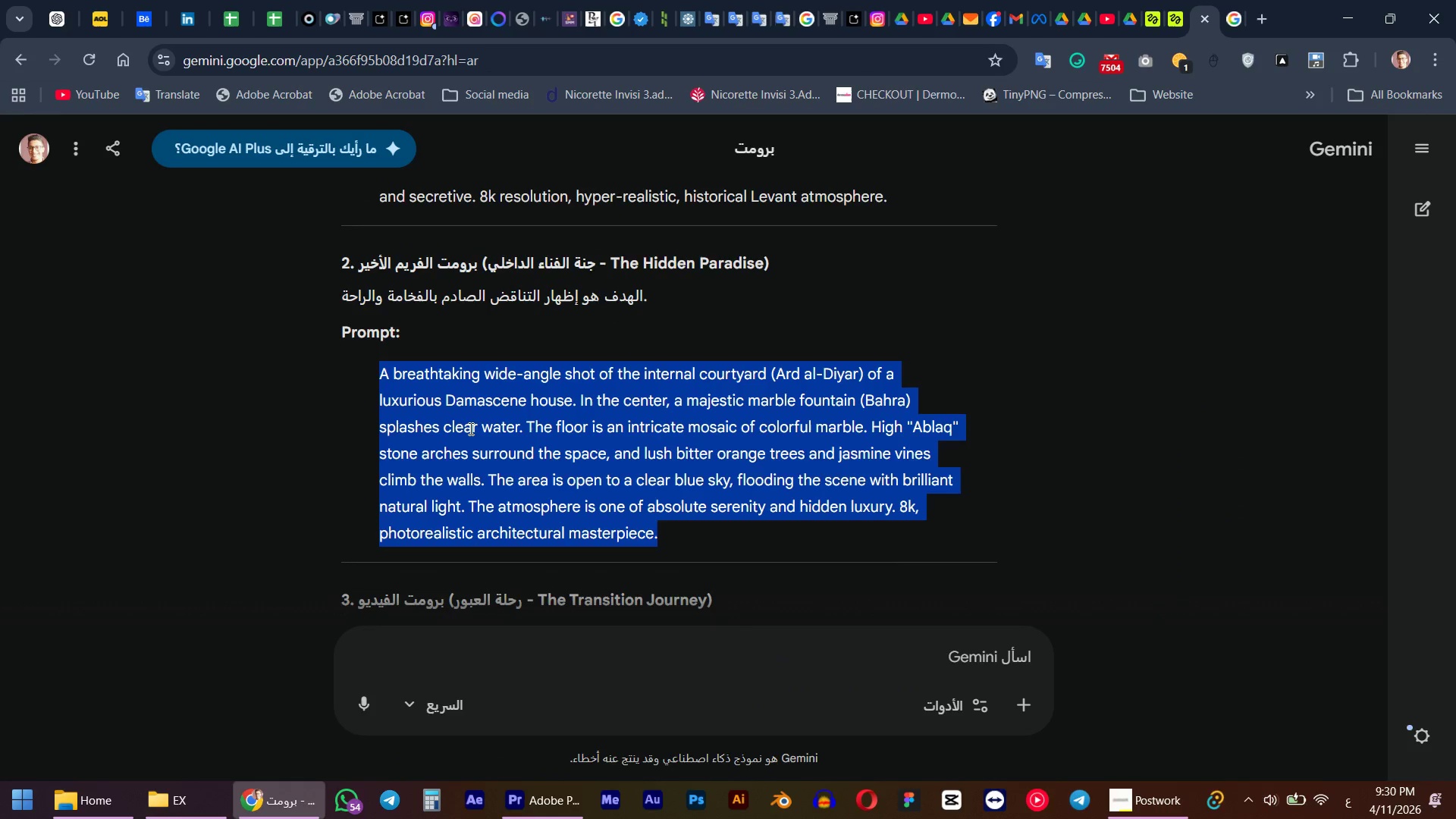 
key(Control+ControlLeft)
 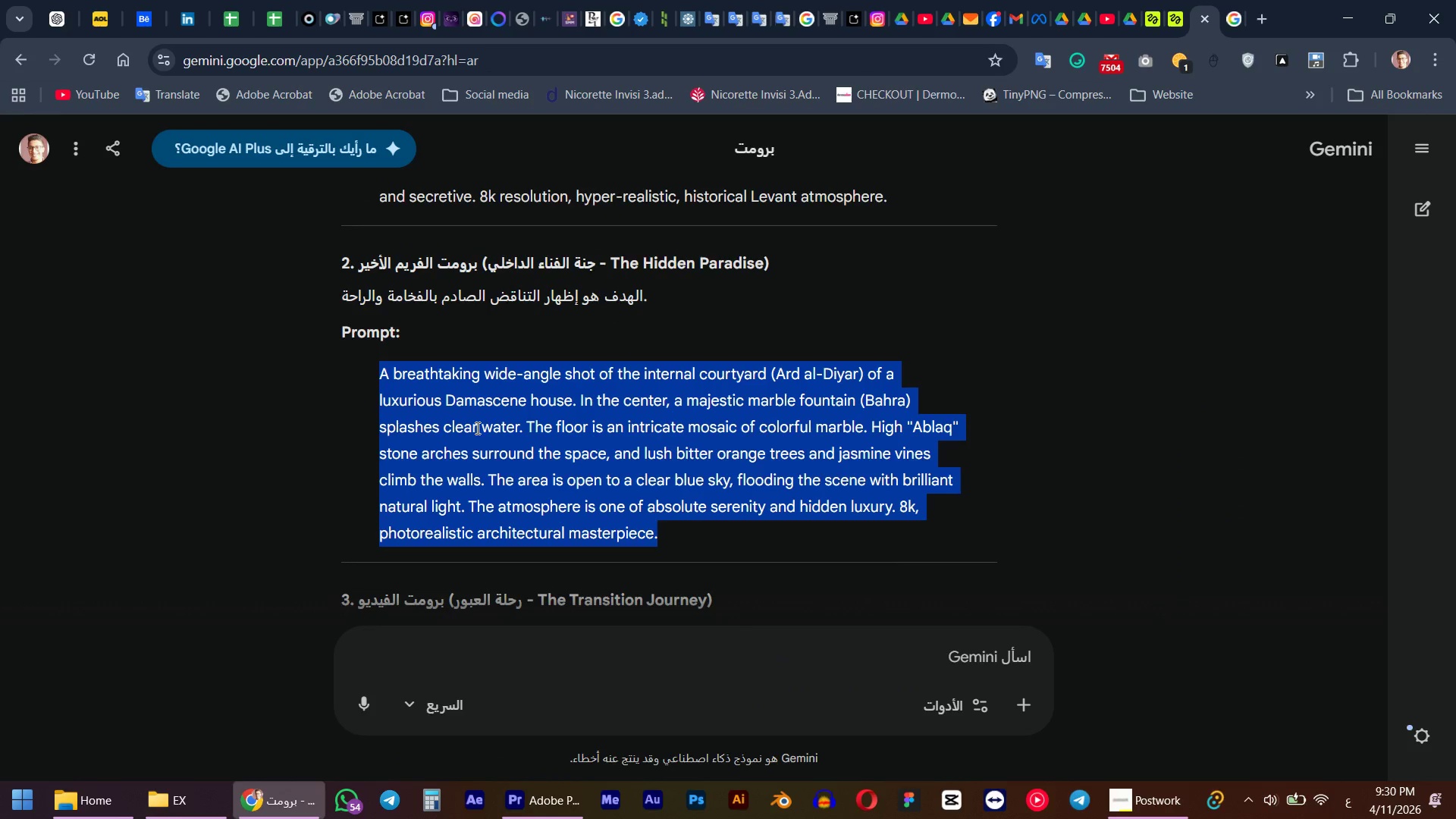 
key(Control+C)
 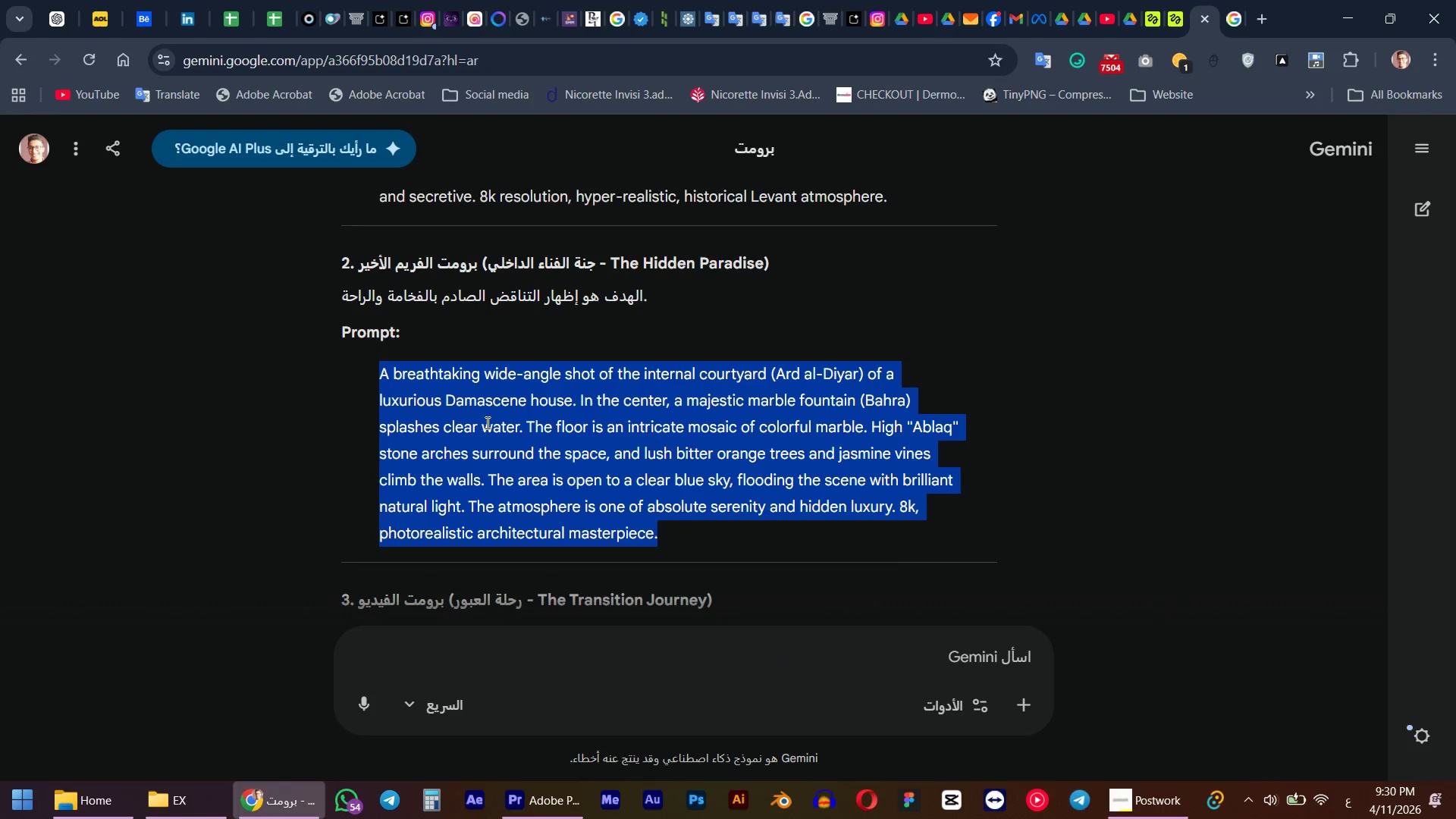 
scroll: coordinate [489, 423], scroll_direction: up, amount: 1.0
 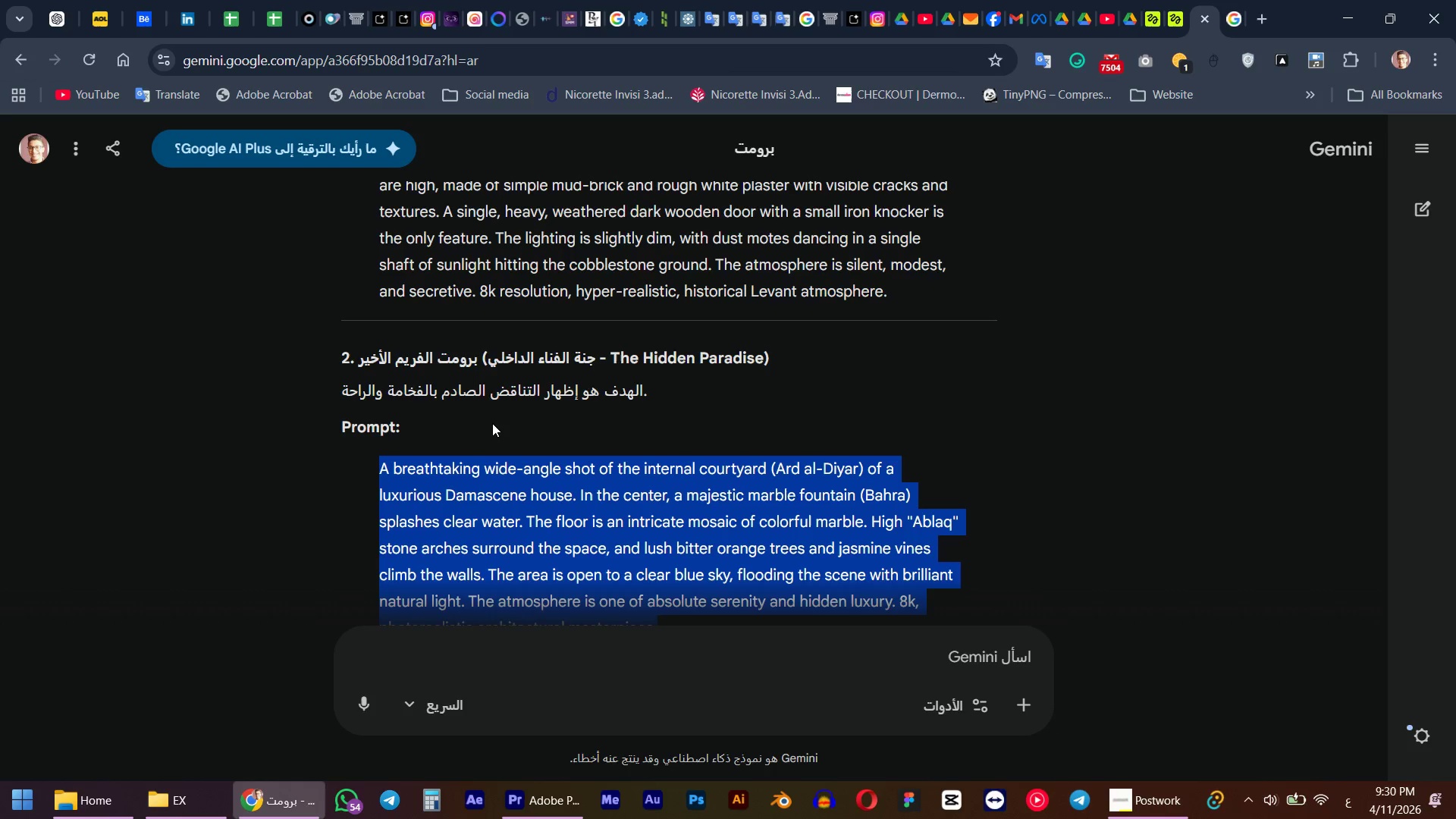 
scroll: coordinate [492, 423], scroll_direction: down, amount: 1.0
 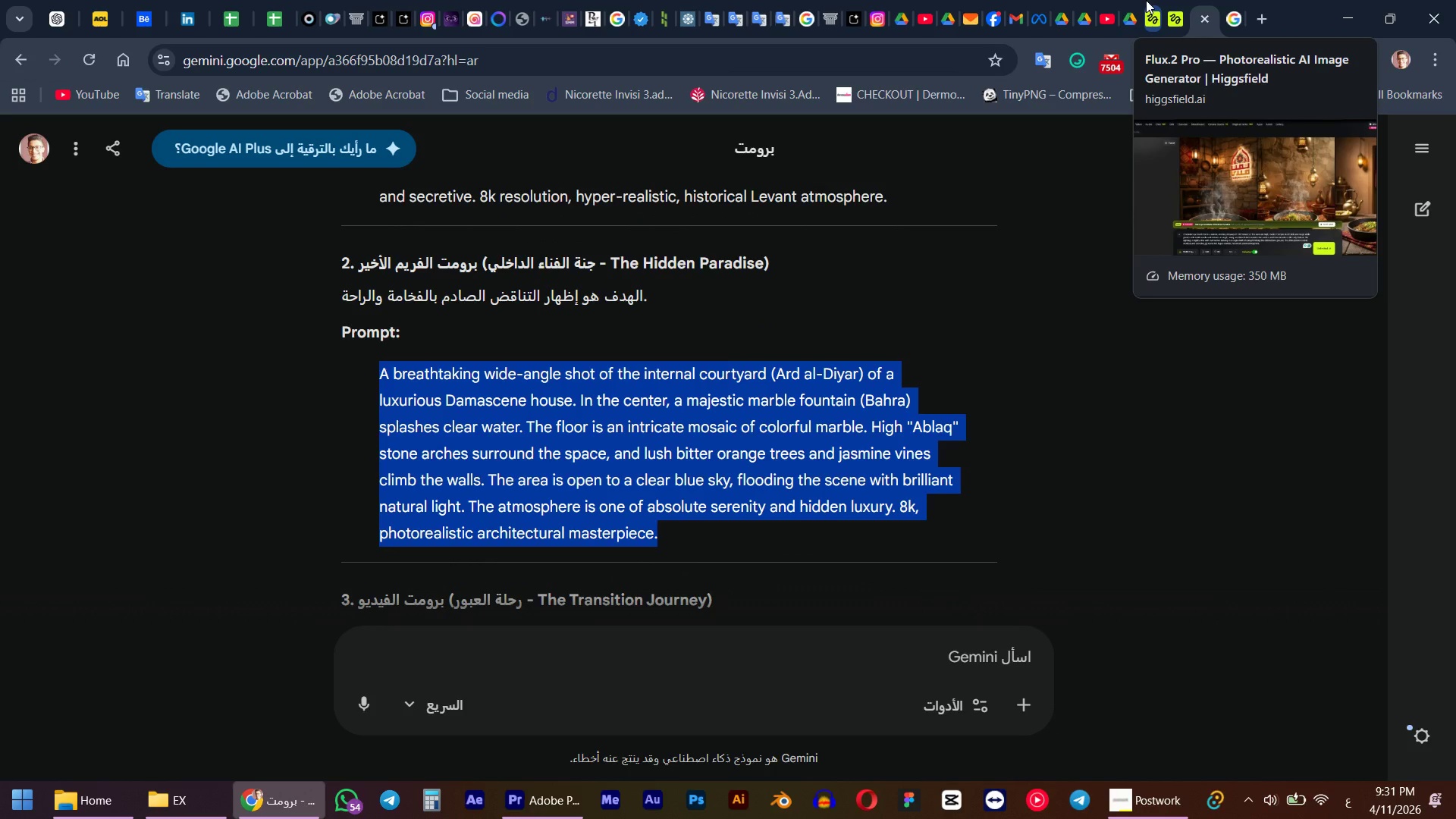 
left_click([1146, 0])
 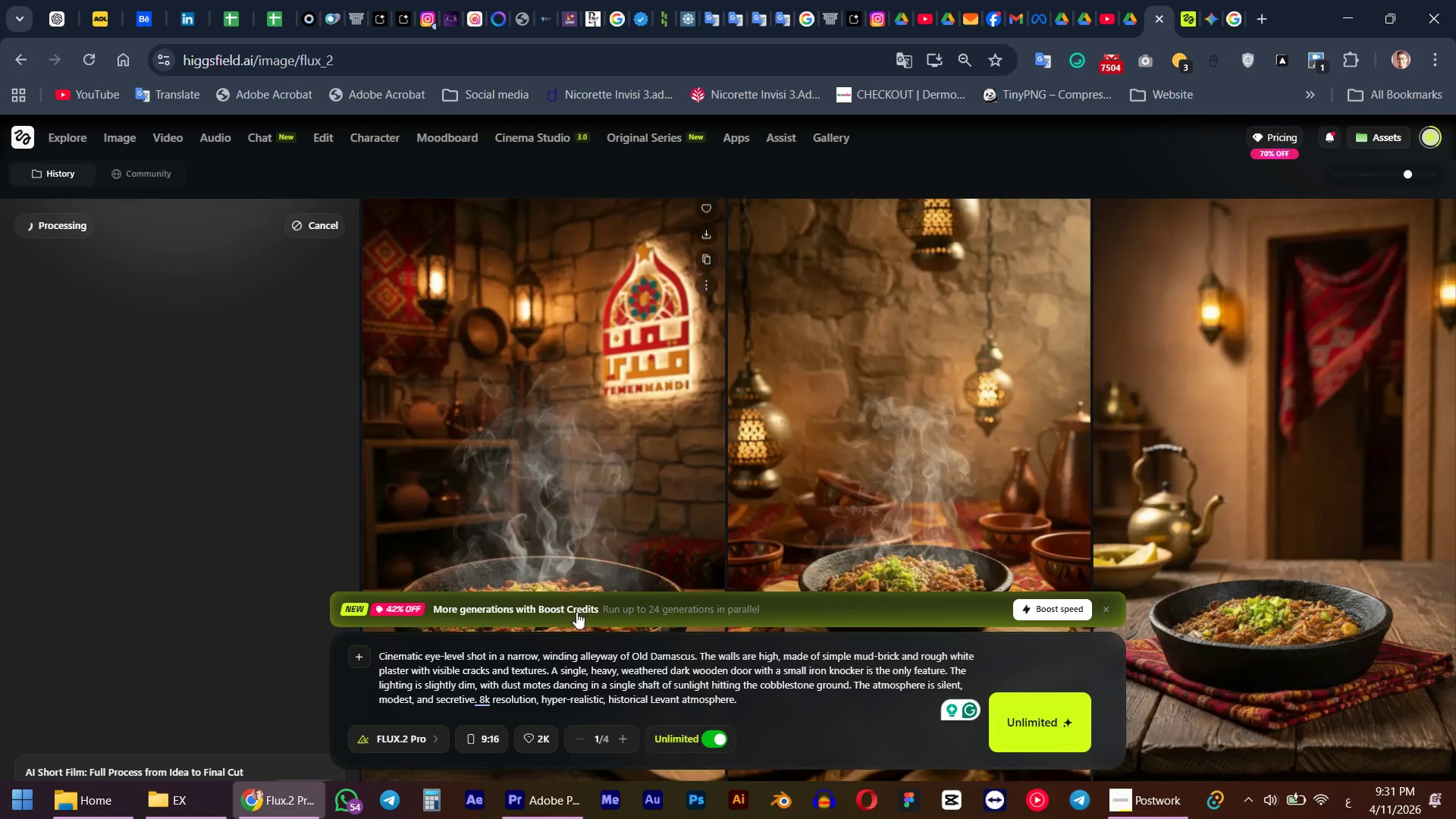 
left_click([562, 655])
 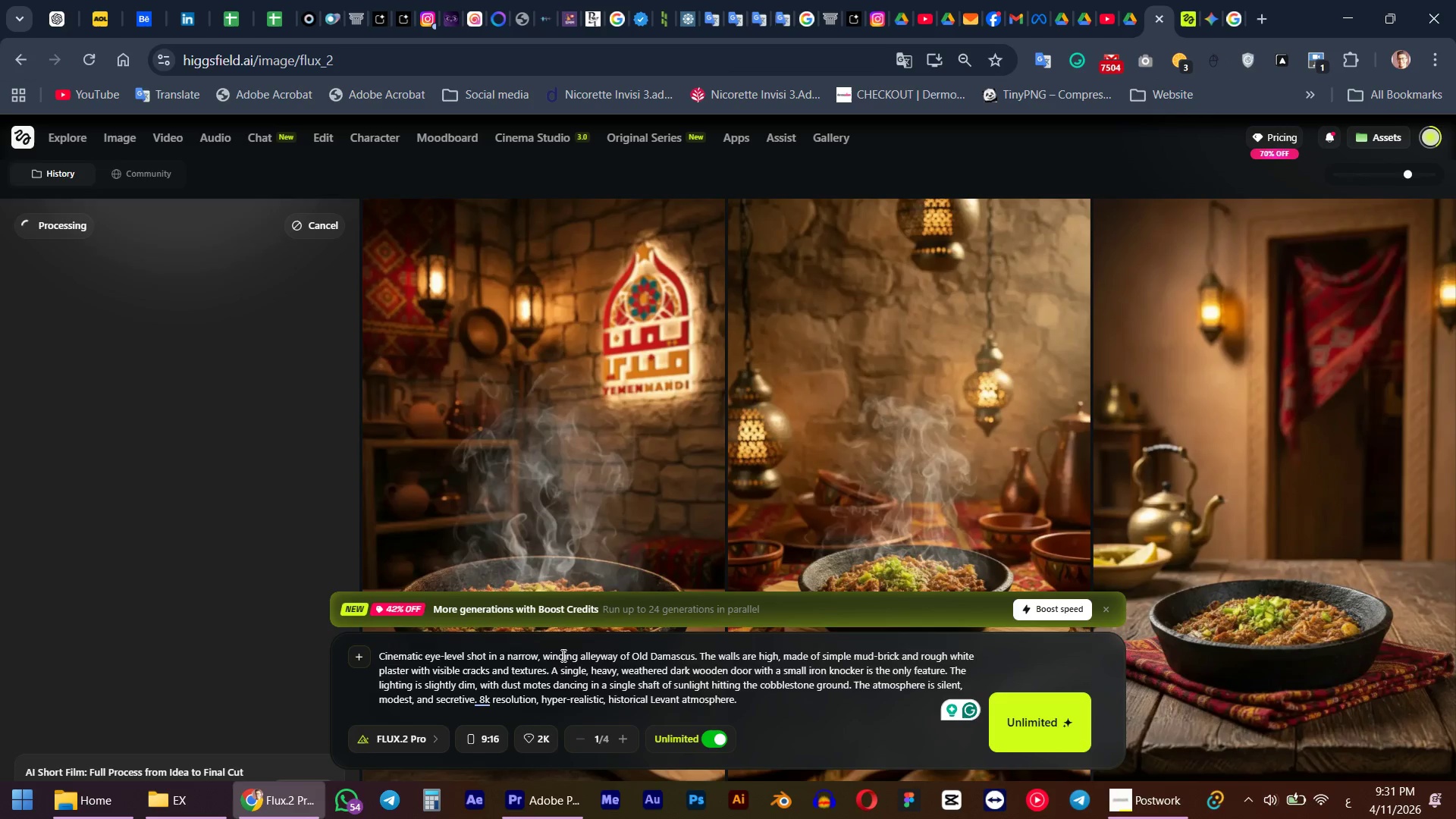 
key(Control+A)
 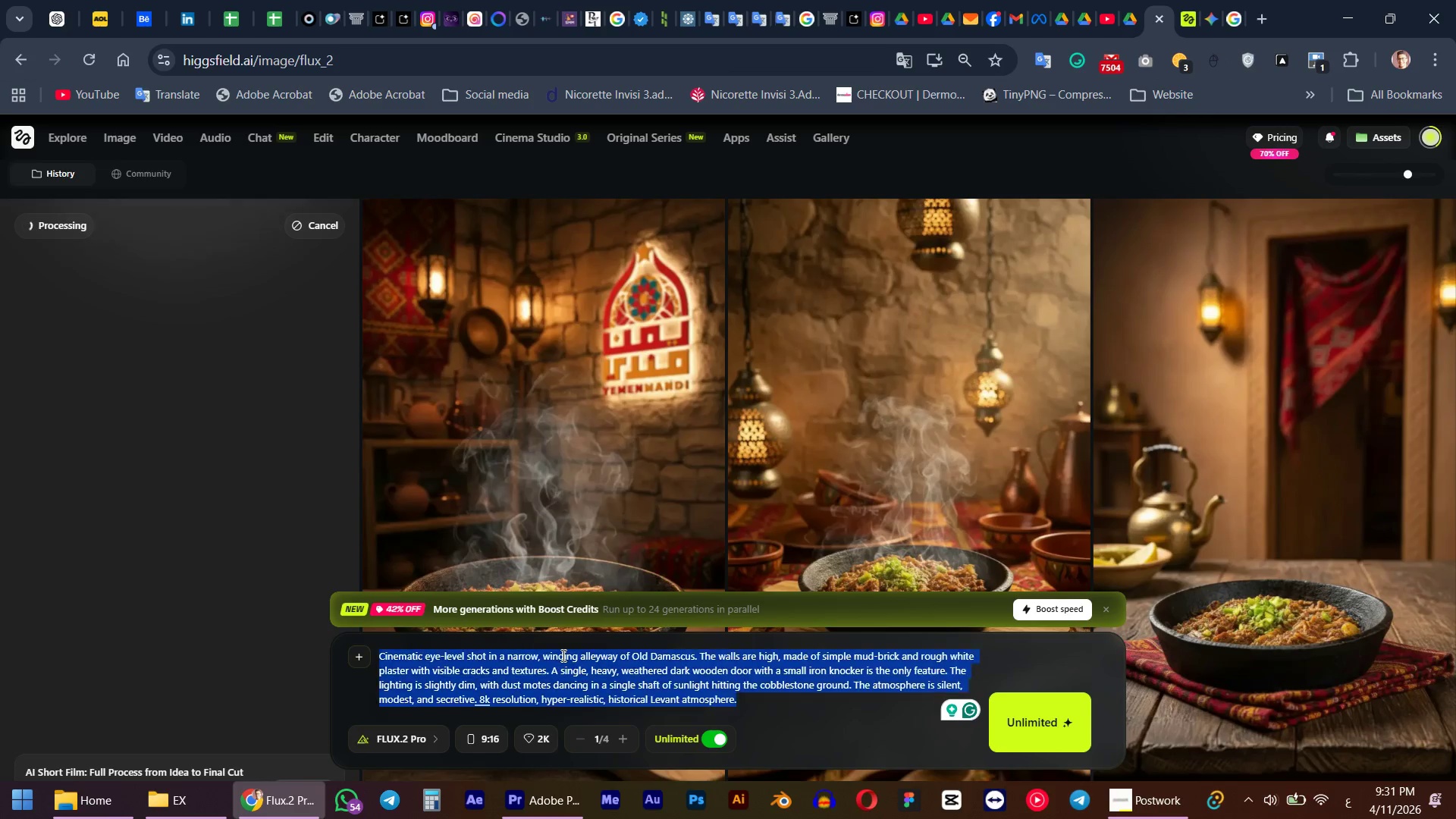 
key(Control+V)
 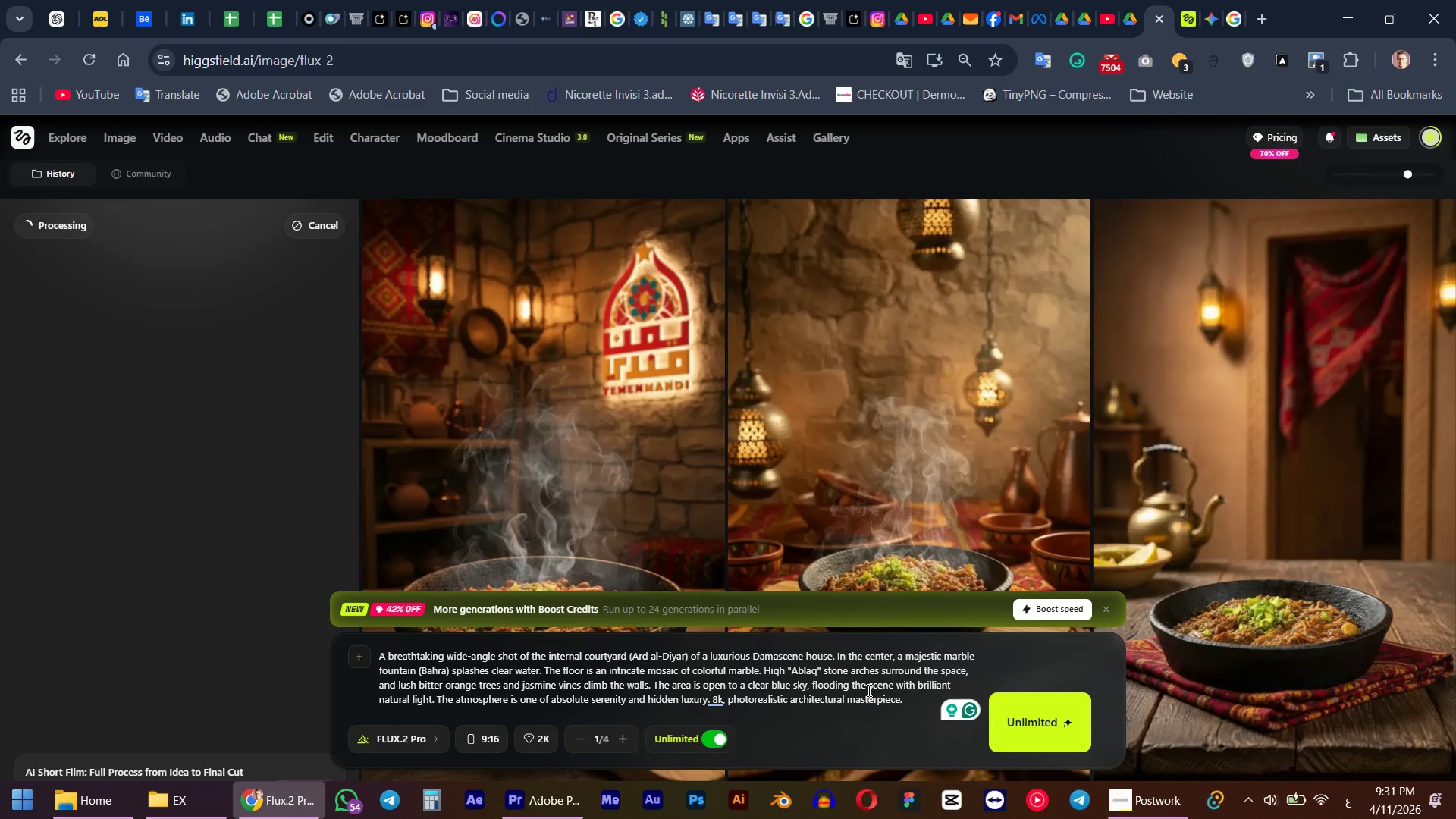 
left_click([1032, 731])
 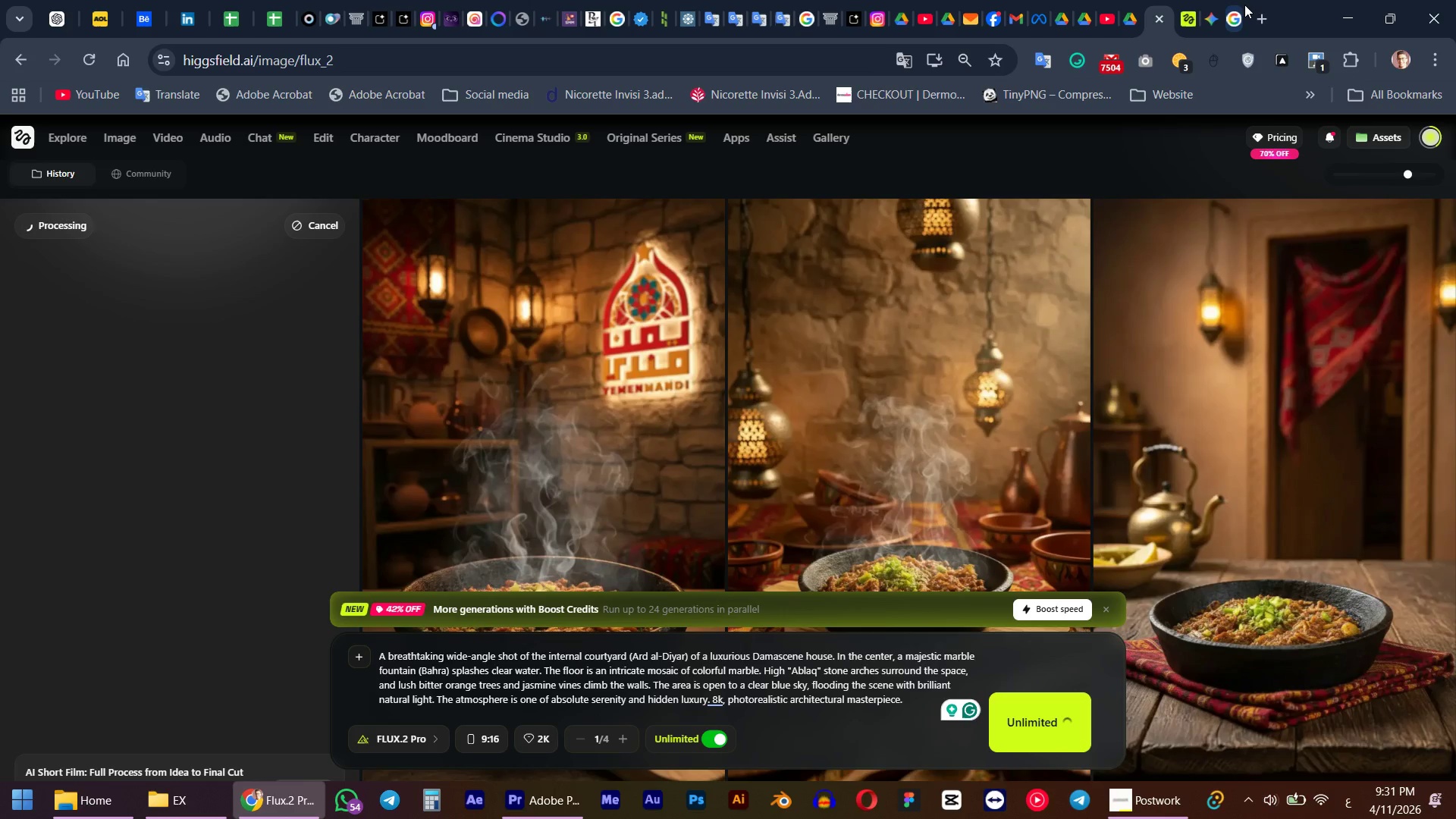 
left_click([1205, 7])
 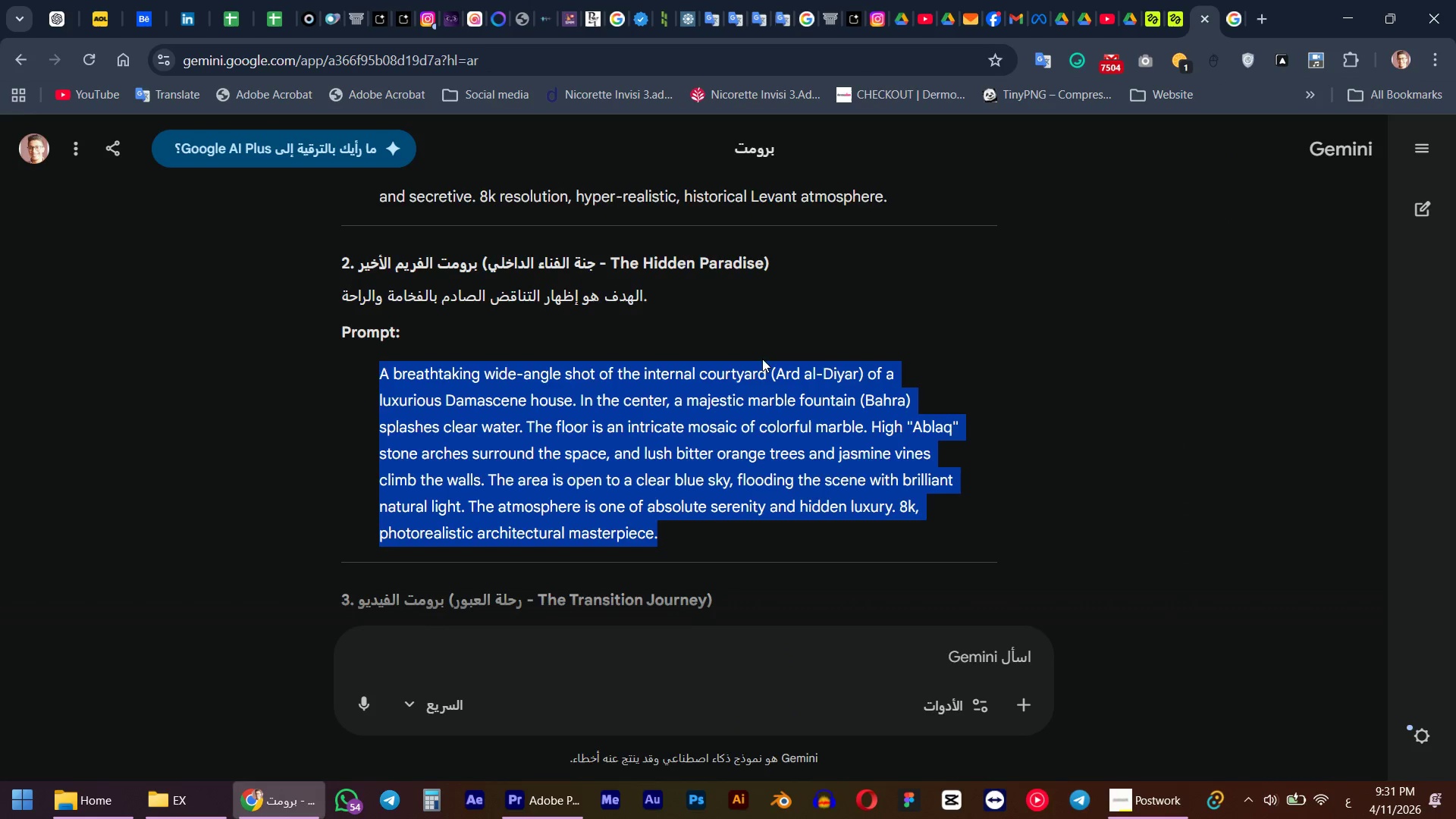 
scroll: coordinate [758, 361], scroll_direction: down, amount: 3.0
 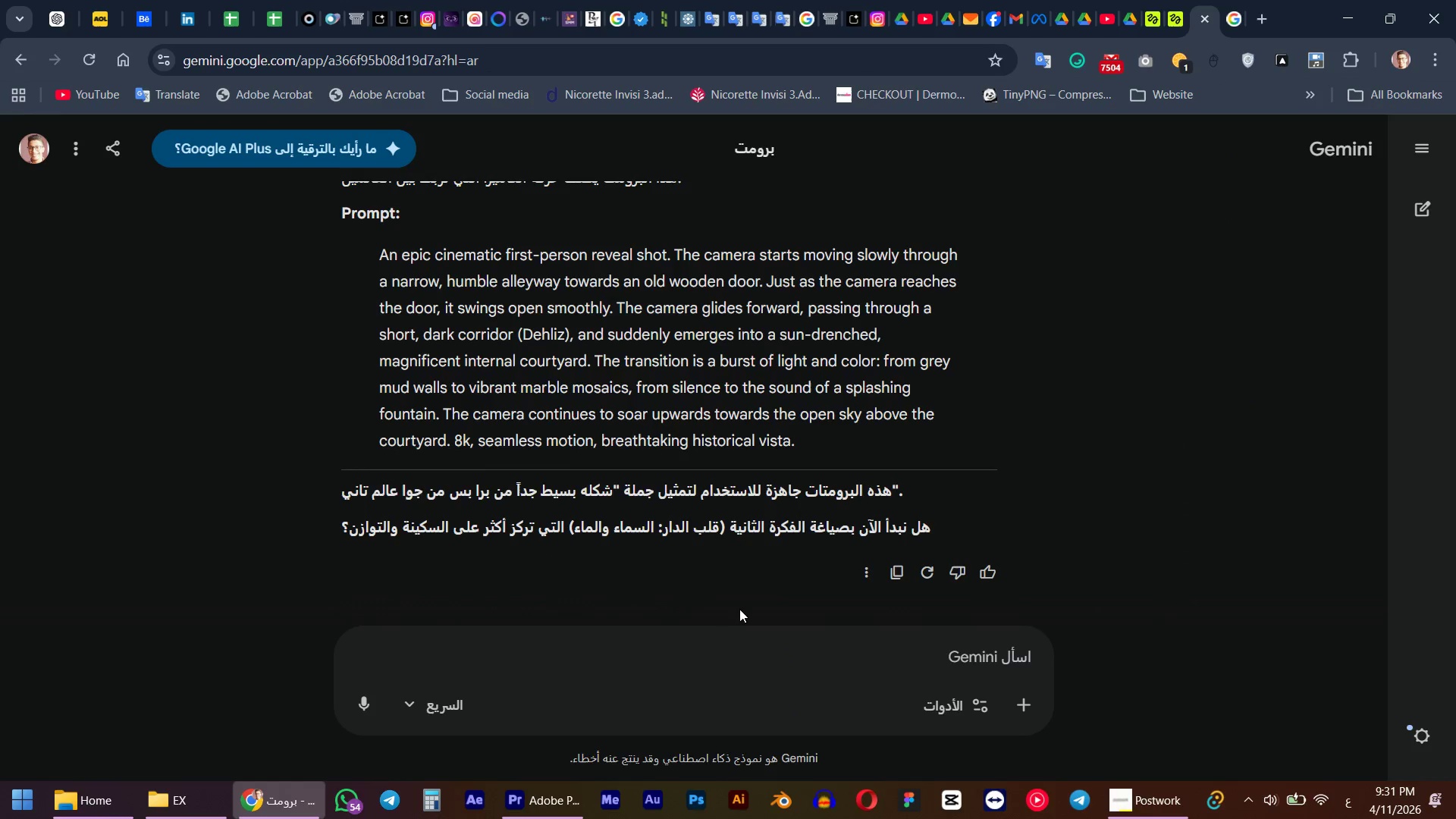 
left_click([715, 645])
 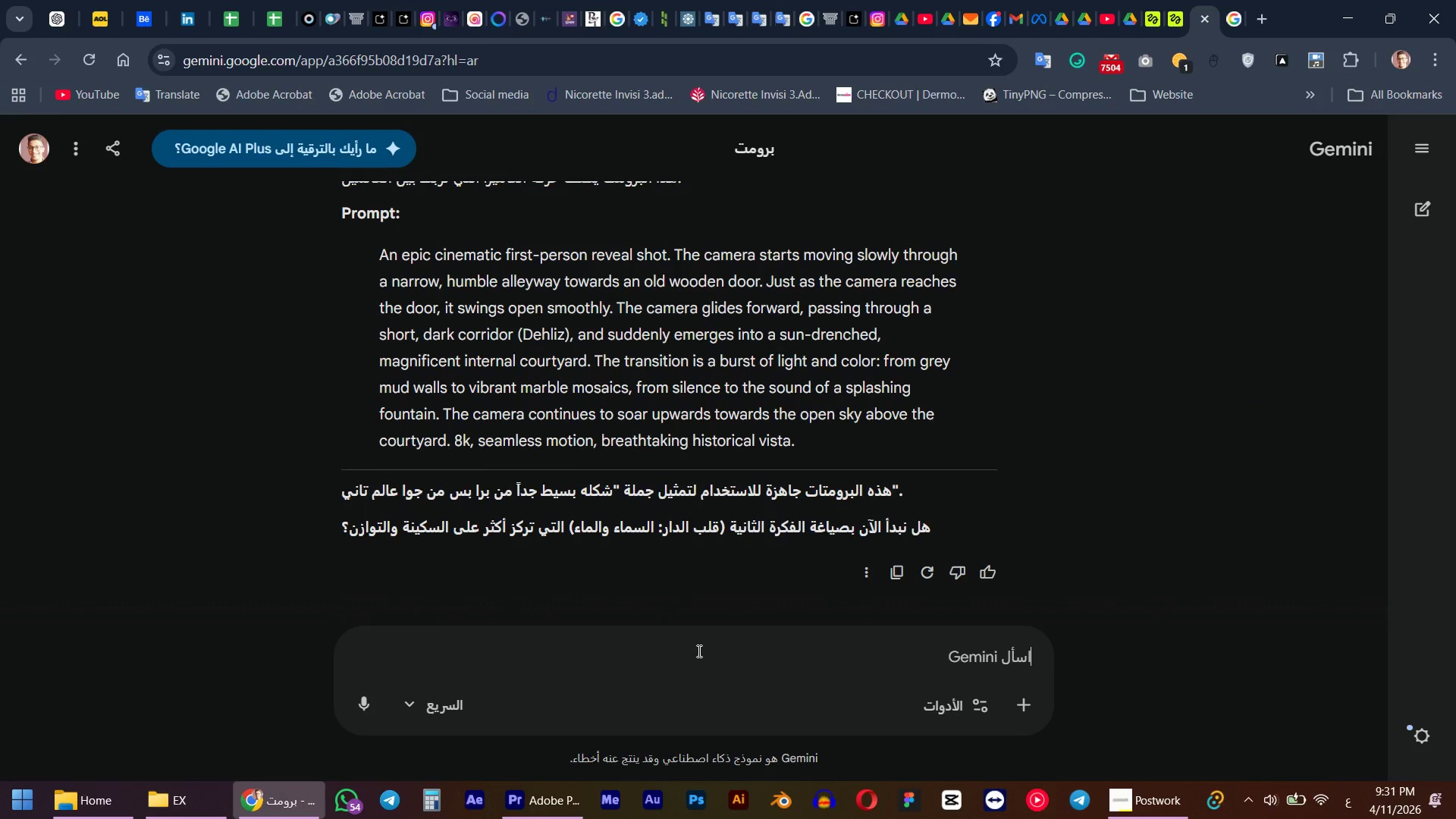 
type('df h]dkd hgt;vm hgjhkdm )
 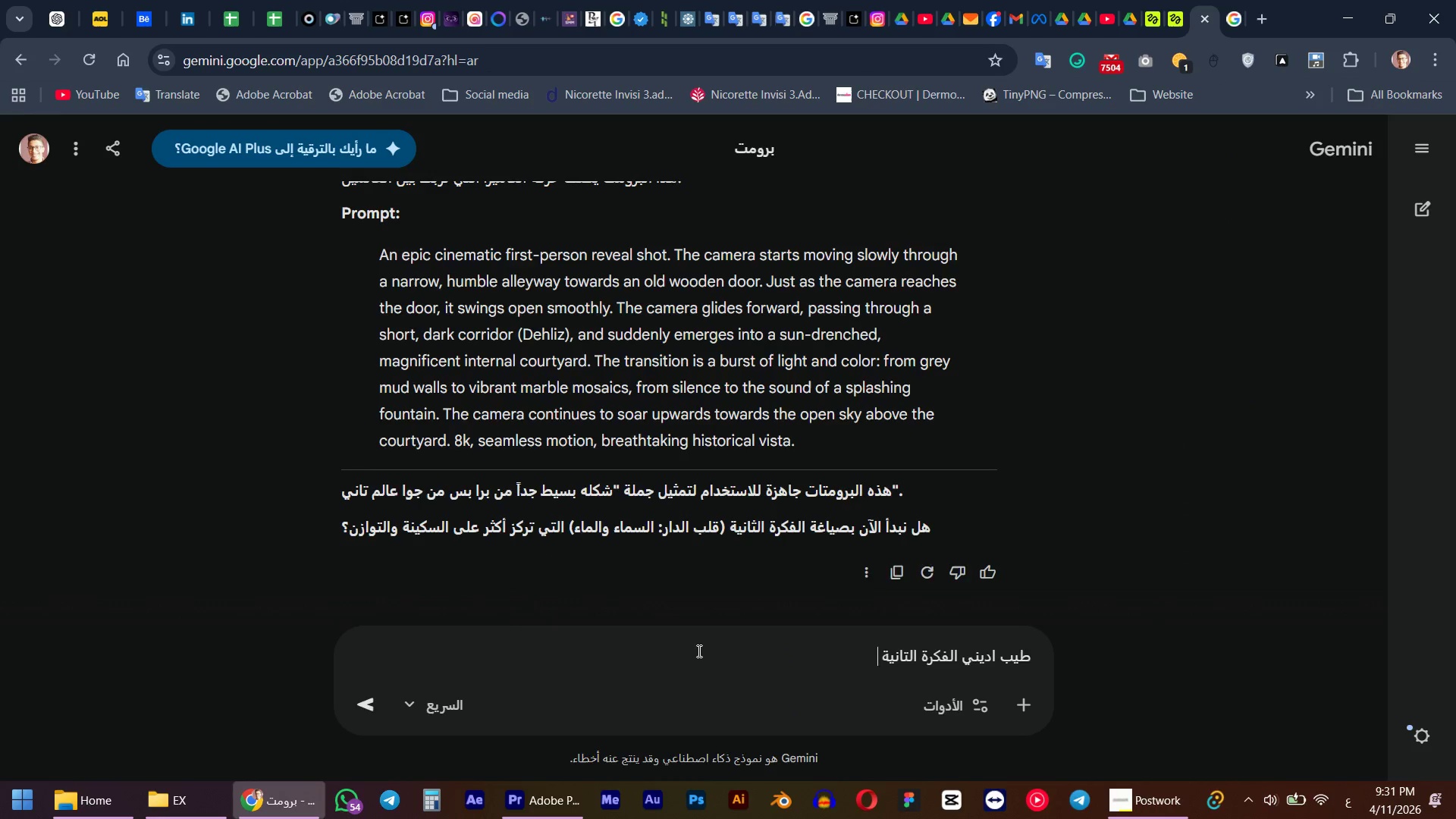 
key(Enter)
 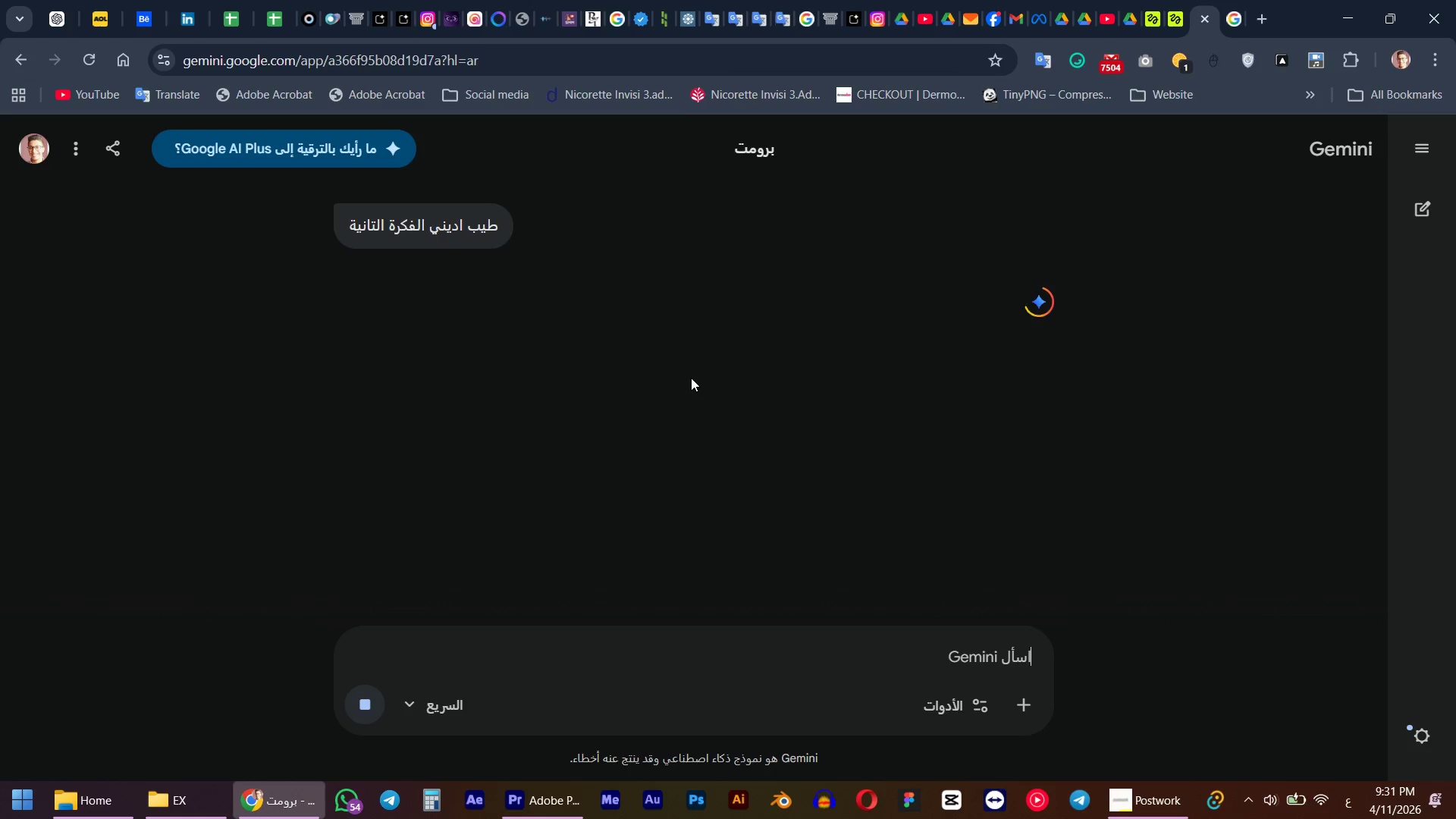 
wait(27.64)
 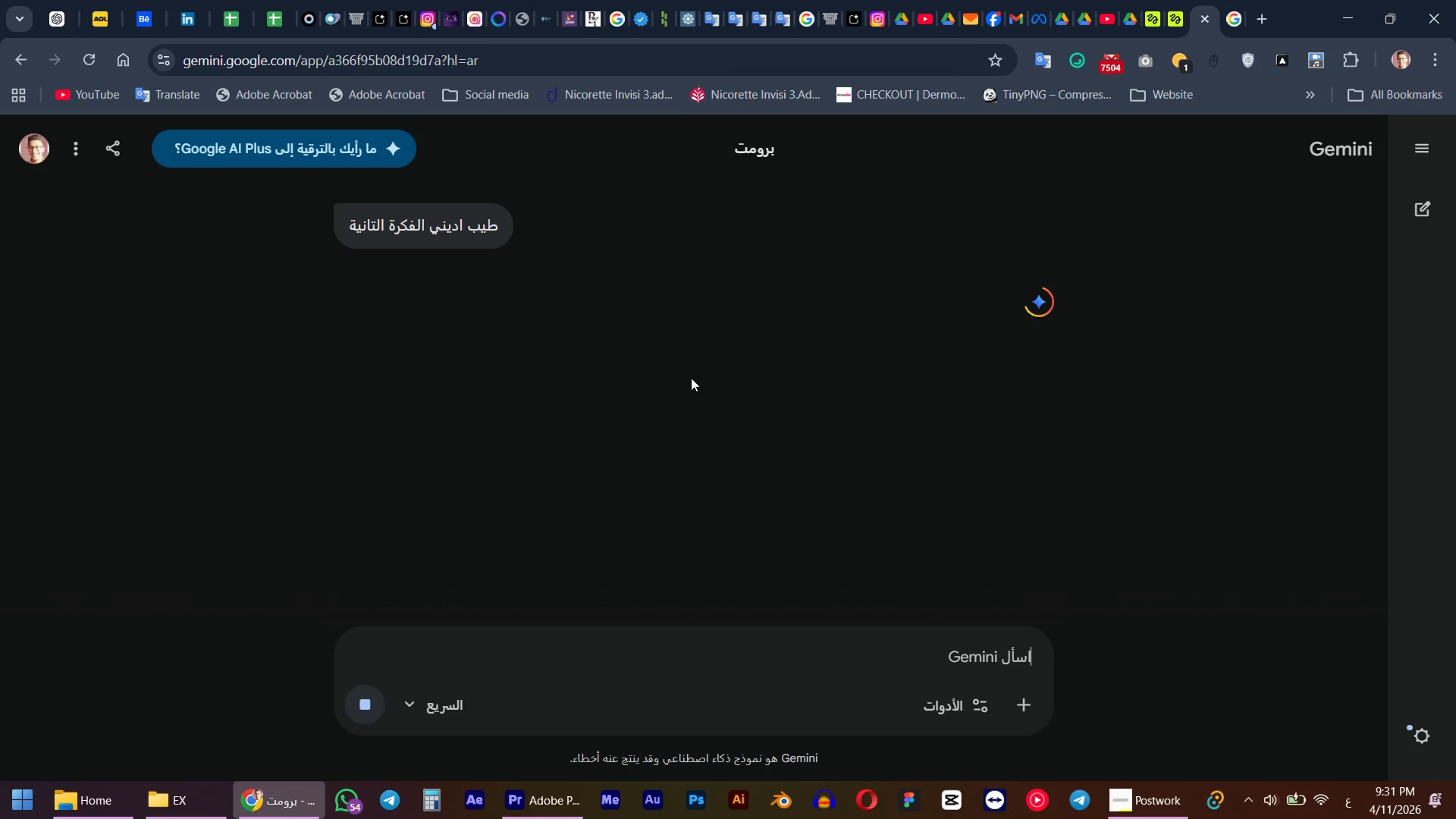 
scroll: coordinate [690, 387], scroll_direction: down, amount: 2.0
 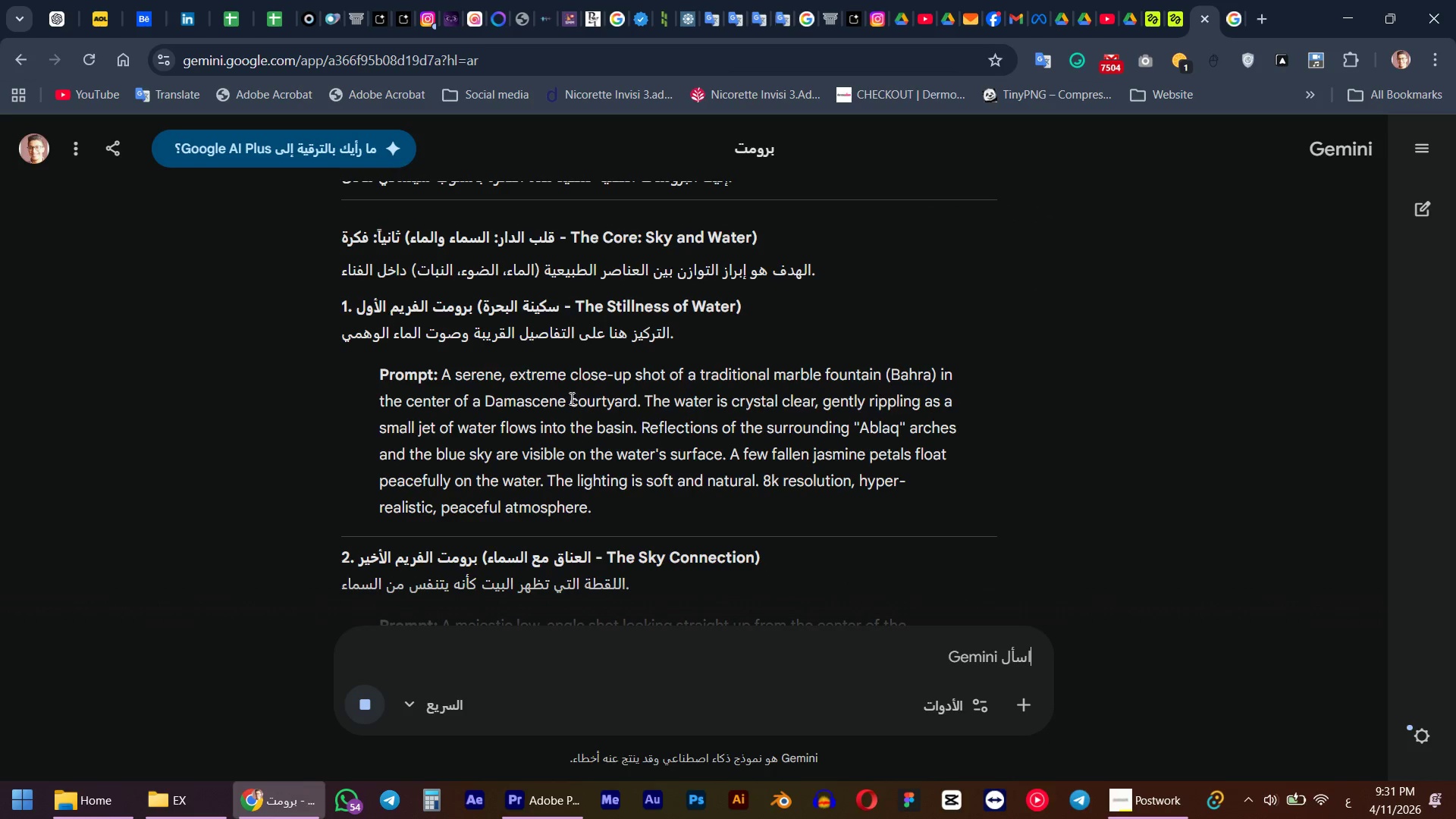 
double_click([569, 396])
 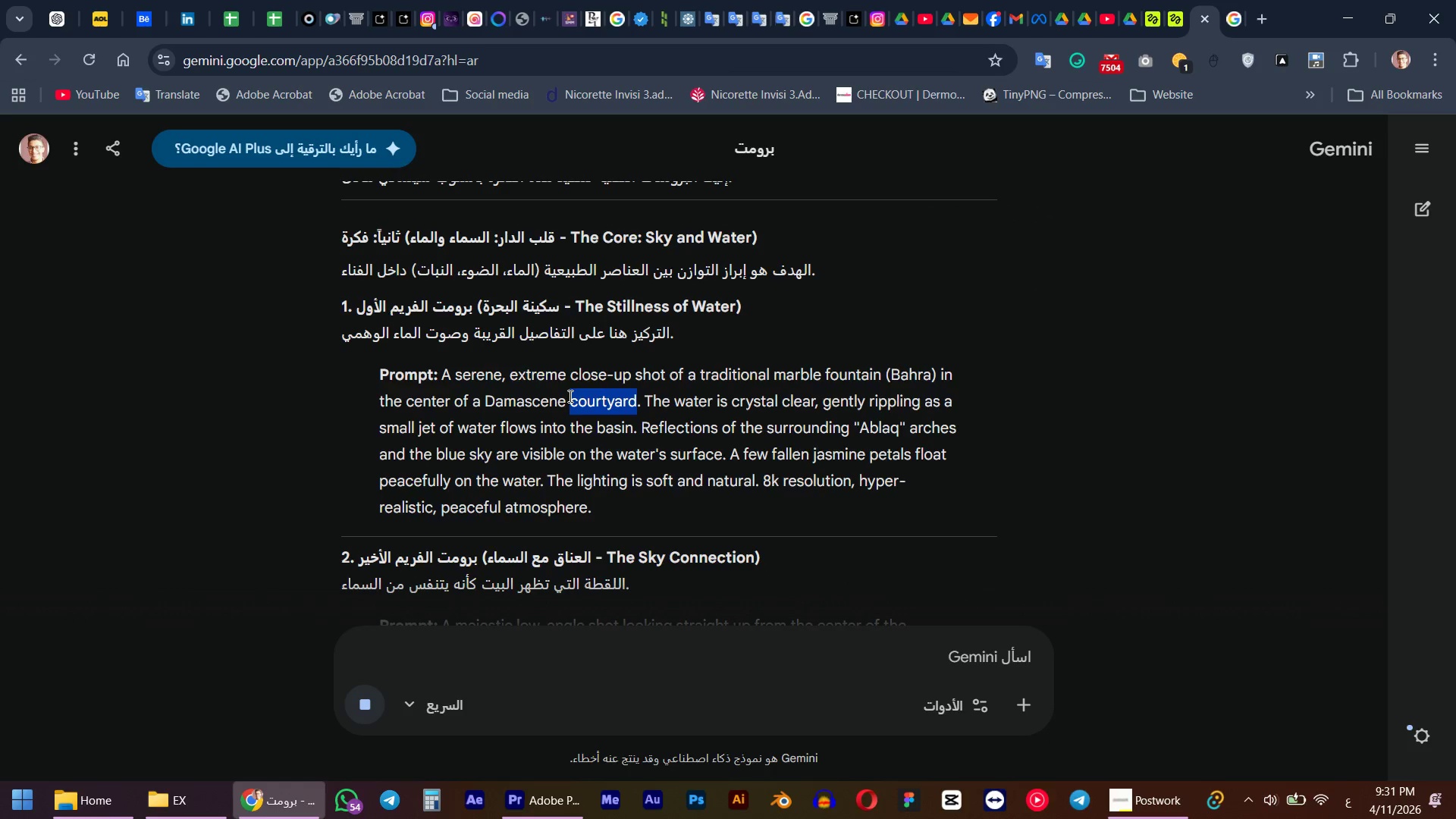 
triple_click([569, 396])
 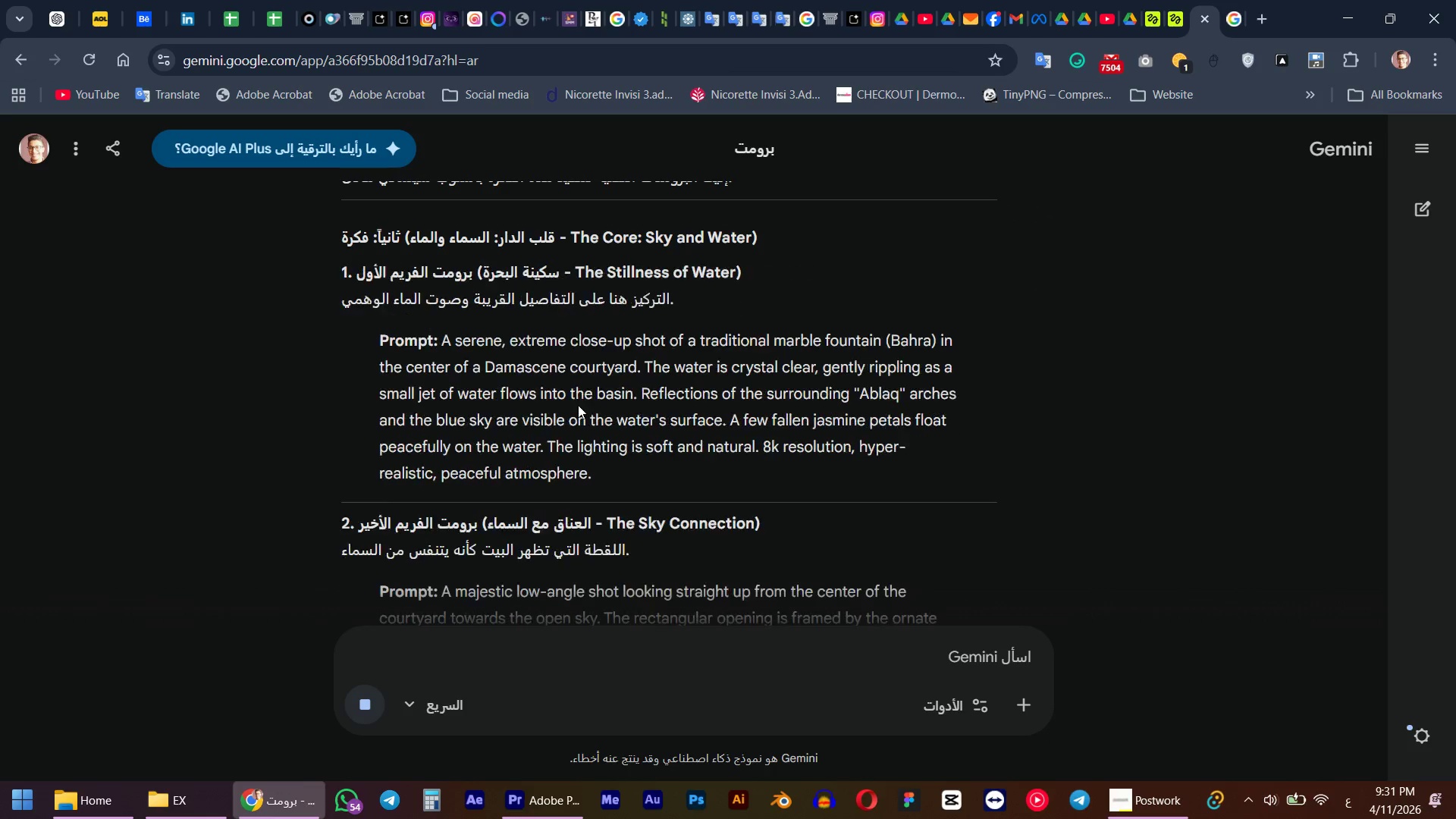 
double_click([578, 405])
 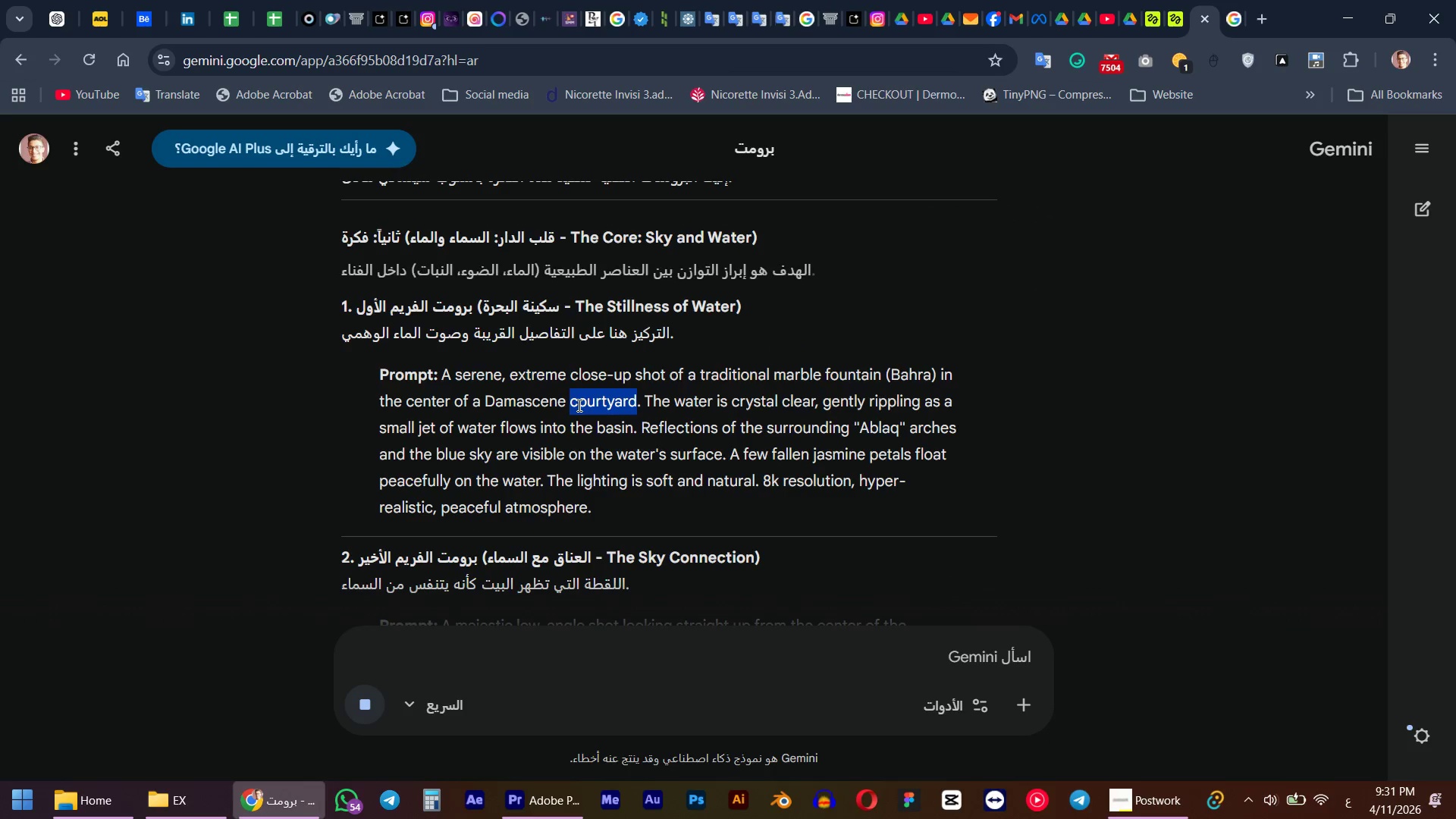 
triple_click([578, 405])
 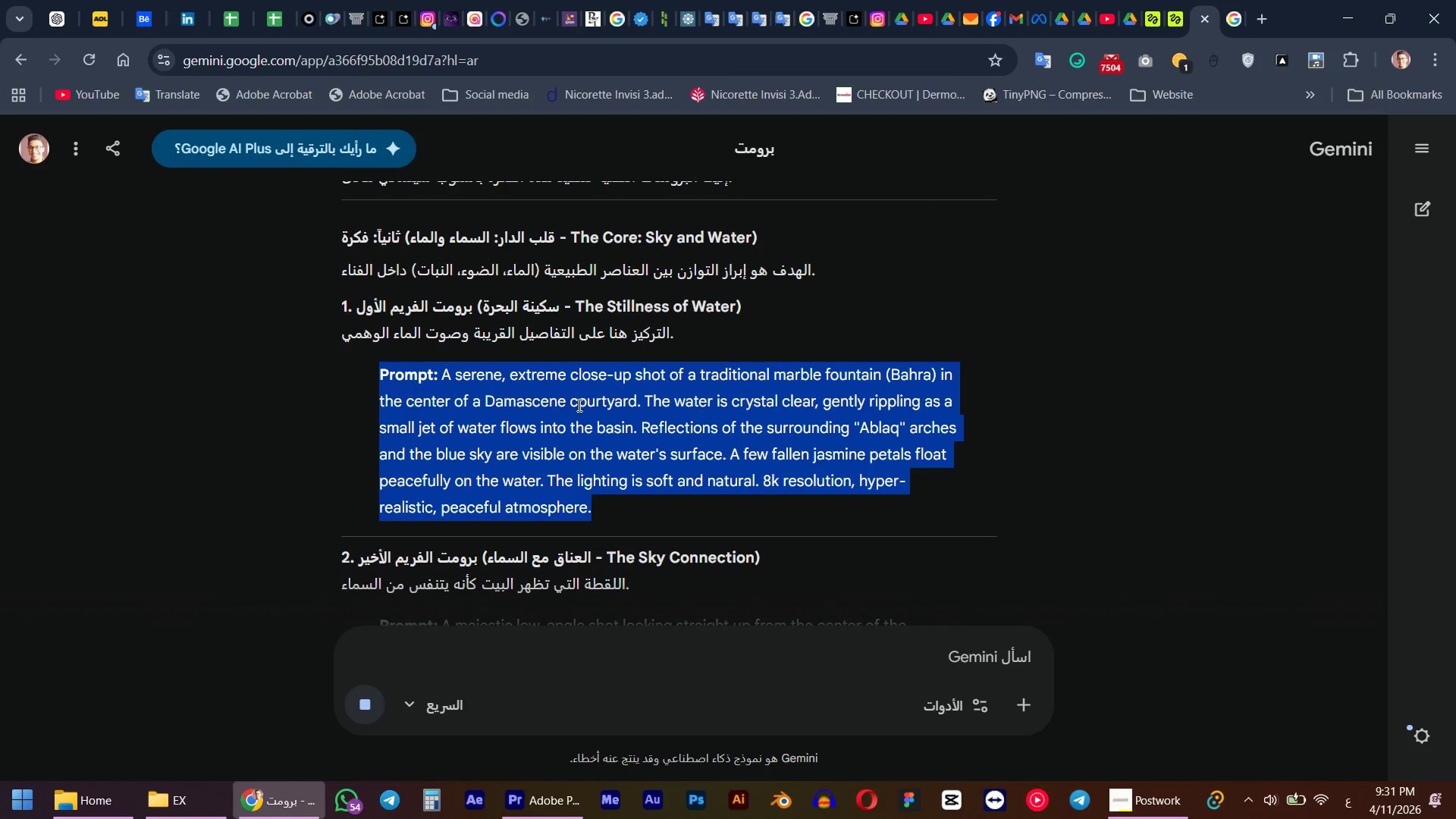 
key(Control+C)
 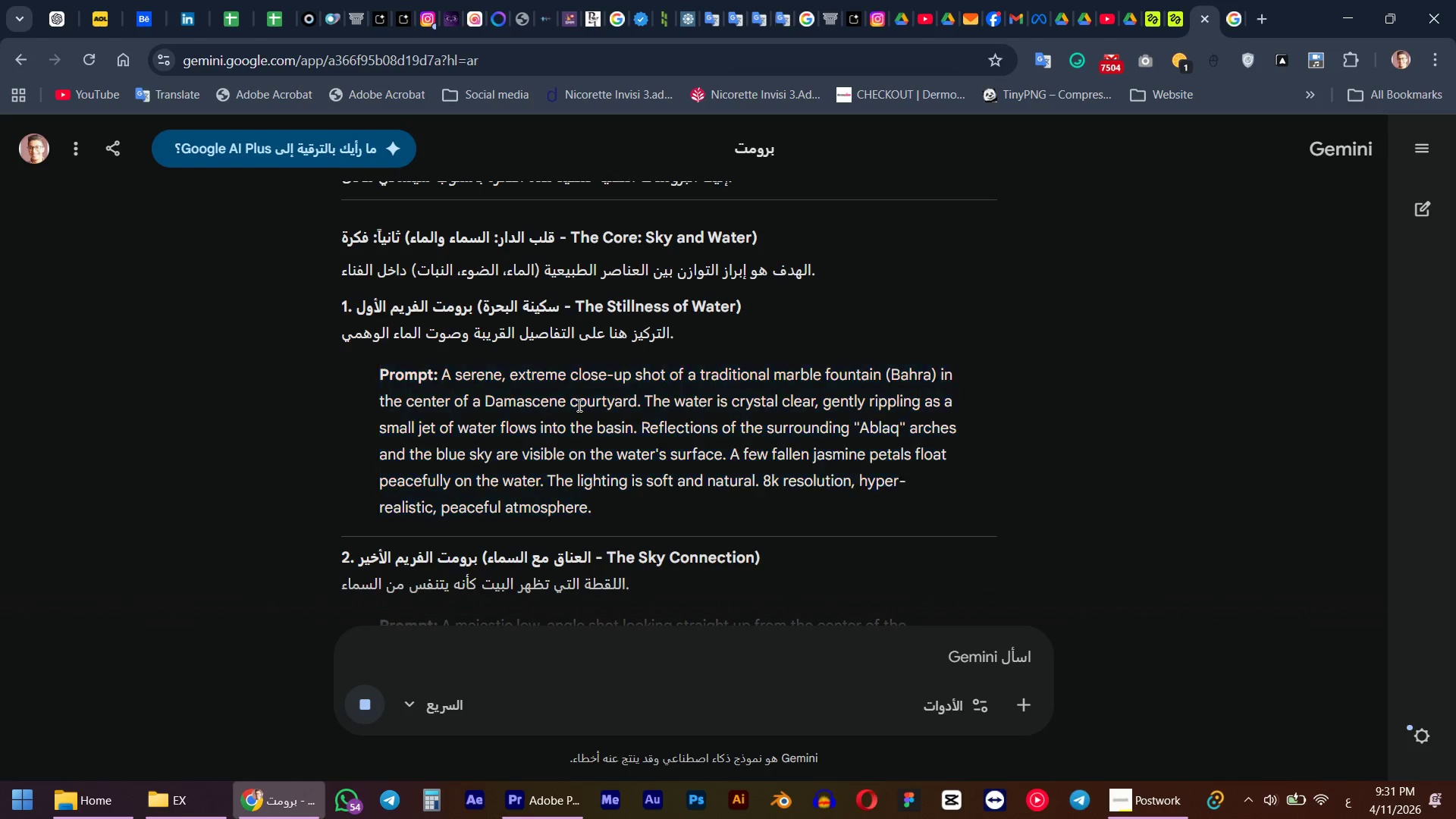 
scroll: coordinate [578, 405], scroll_direction: down, amount: 2.0
 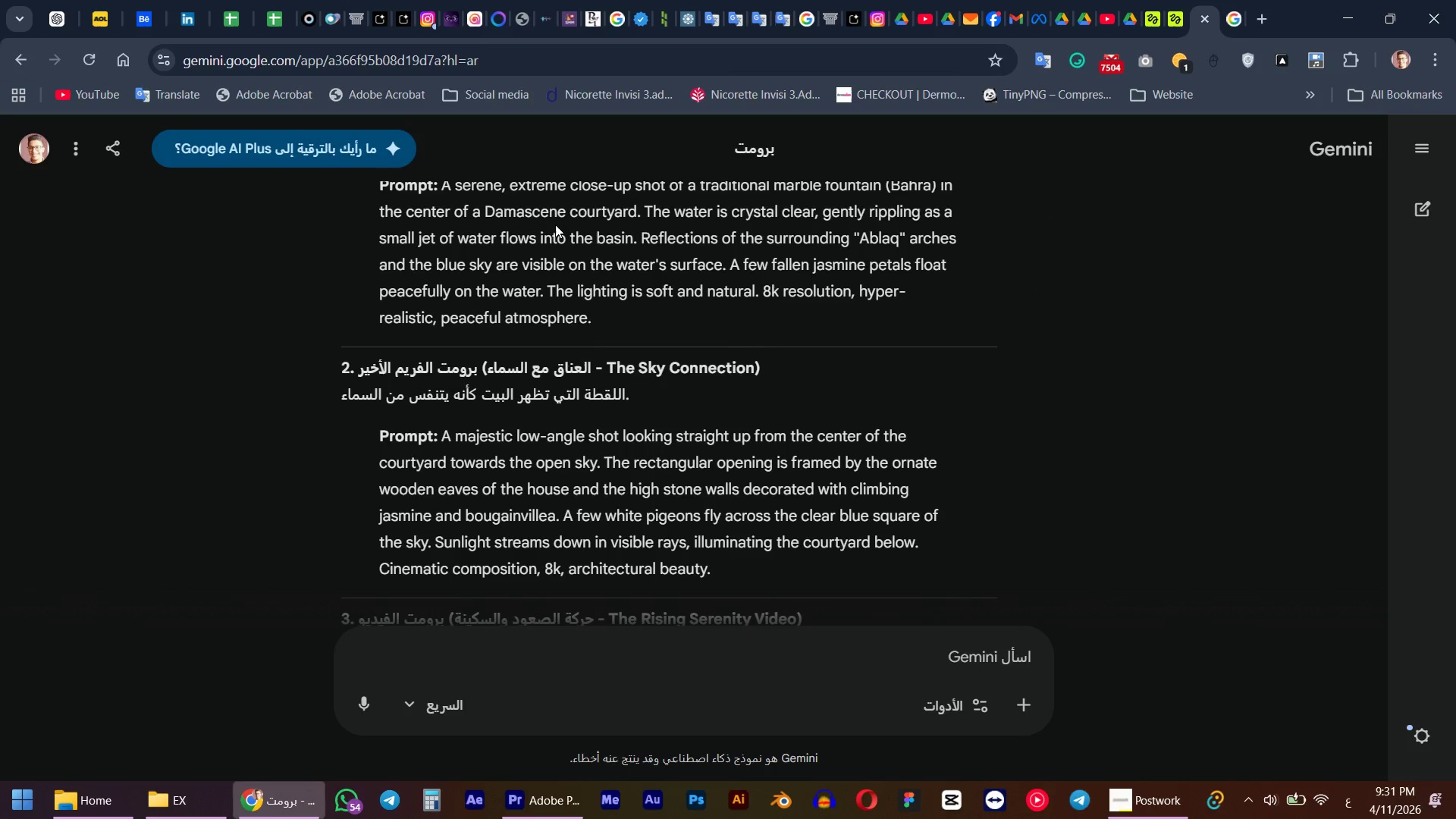 
double_click([555, 224])
 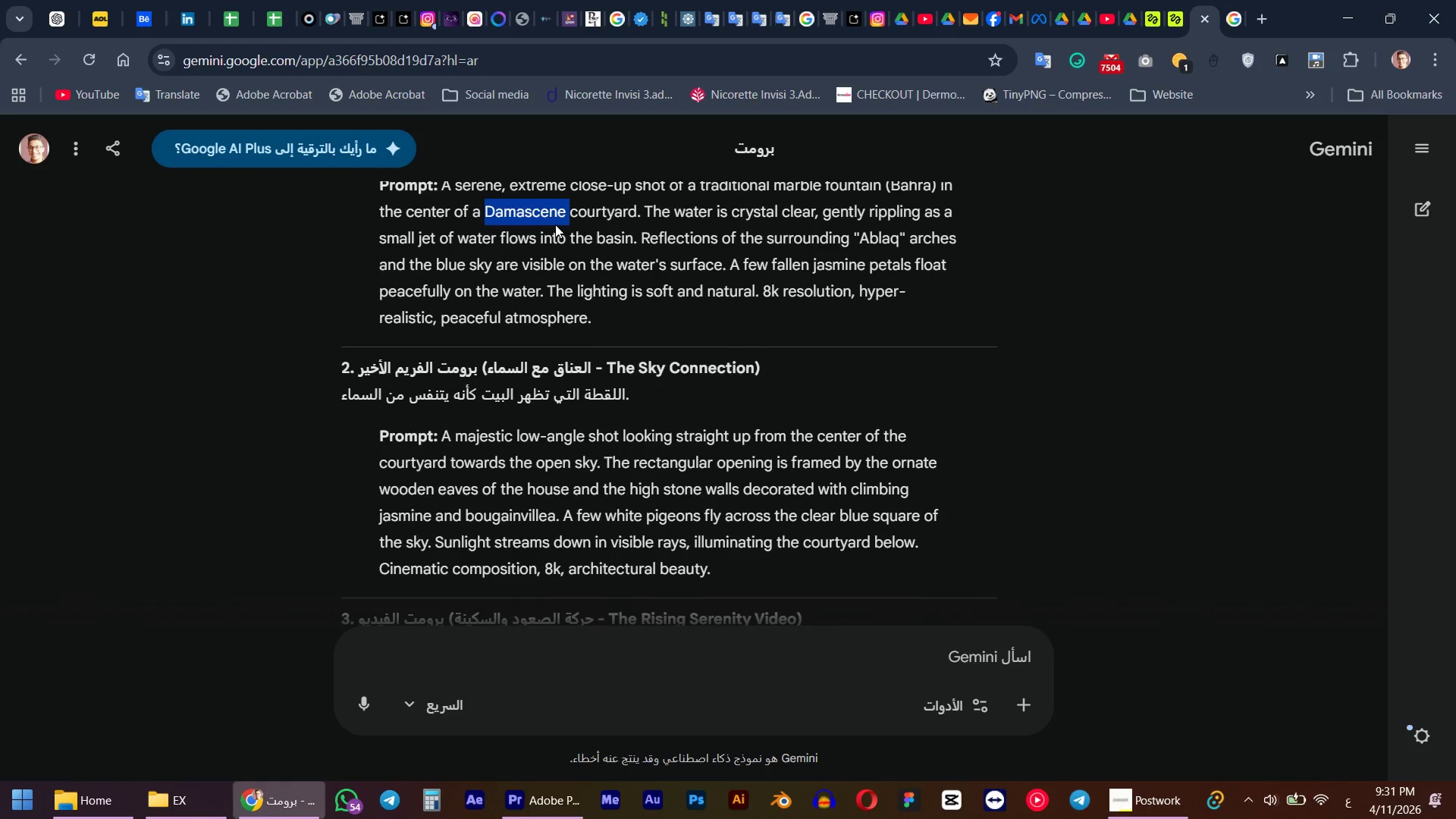 
triple_click([555, 224])
 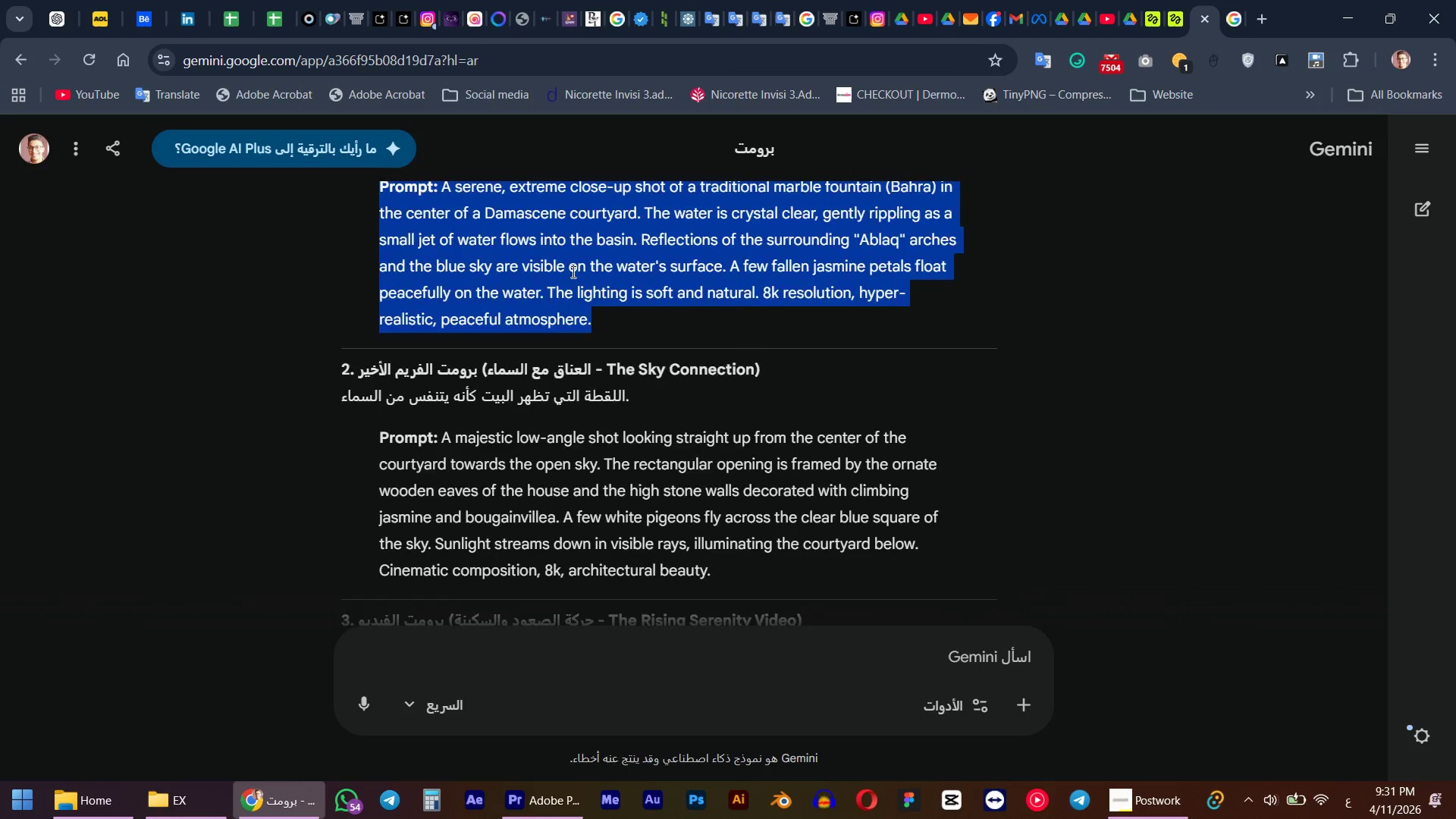 
key(Control+ControlLeft)
 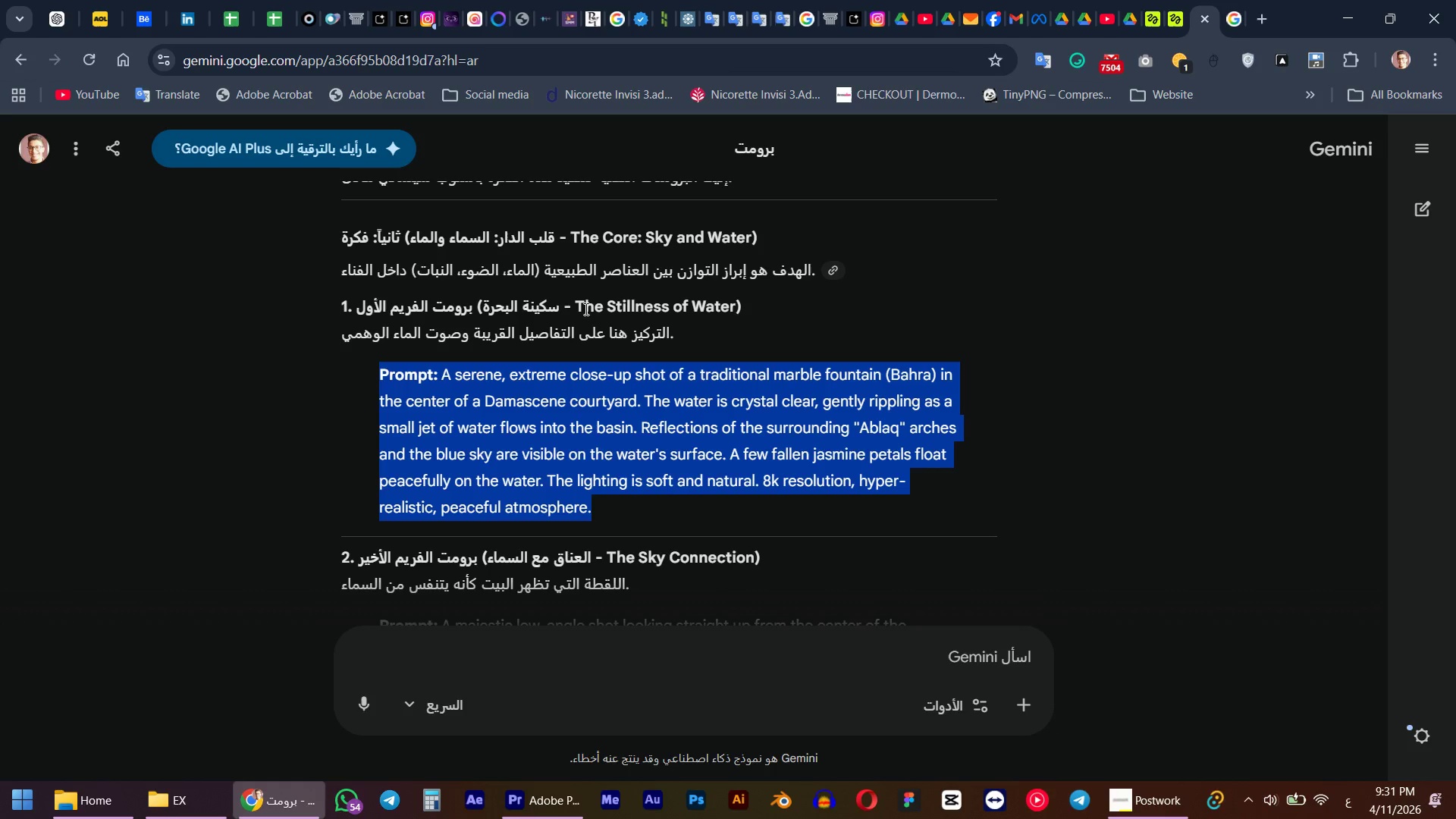 
scroll: coordinate [572, 271], scroll_direction: up, amount: 2.0
 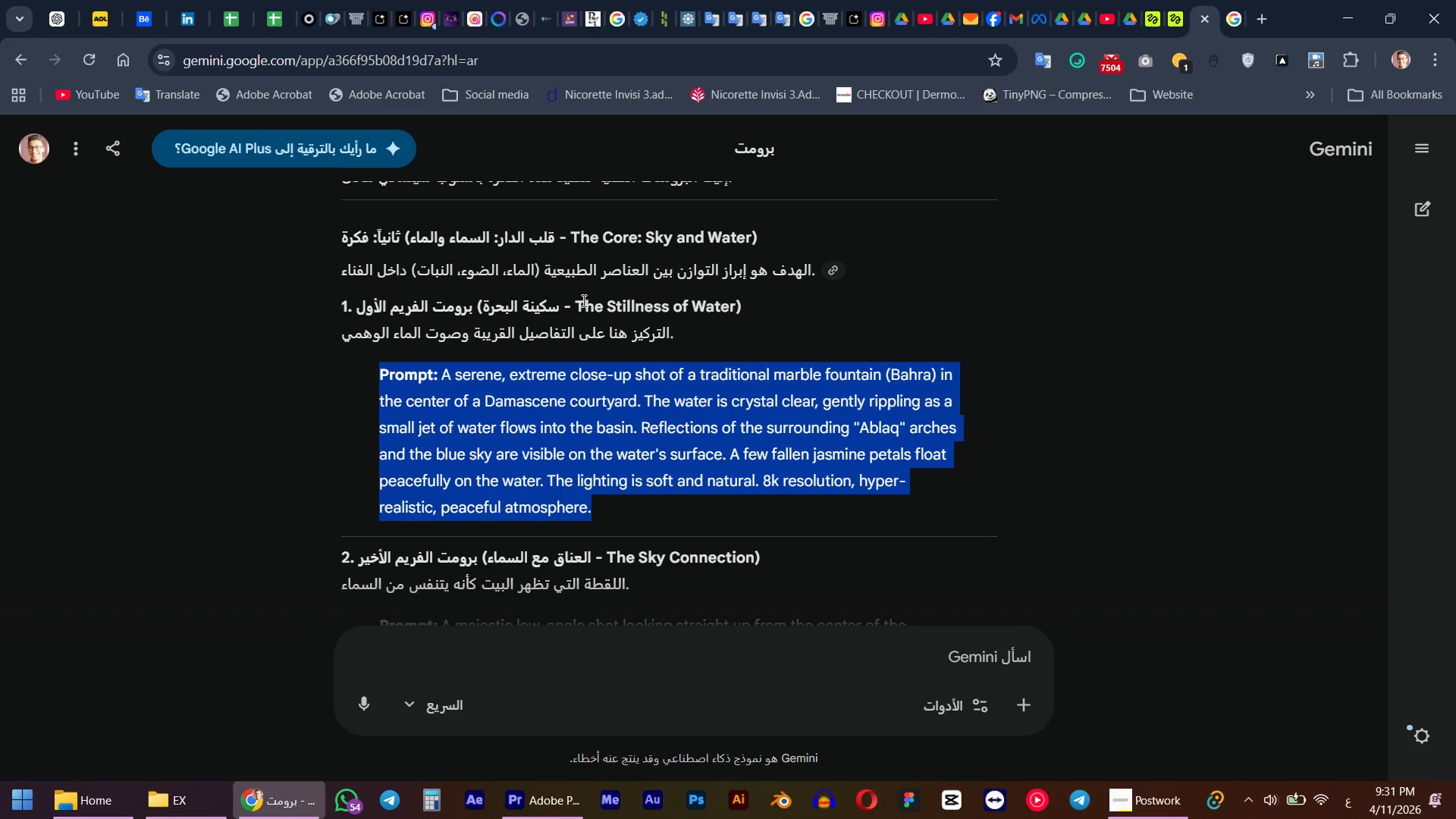 
key(Control+C)
 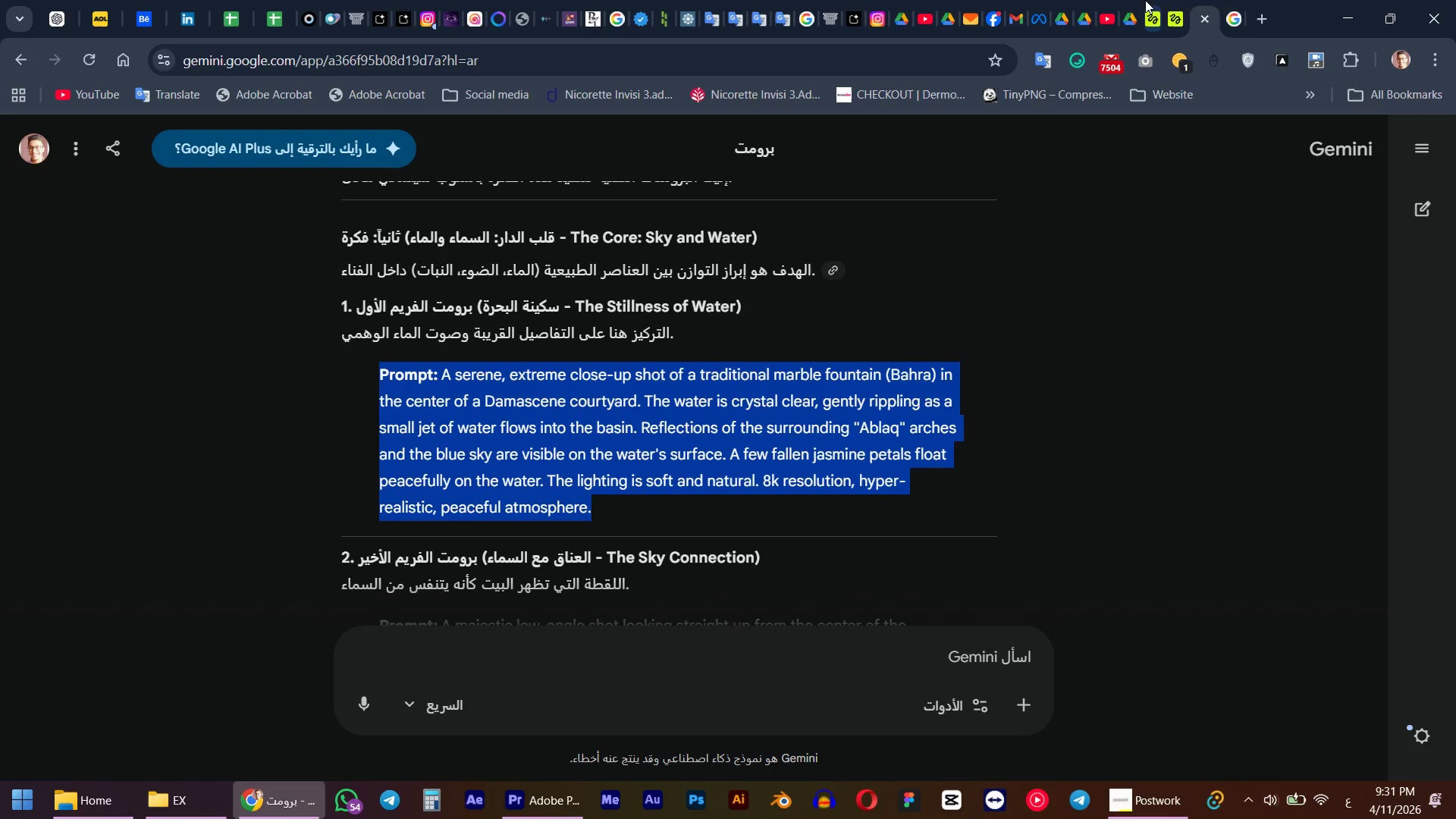 
left_click([1144, 0])
 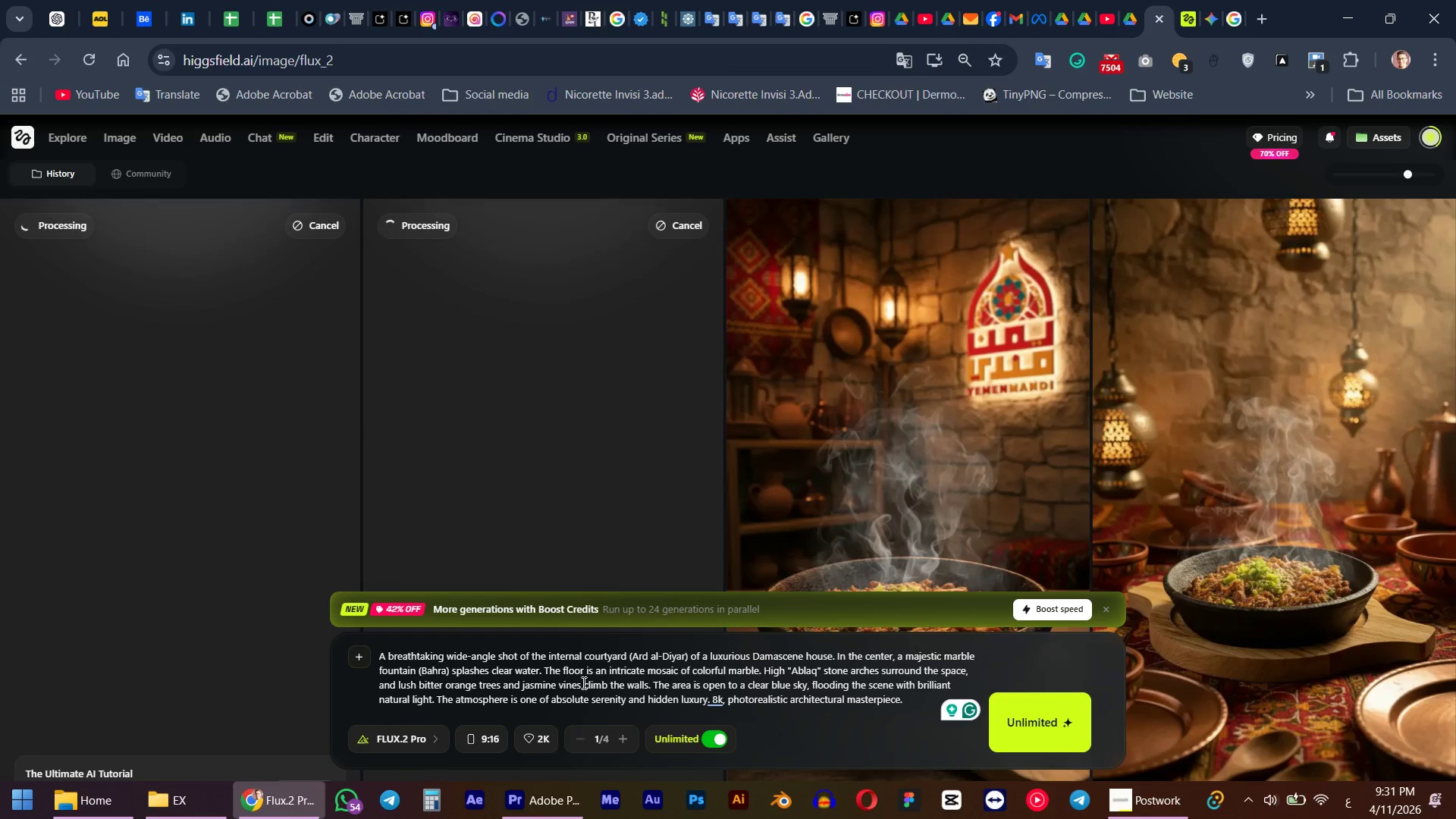 
left_click([582, 682])
 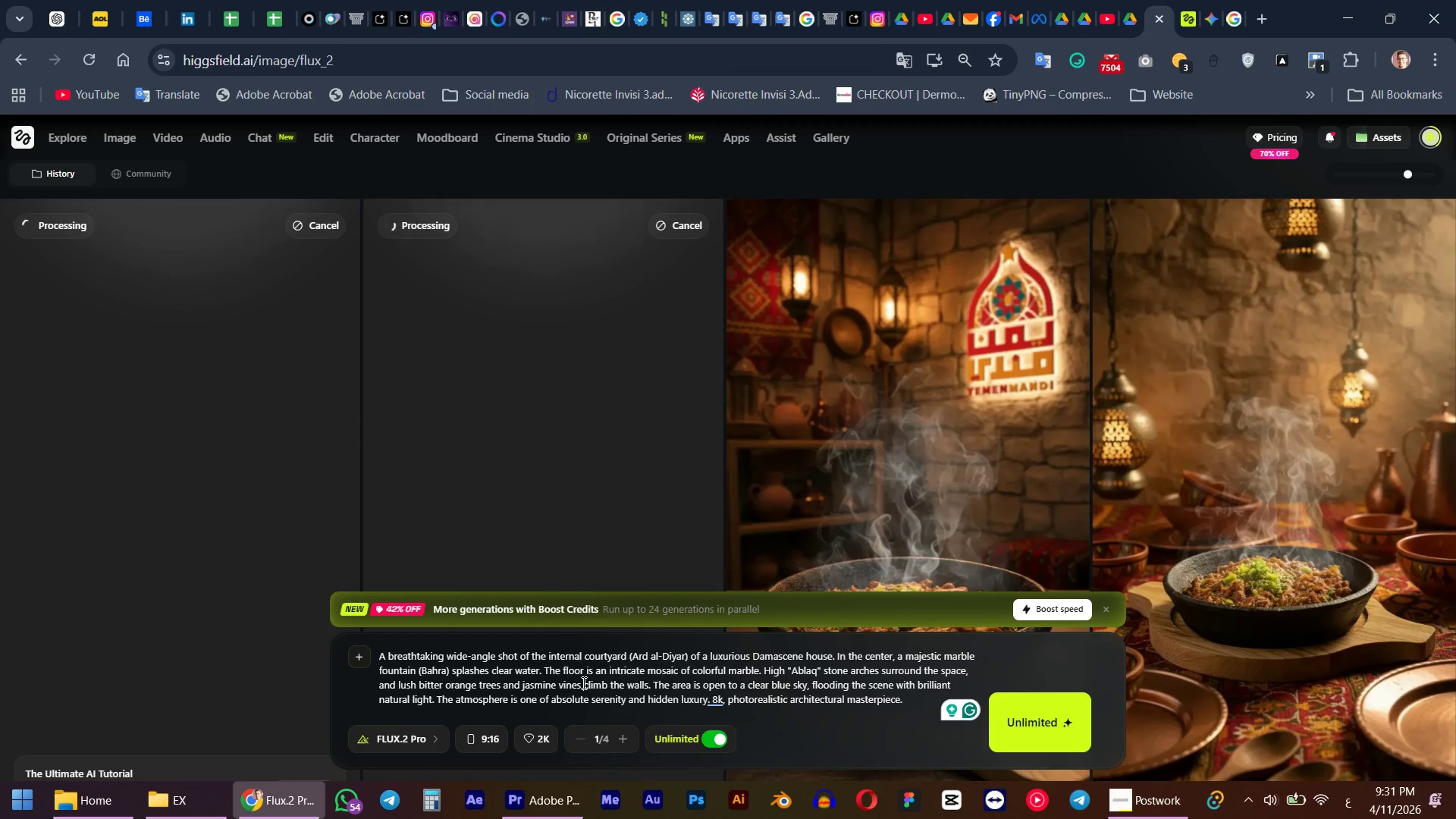 
key(Control+A)
 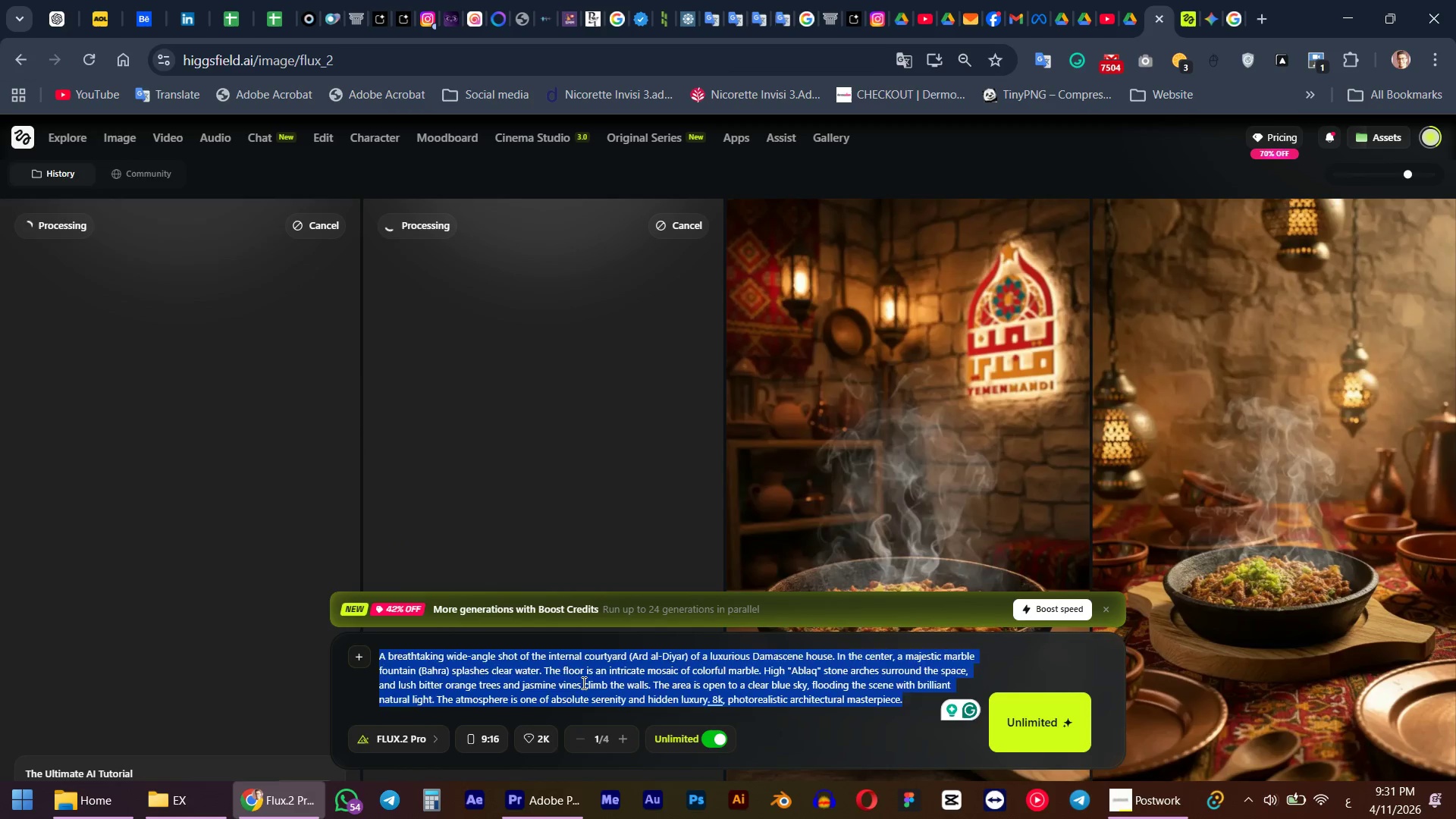 
key(Control+V)
 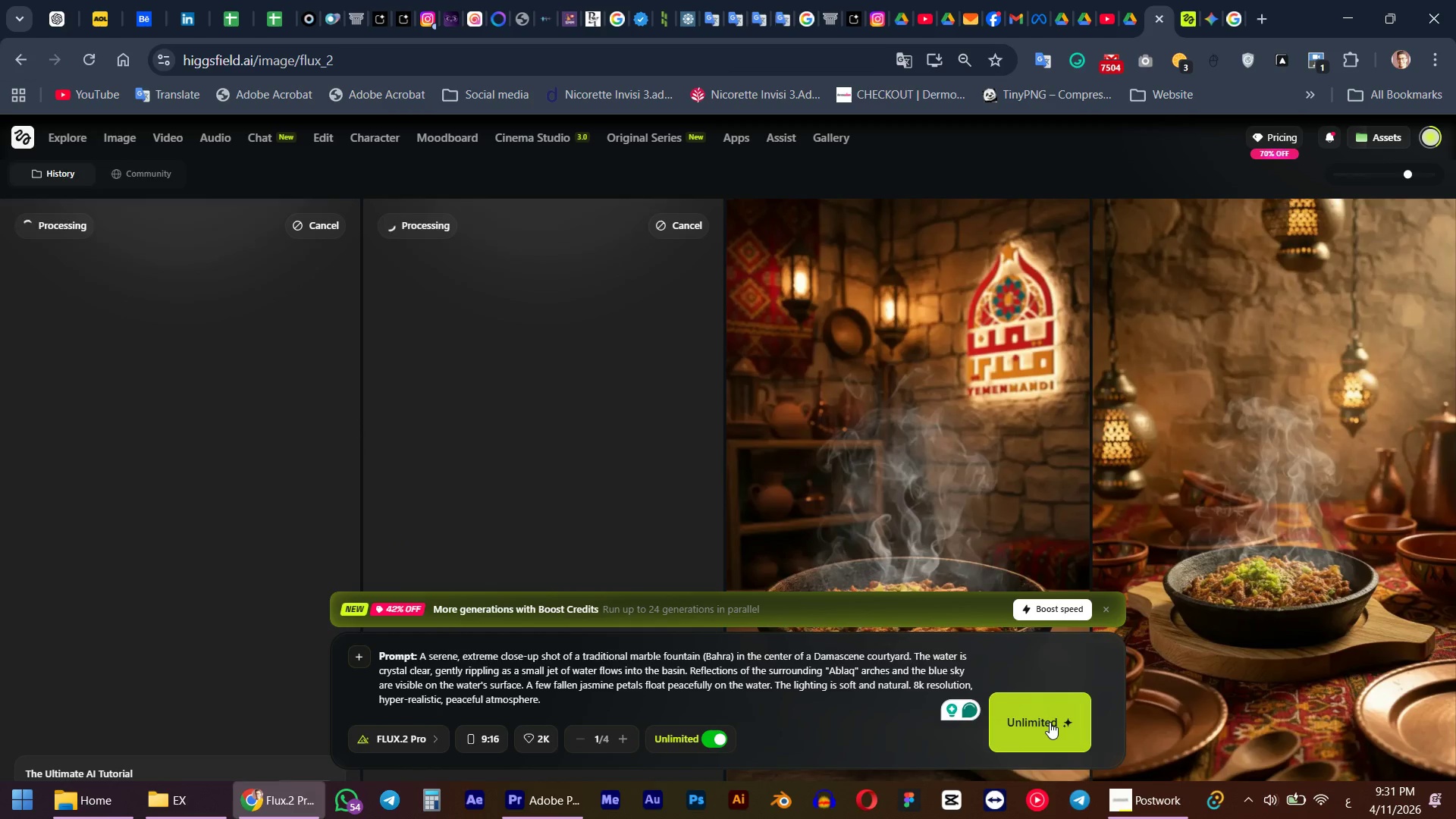 
left_click([1050, 722])
 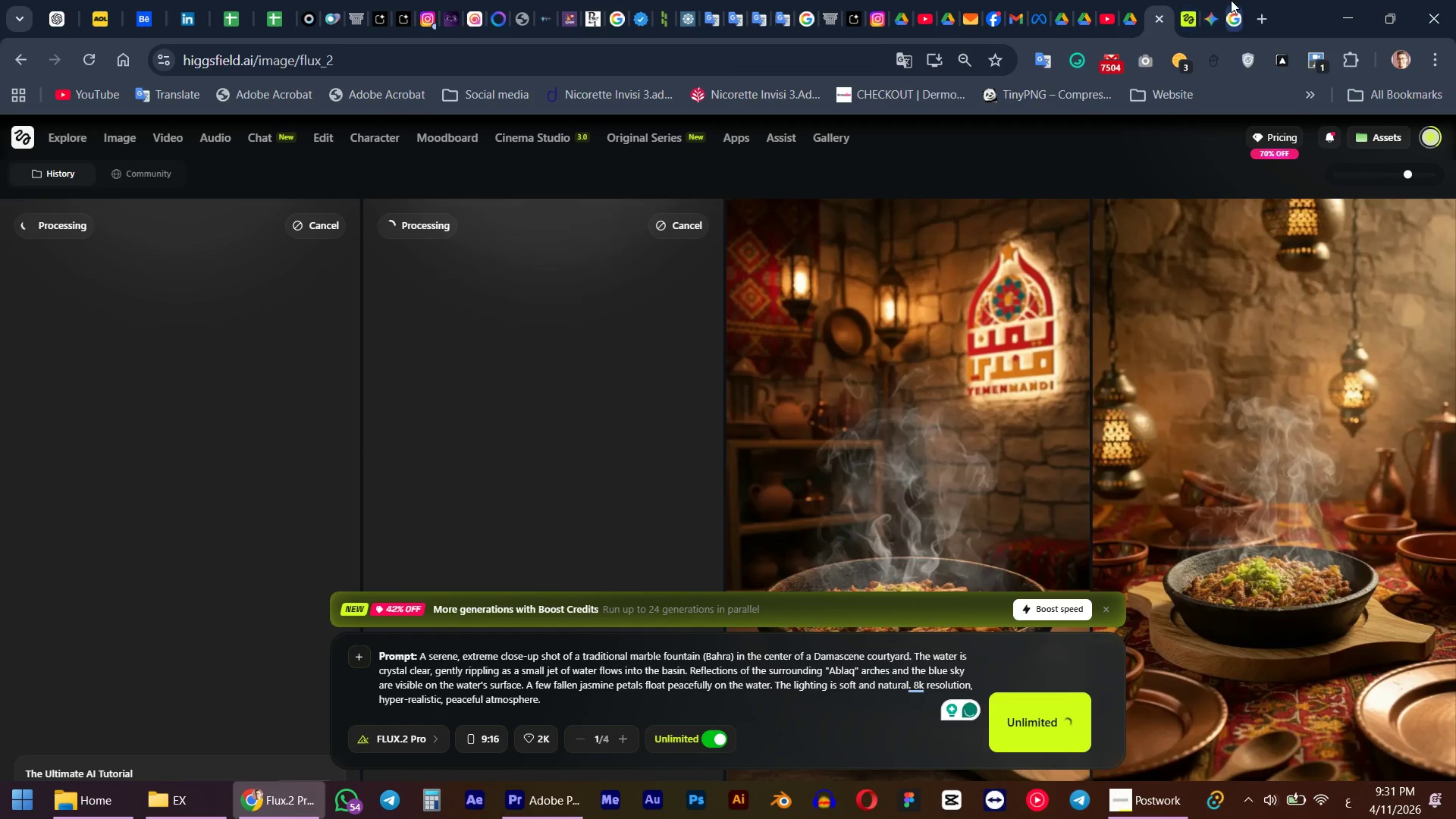 
left_click([1213, 1])
 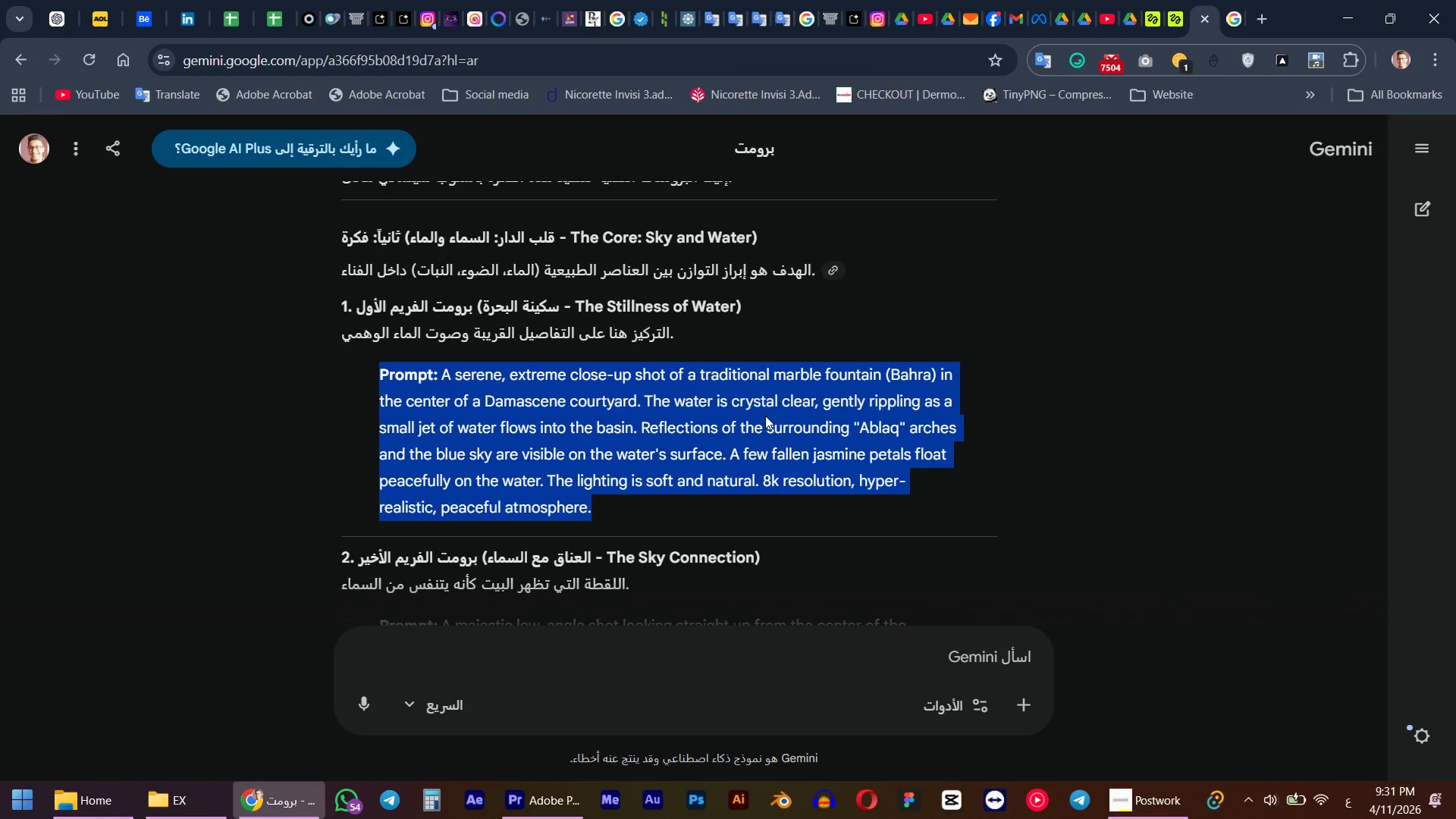 
left_click([631, 432])
 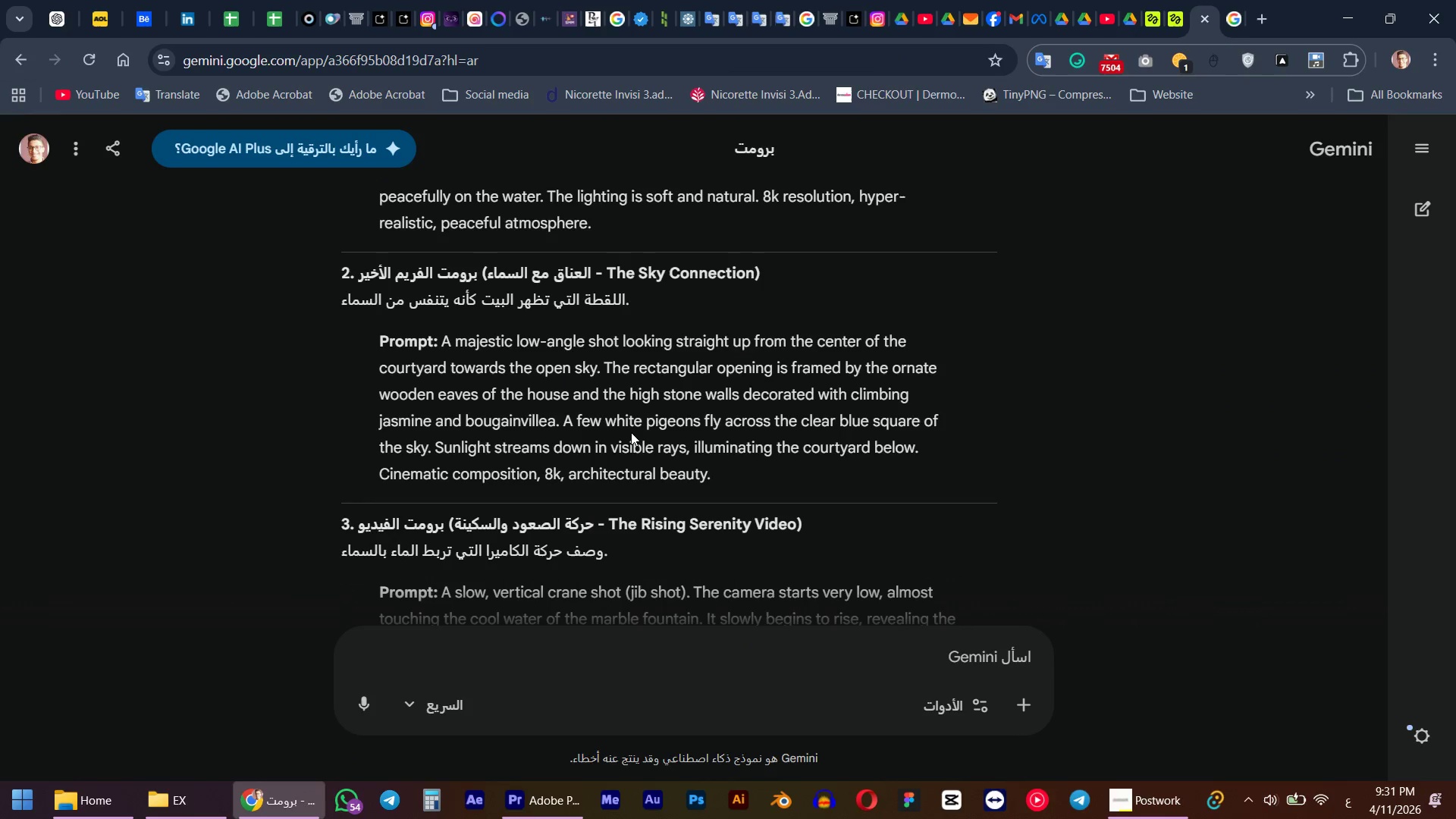 
scroll: coordinate [733, 423], scroll_direction: down, amount: 3.0
 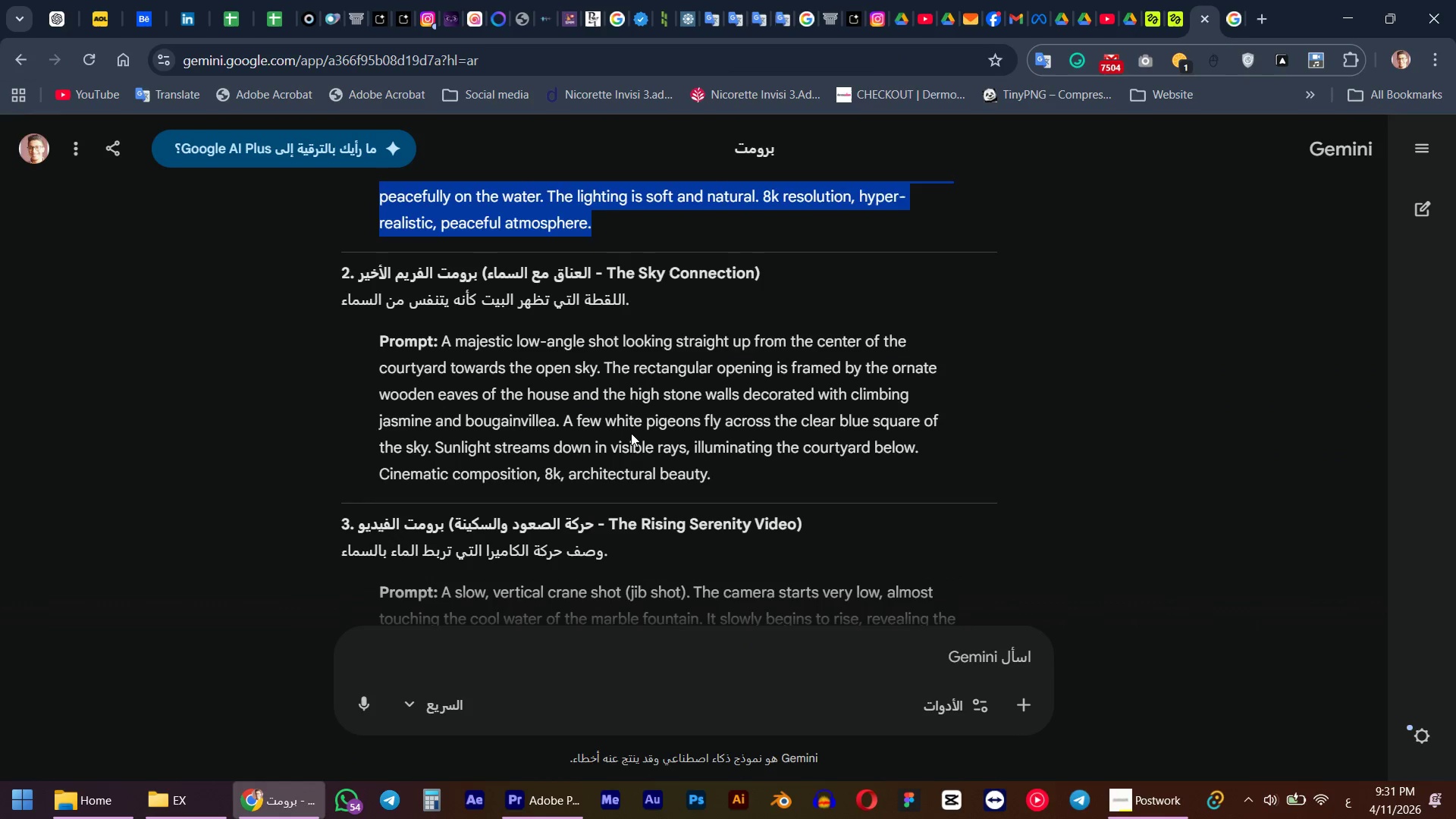 
double_click([631, 432])
 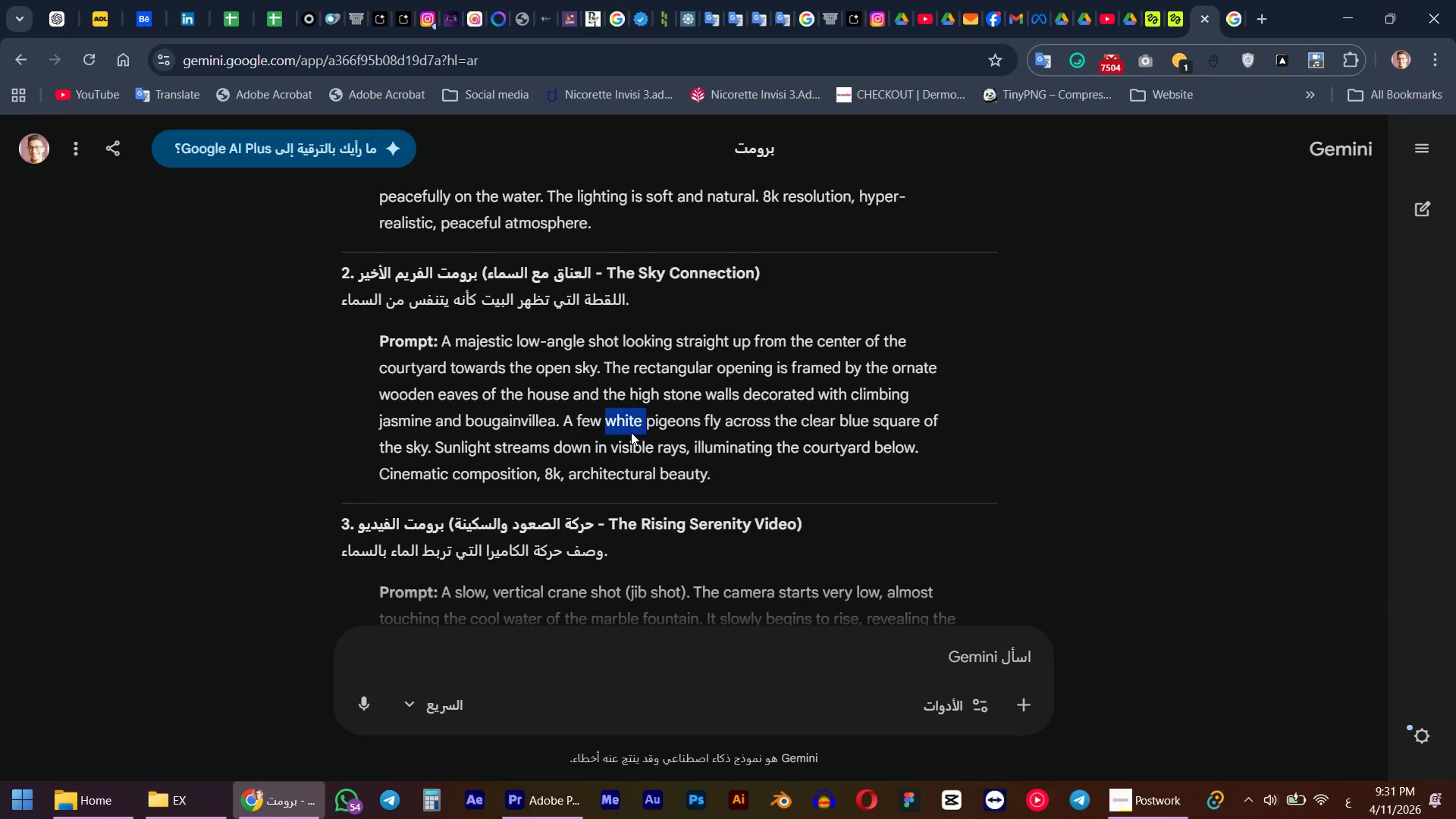 
triple_click([631, 432])
 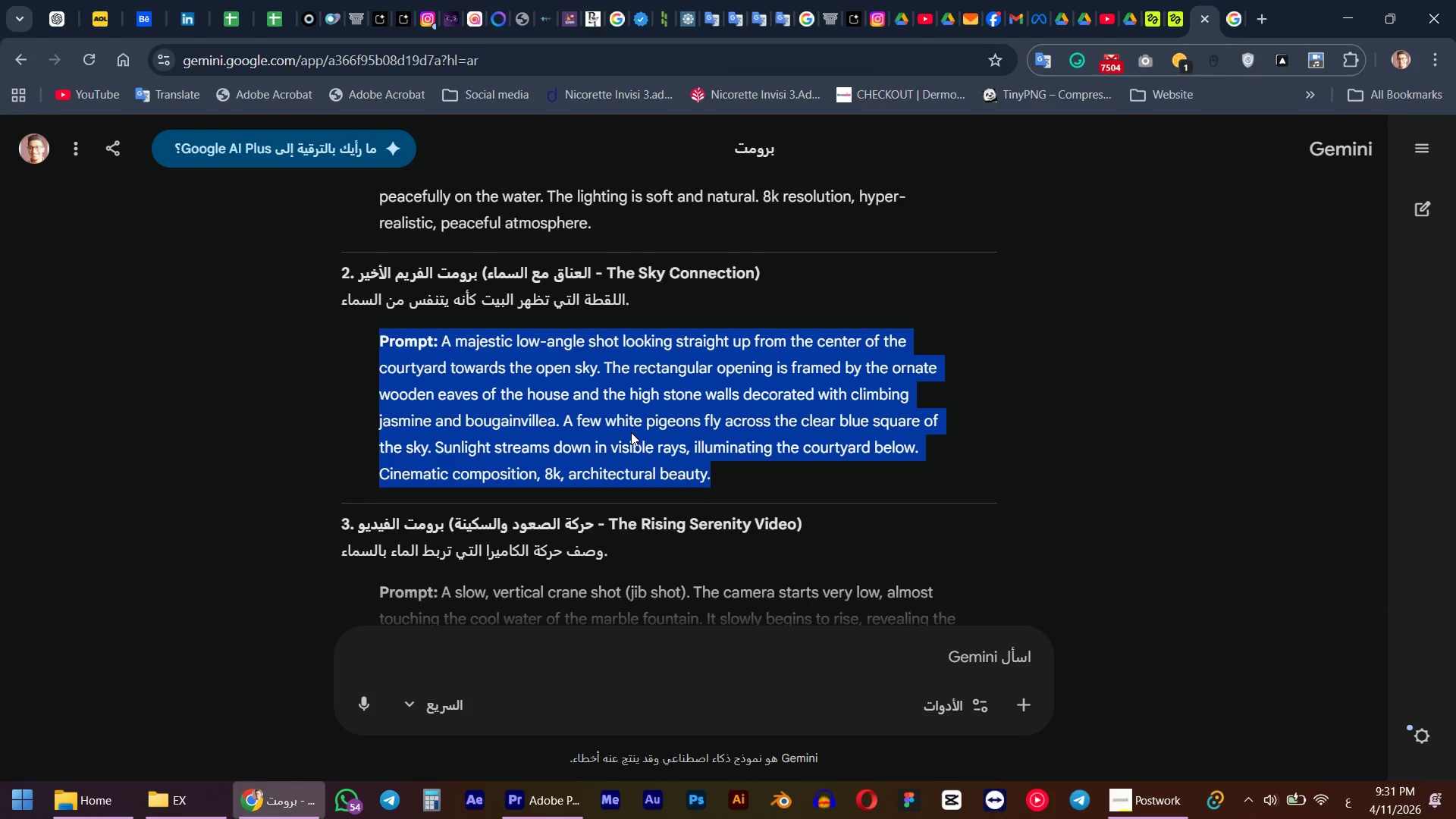 
key(Control+C)
 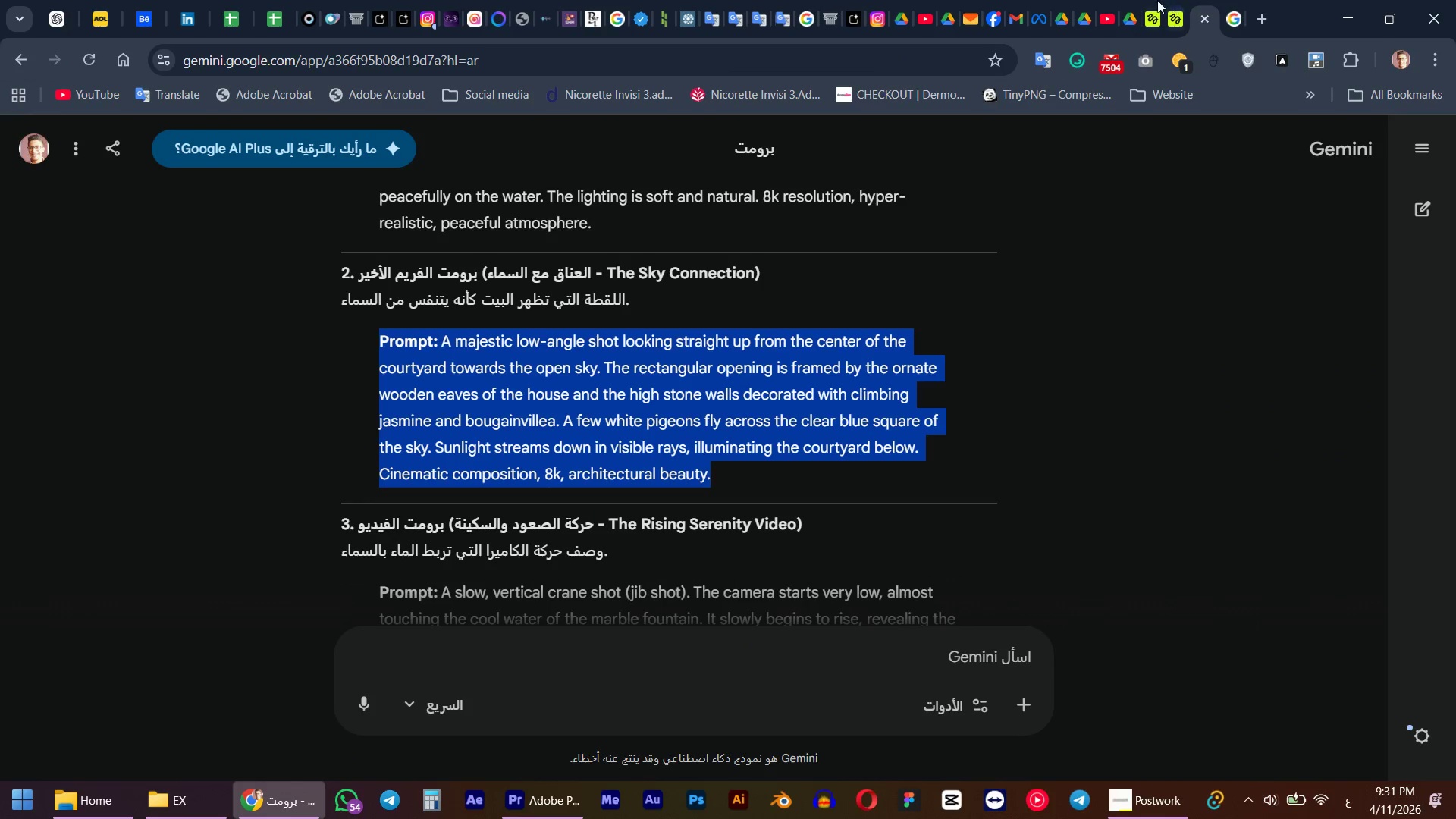 
left_click([1149, 0])
 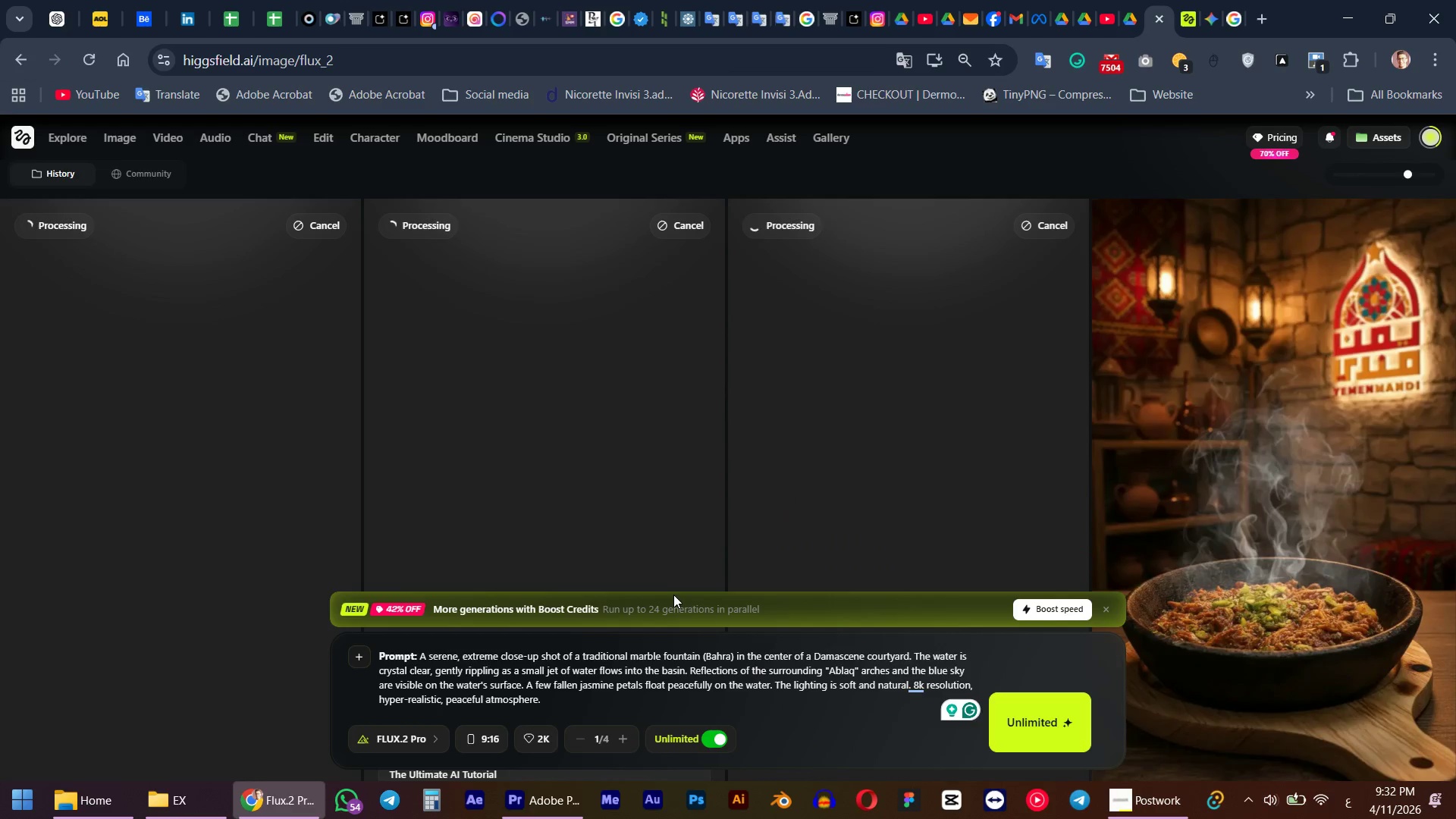 
left_click([646, 670])
 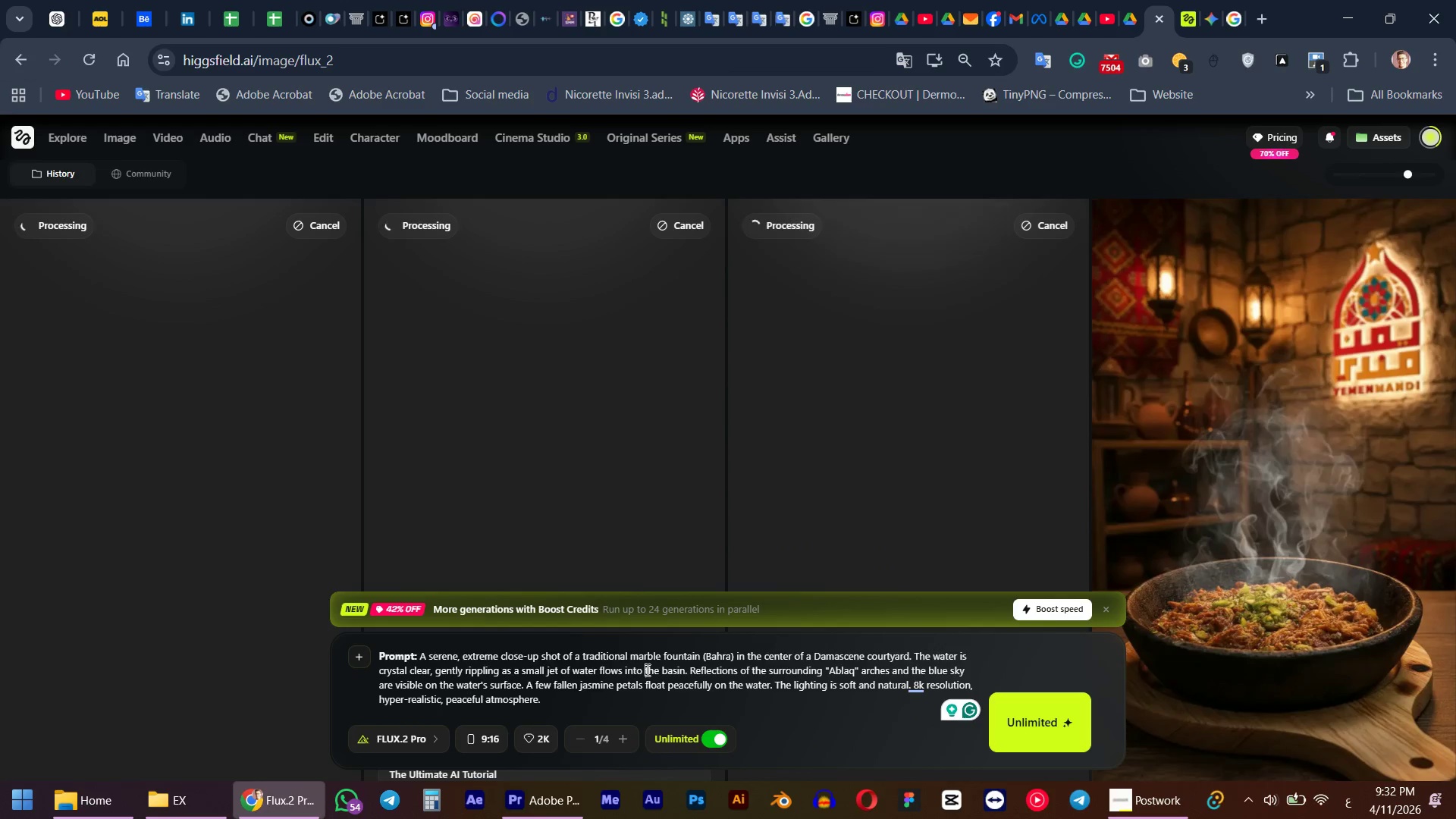 
key(Control+A)
 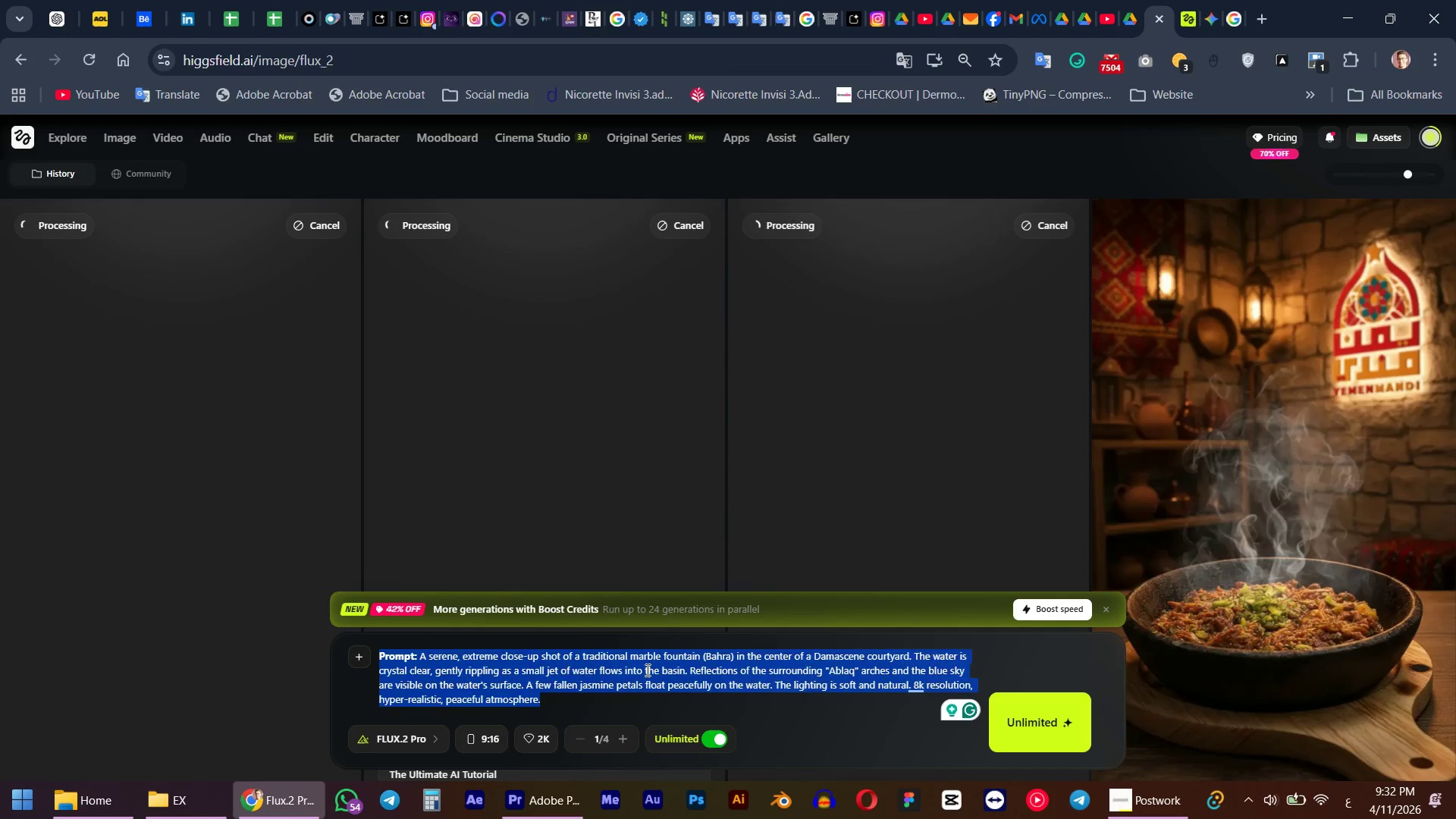 
key(Control+V)
 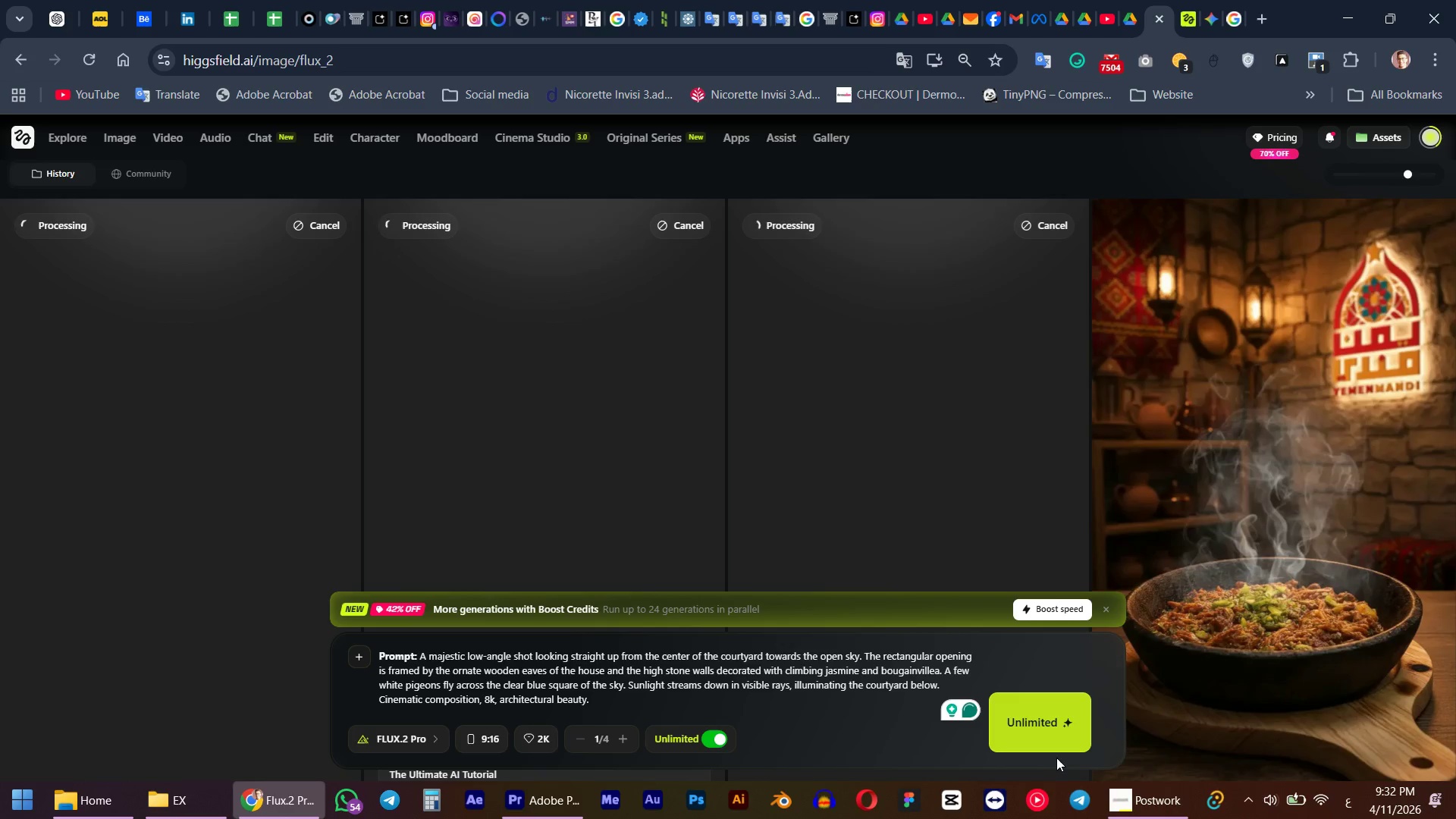 
left_click([1055, 745])
 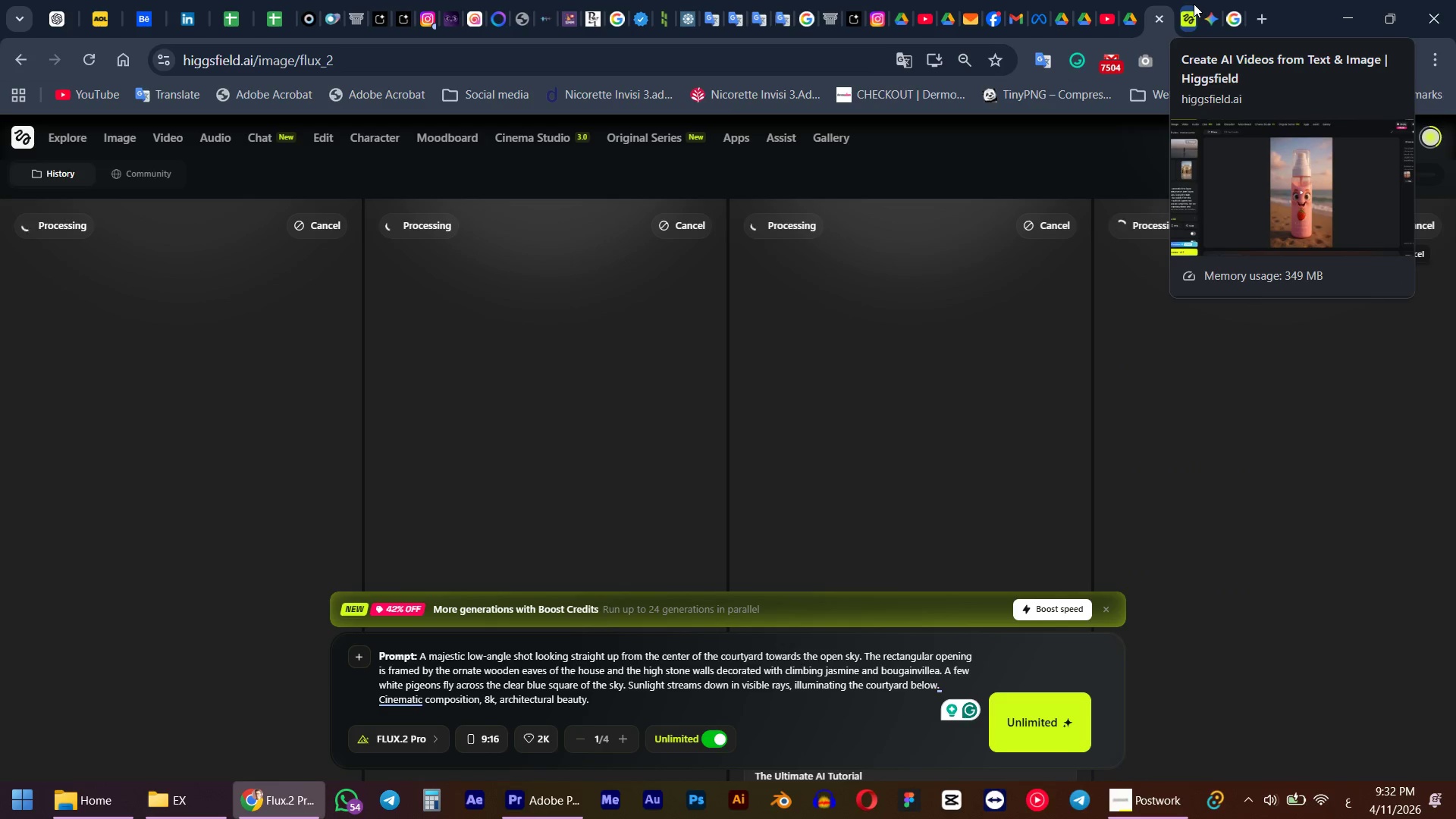 
left_click([1213, 1])
 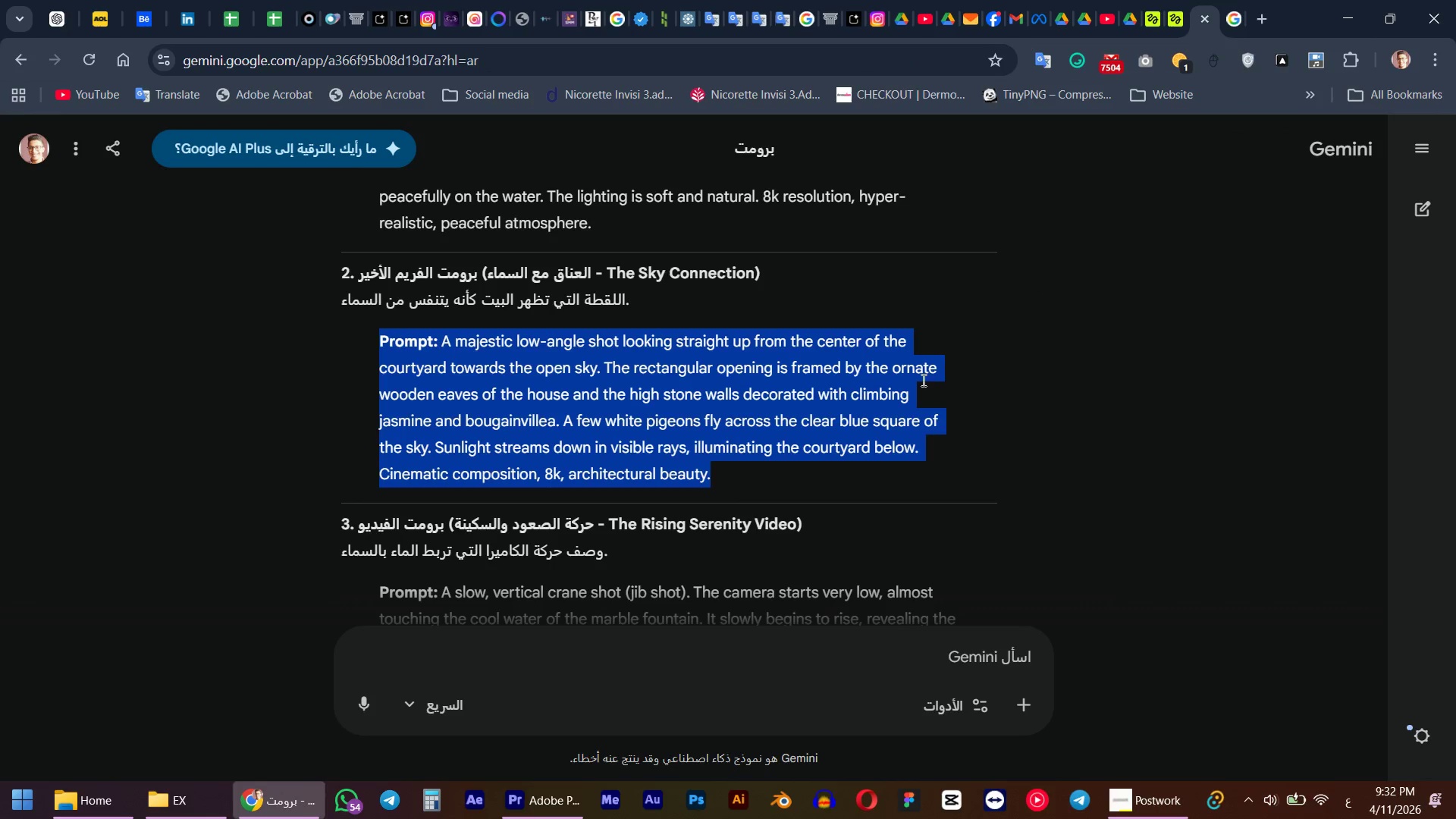 
left_click([843, 676])
 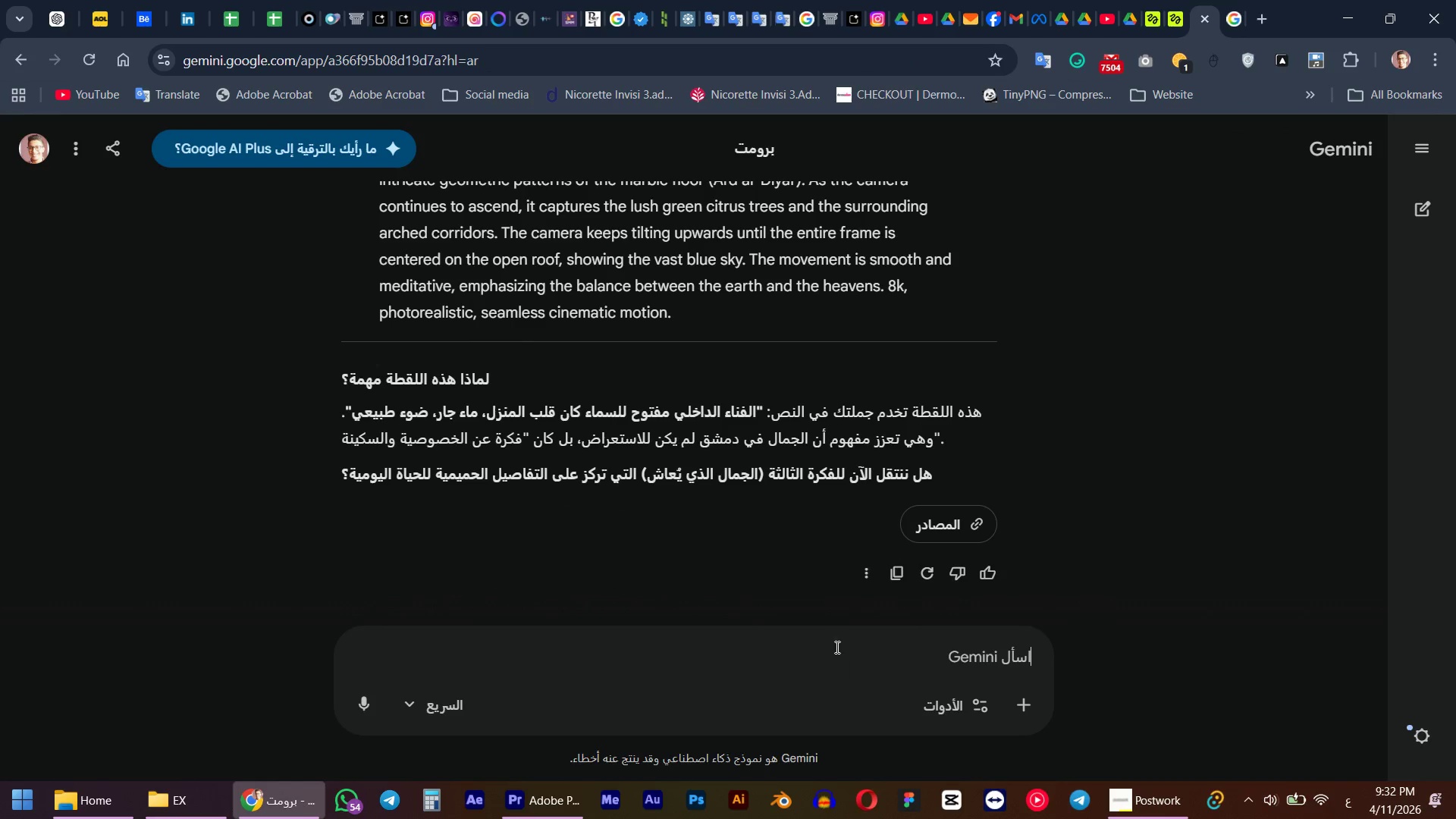 
scroll: coordinate [821, 612], scroll_direction: down, amount: 7.0
 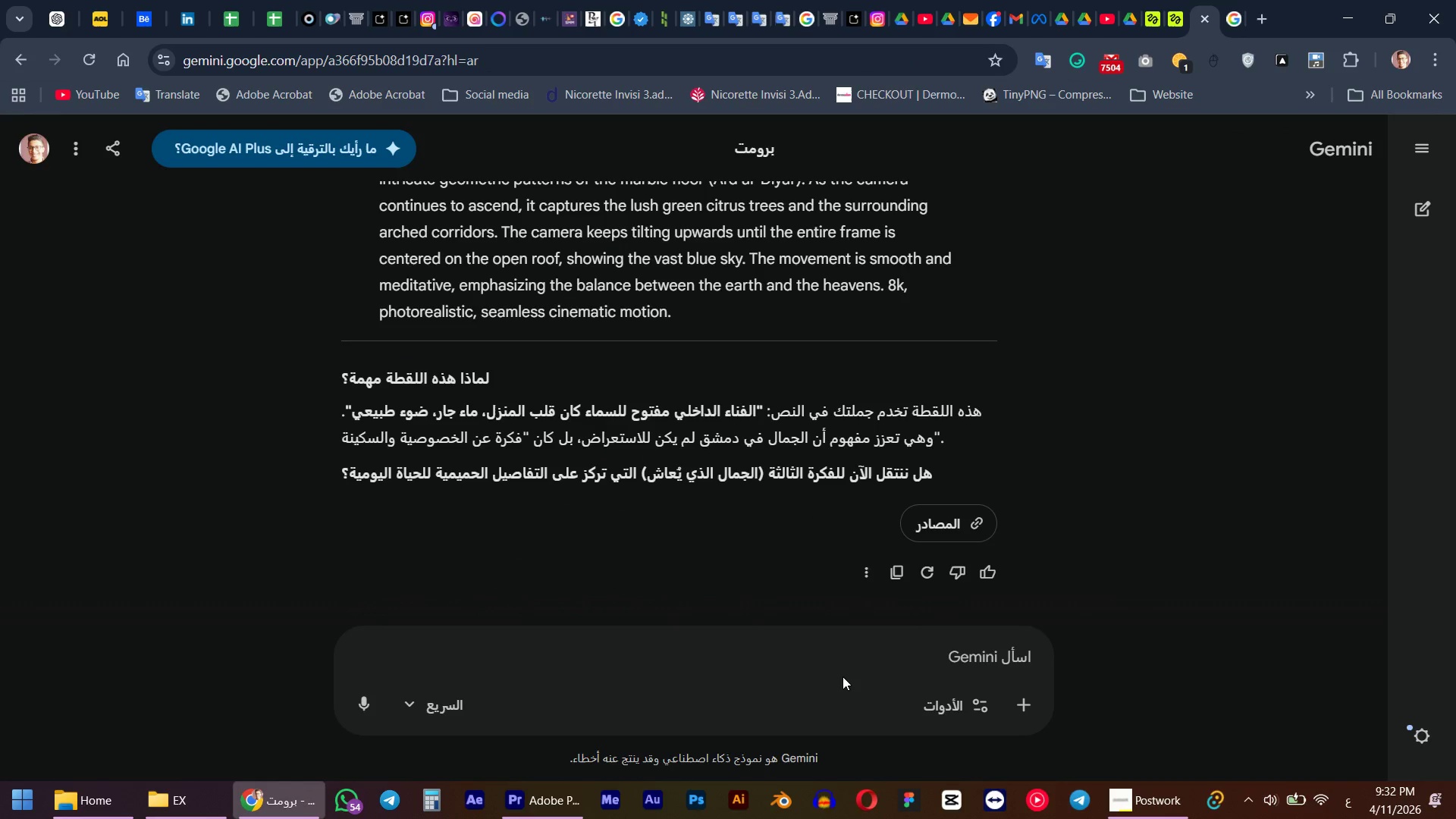 
double_click([836, 647])
 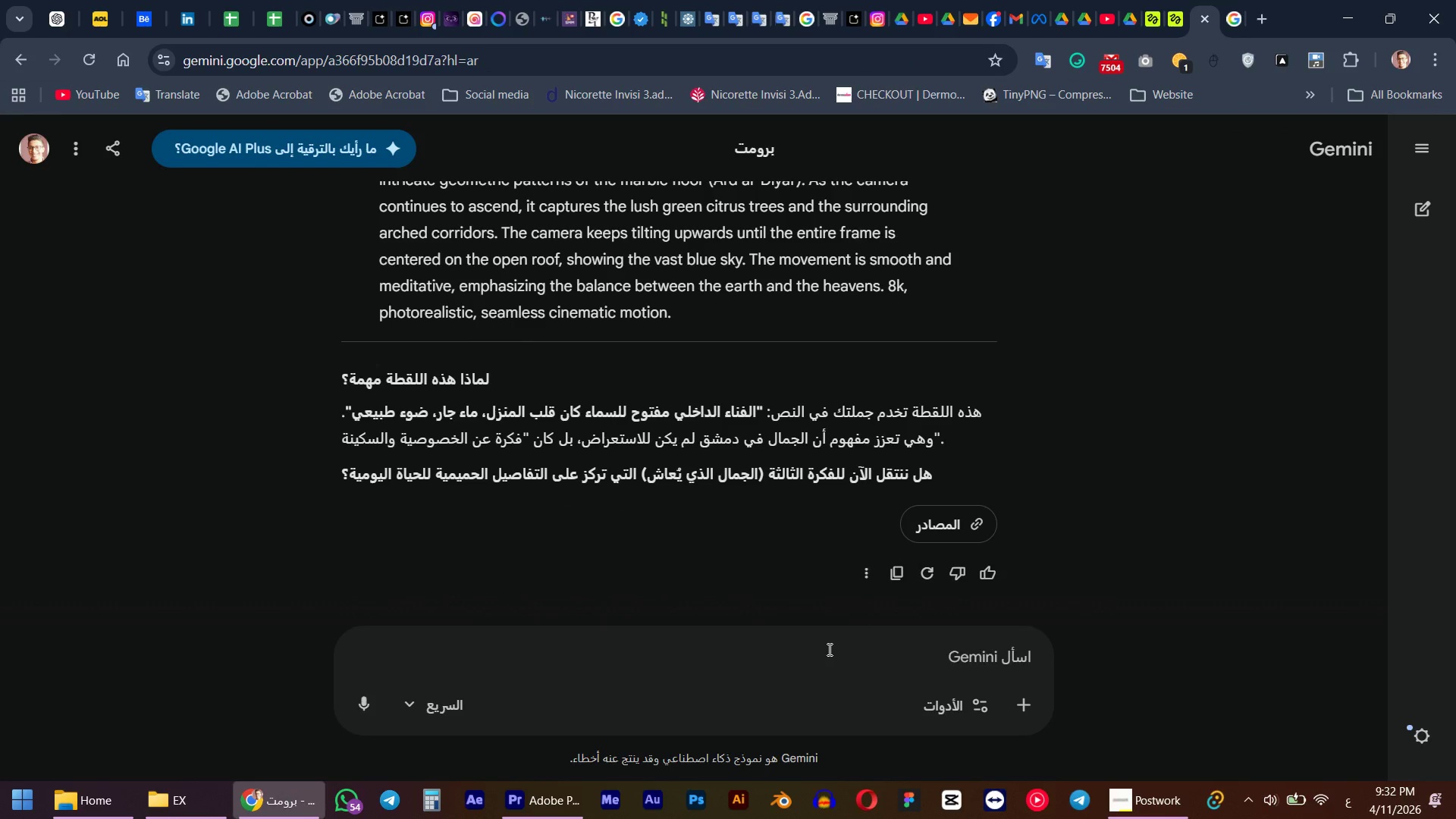 
type(hgt;vm hgjhgd)
key(Backspace)
type(jm )
 